 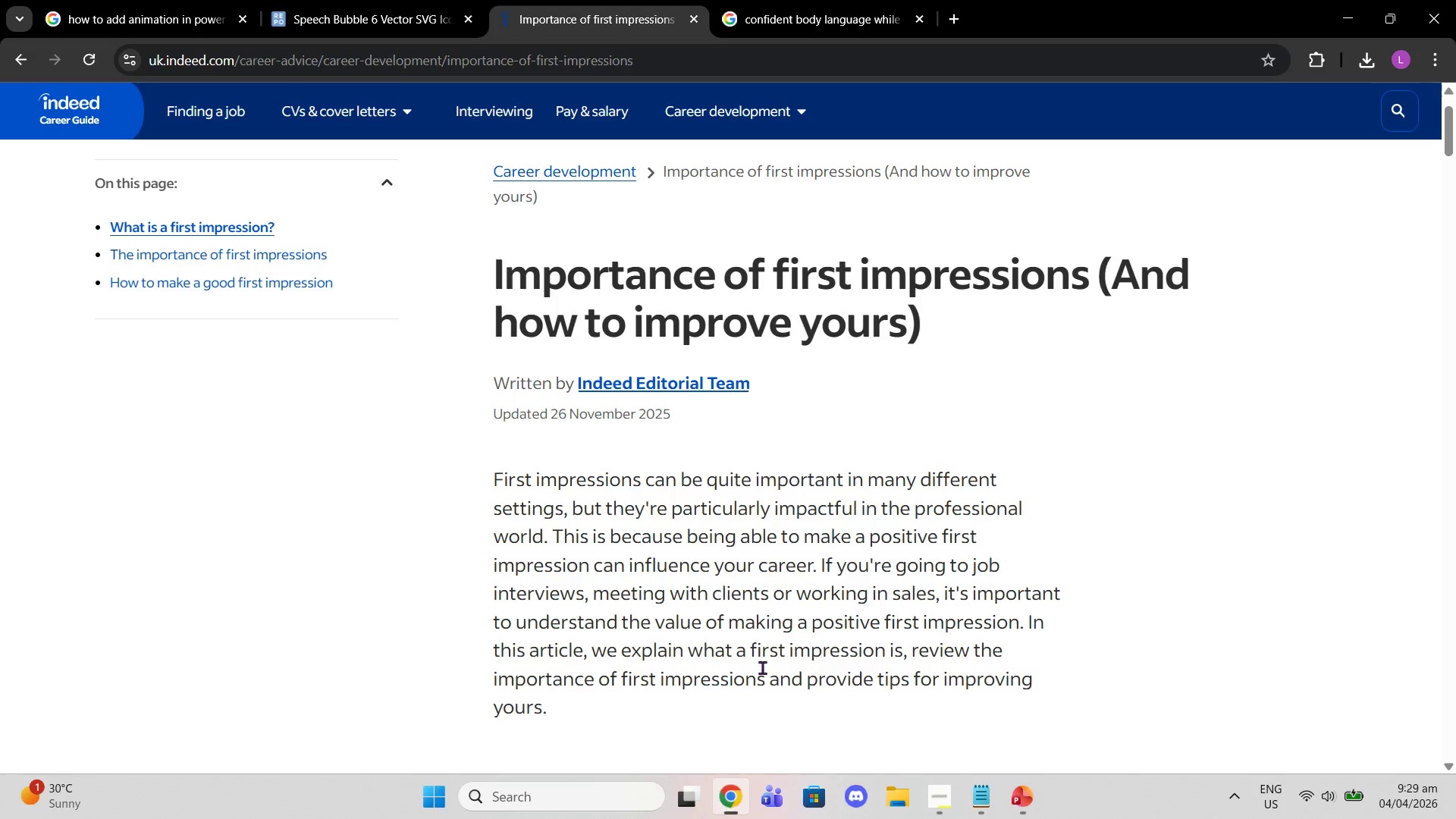 
scroll: coordinate [1042, 451], scroll_direction: down, amount: 7.0
 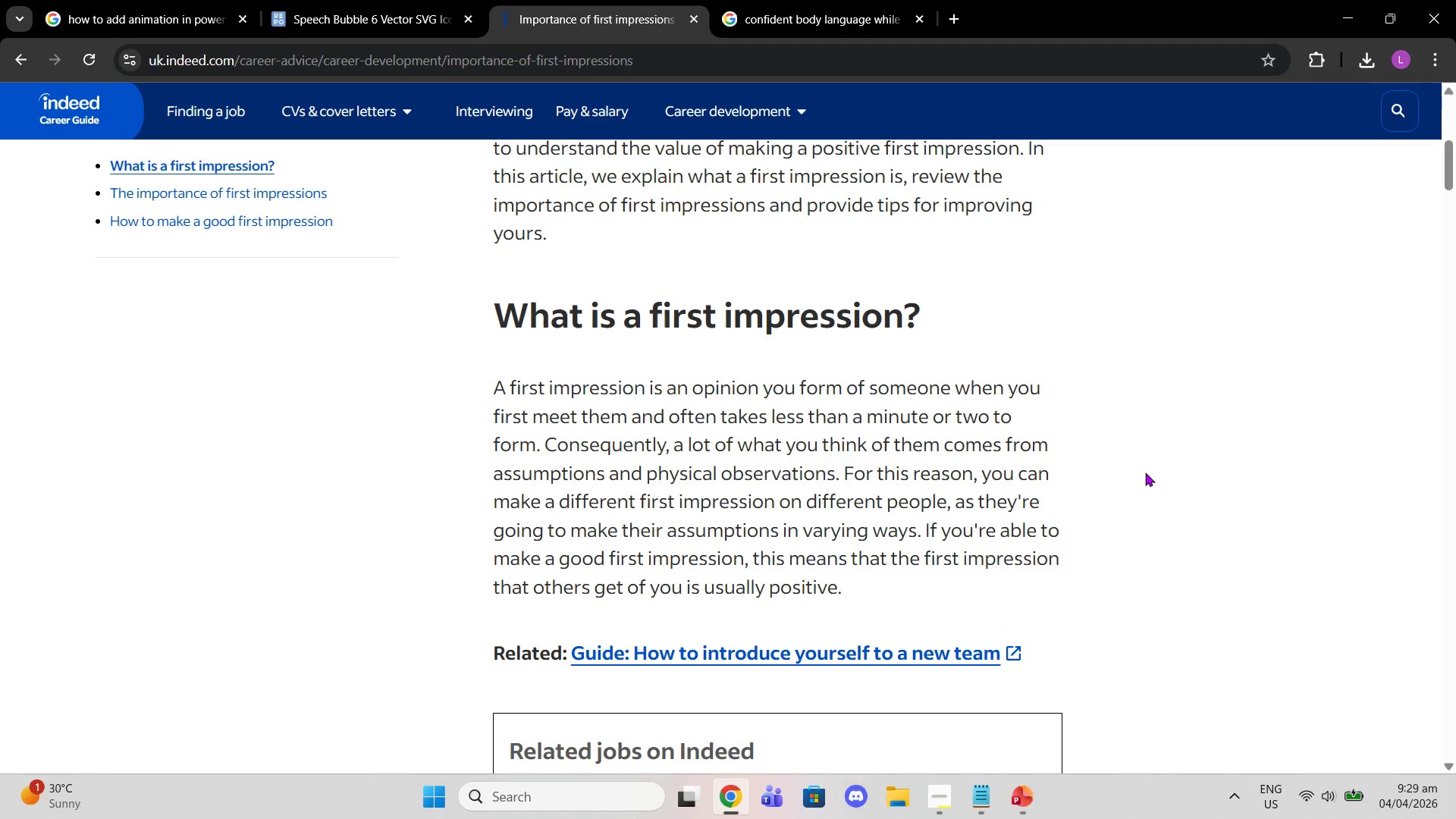 
wait(5.88)
 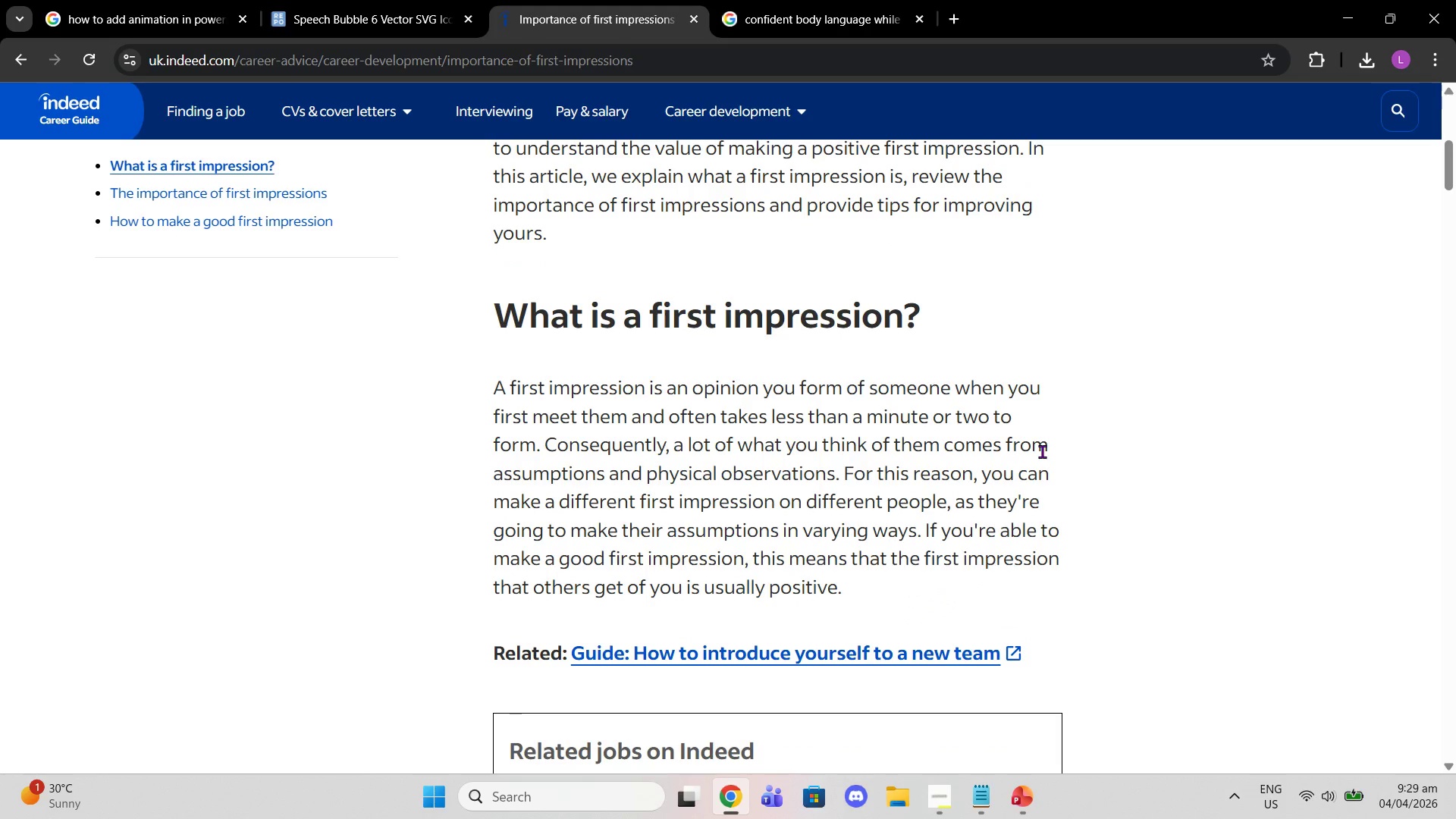 
scroll: coordinate [928, 416], scroll_direction: up, amount: 8.0
 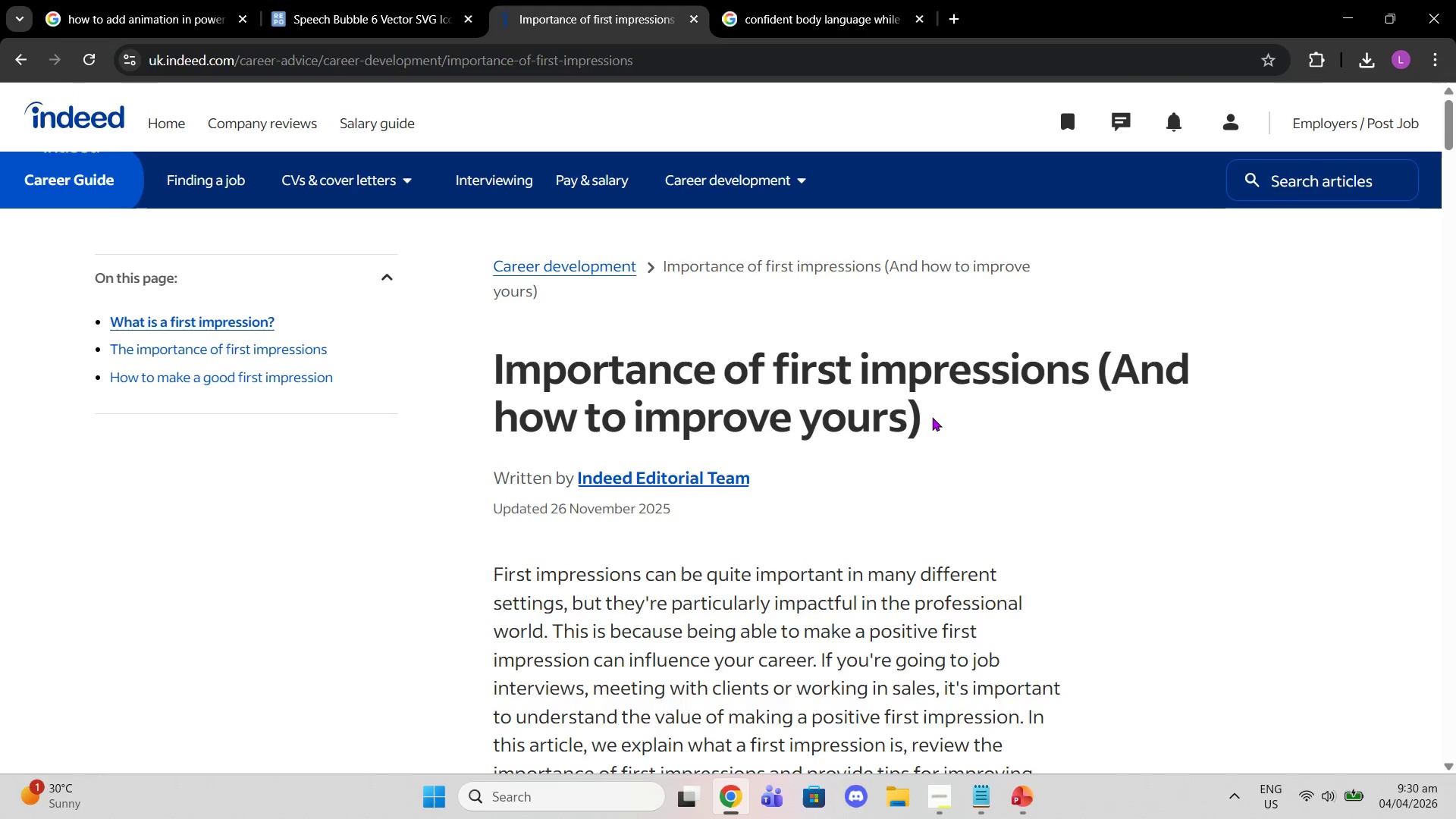 
scroll: coordinate [912, 444], scroll_direction: down, amount: 3.0
 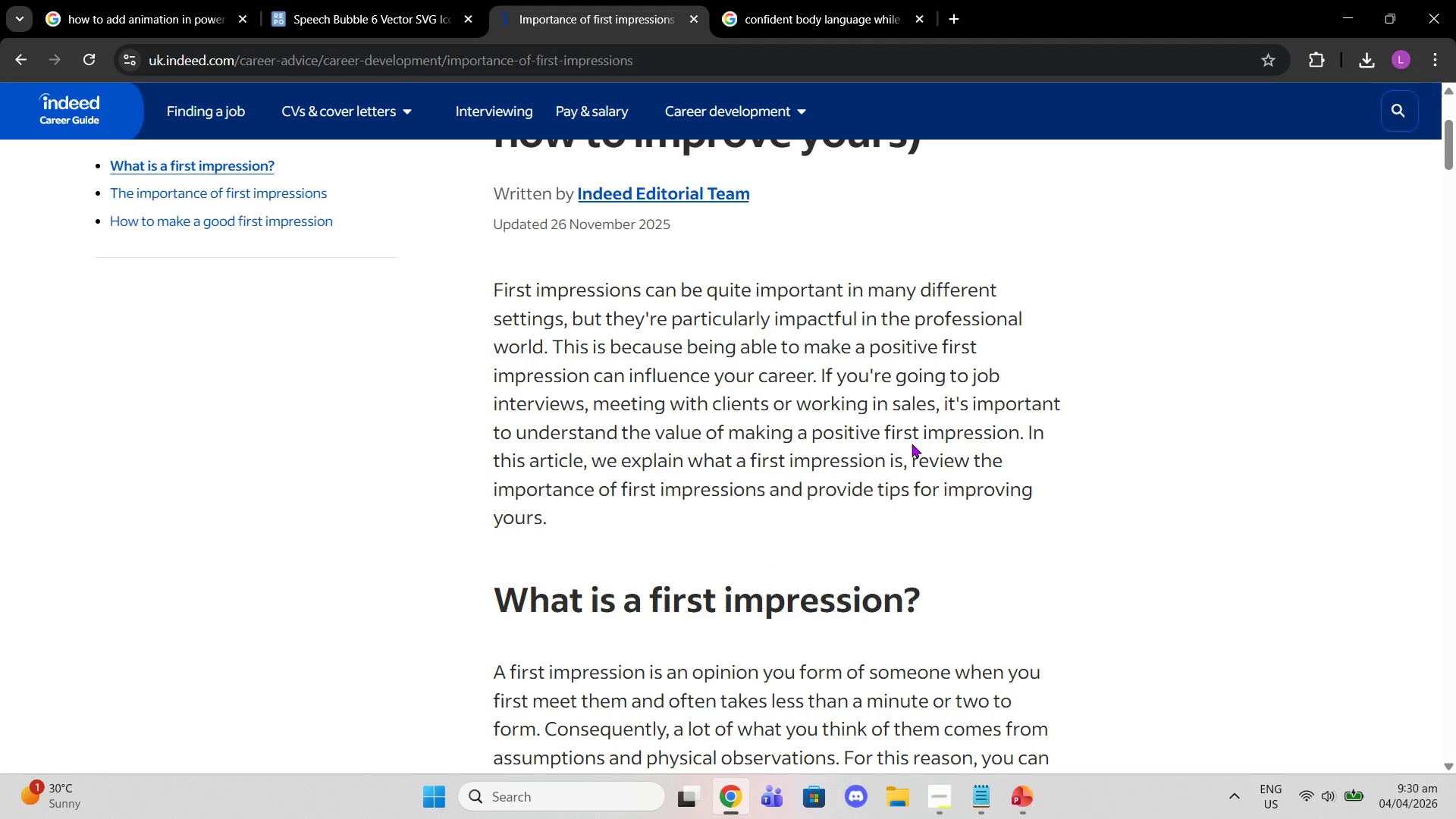 
scroll: coordinate [912, 444], scroll_direction: up, amount: 1.0
 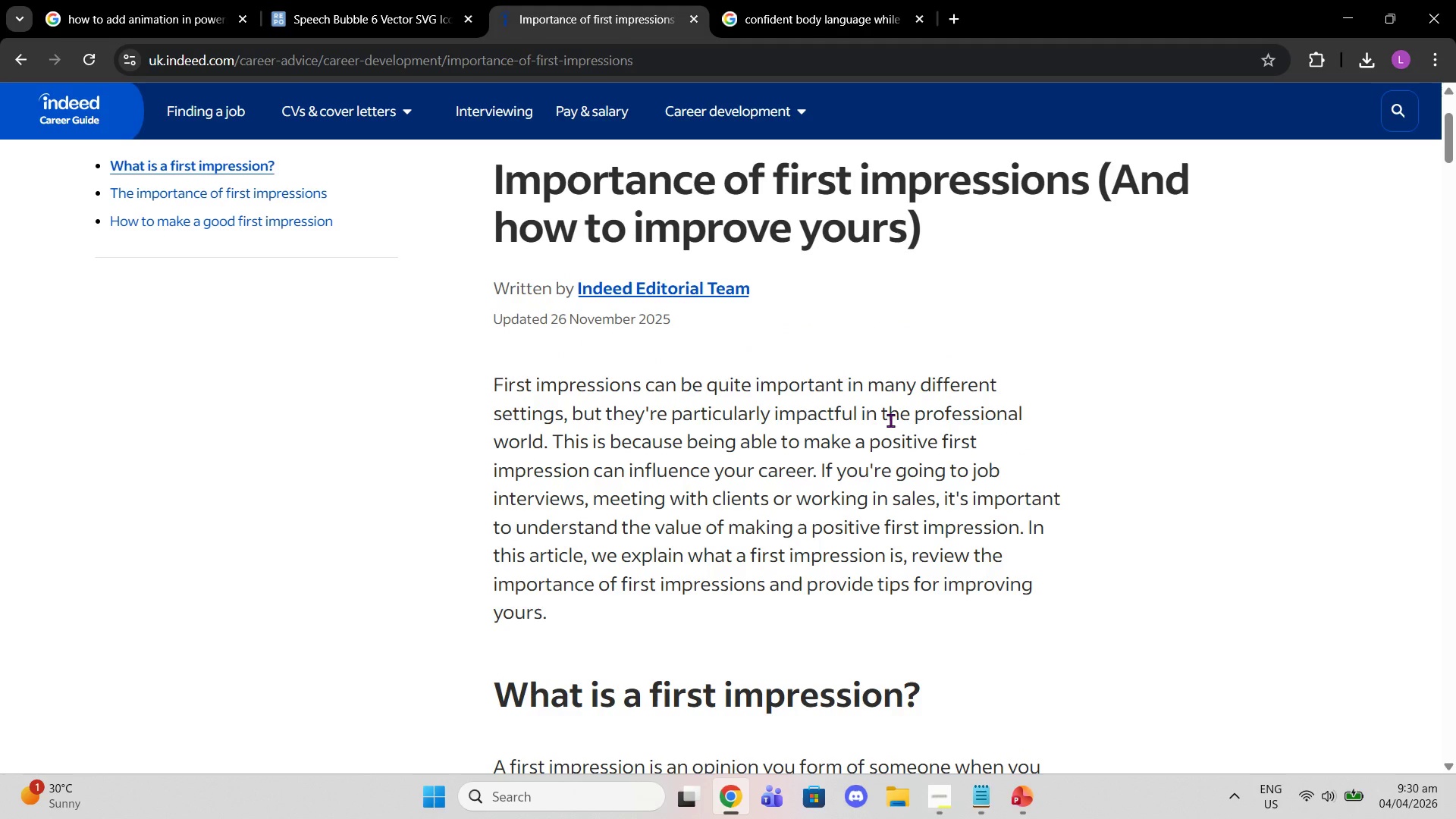 
scroll: coordinate [1004, 451], scroll_direction: down, amount: 2.0
 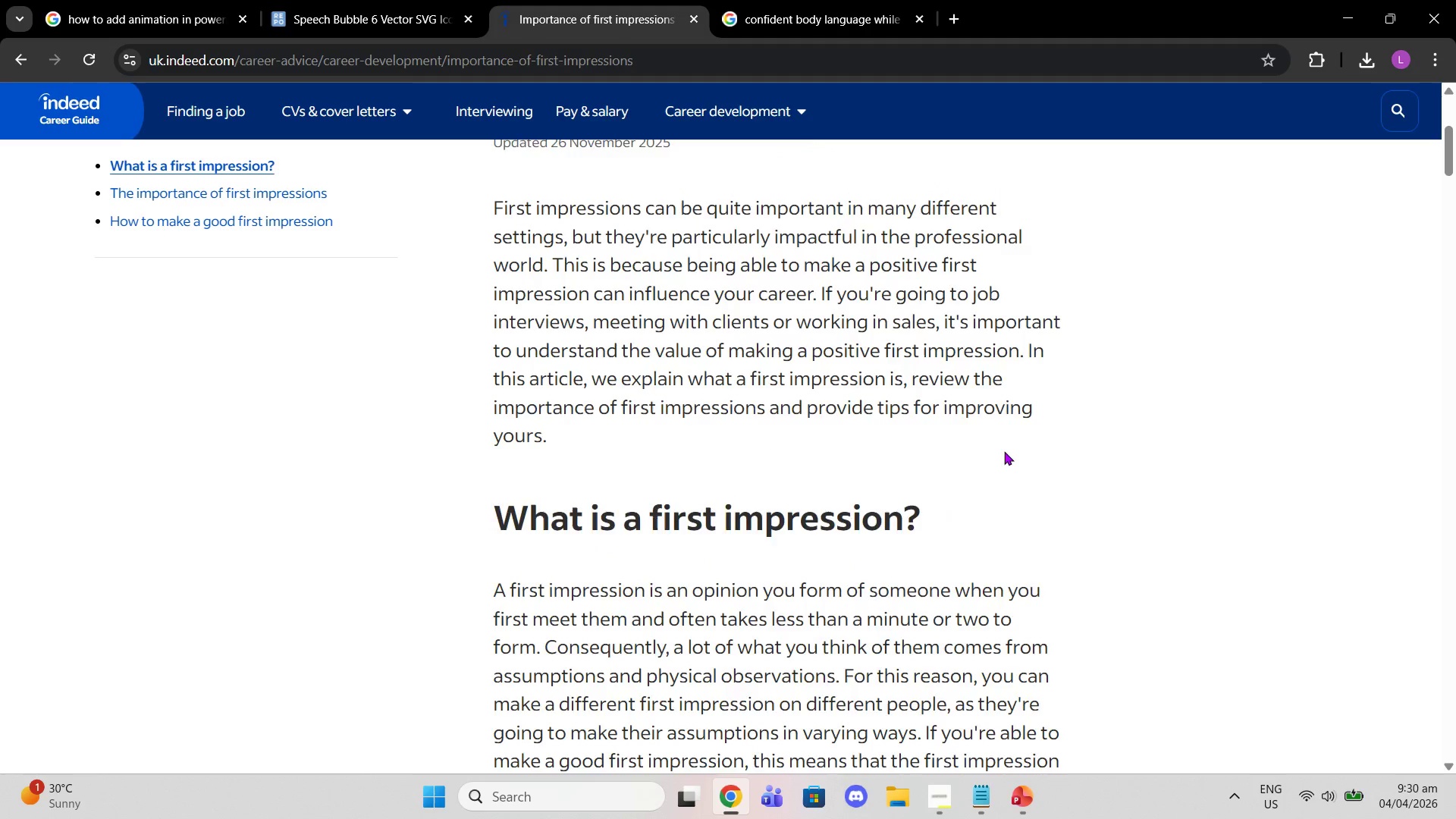 
scroll: coordinate [1004, 451], scroll_direction: up, amount: 1.0
 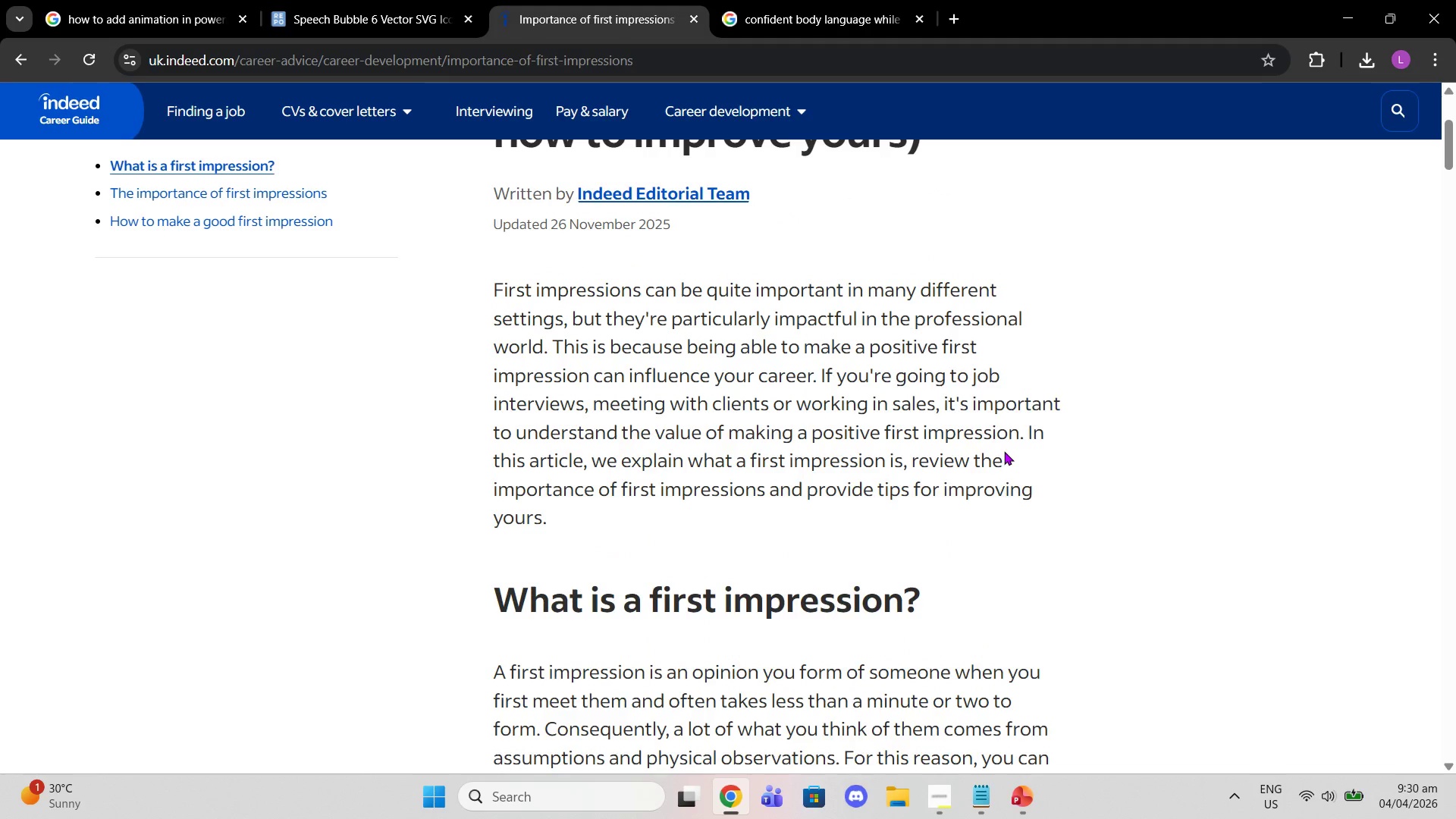 
scroll: coordinate [1004, 451], scroll_direction: down, amount: 2.0
 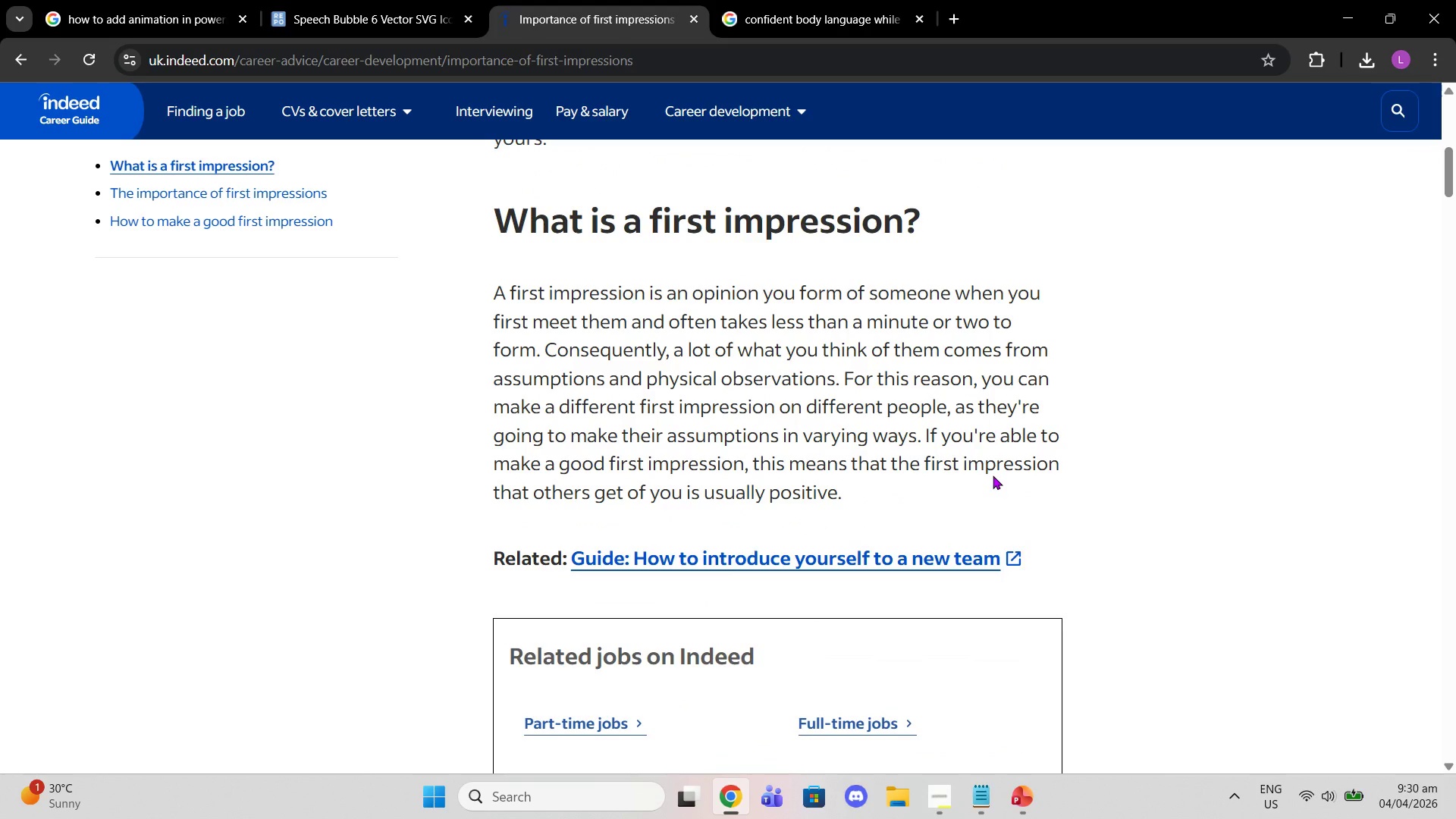 
wait(17.42)
 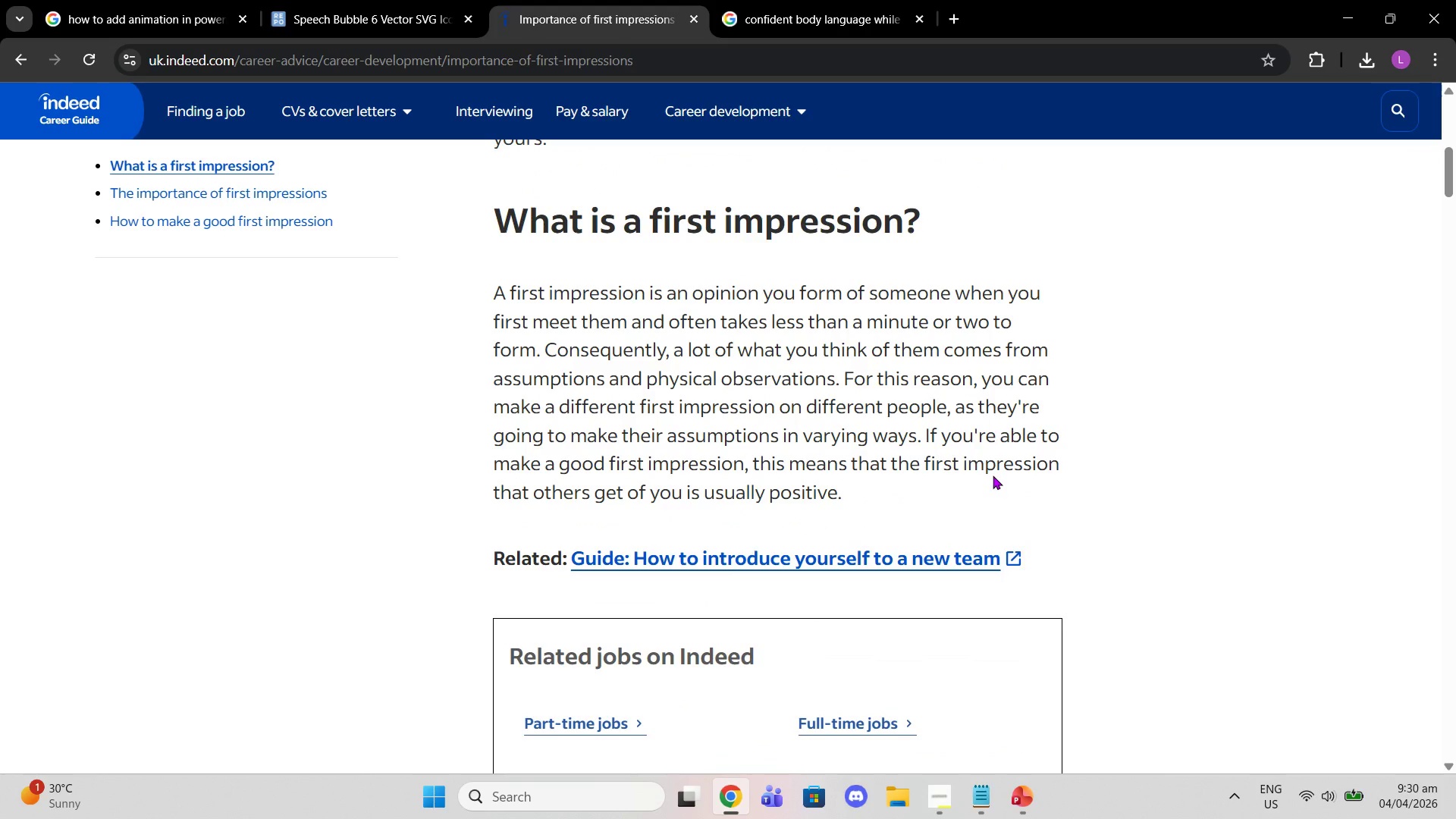 
scroll: coordinate [992, 407], scroll_direction: down, amount: 3.0
 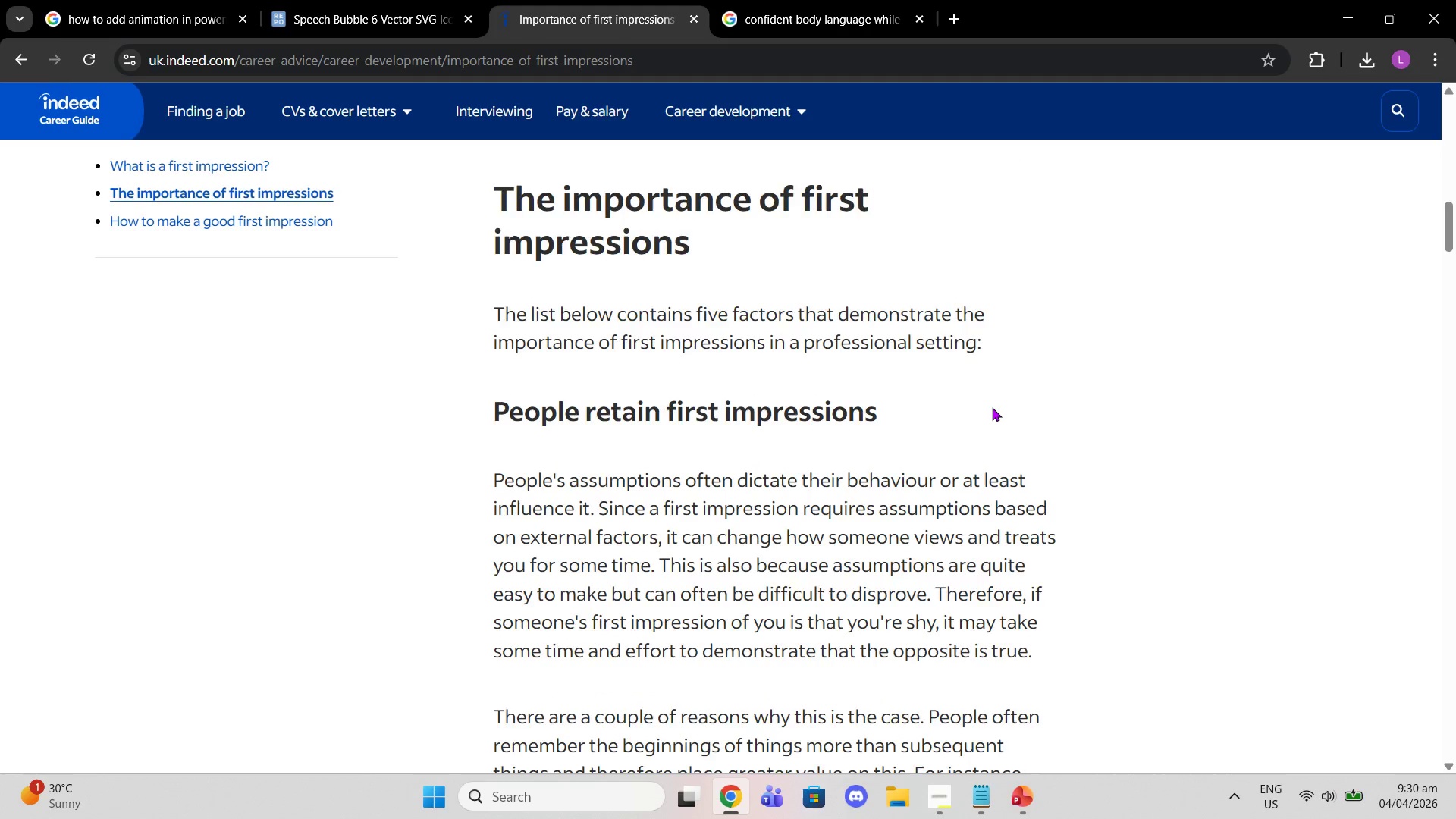 
scroll: coordinate [992, 407], scroll_direction: up, amount: 1.0
 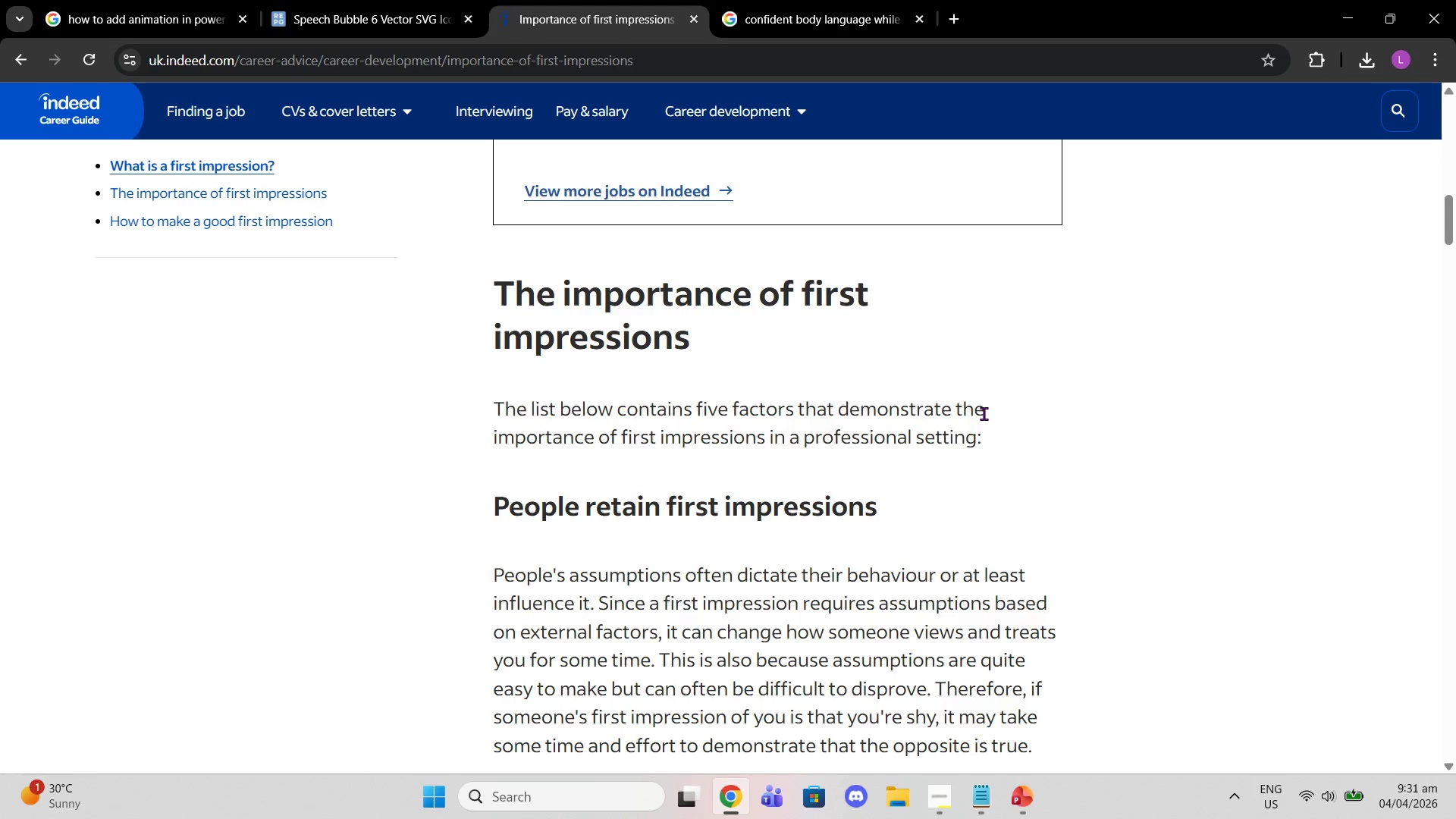 
wait(29.93)
 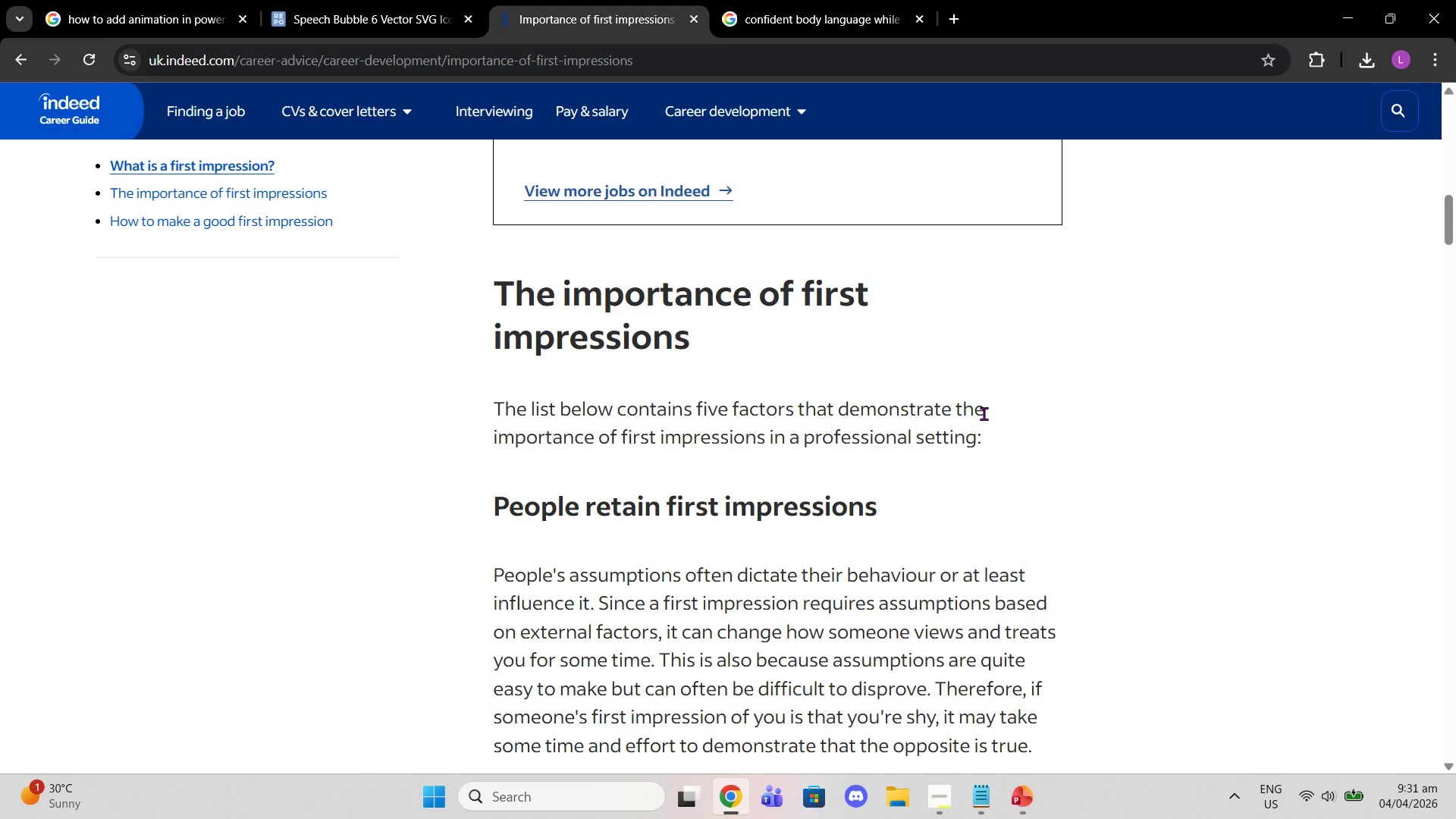 
scroll: coordinate [1040, 484], scroll_direction: down, amount: 2.0
 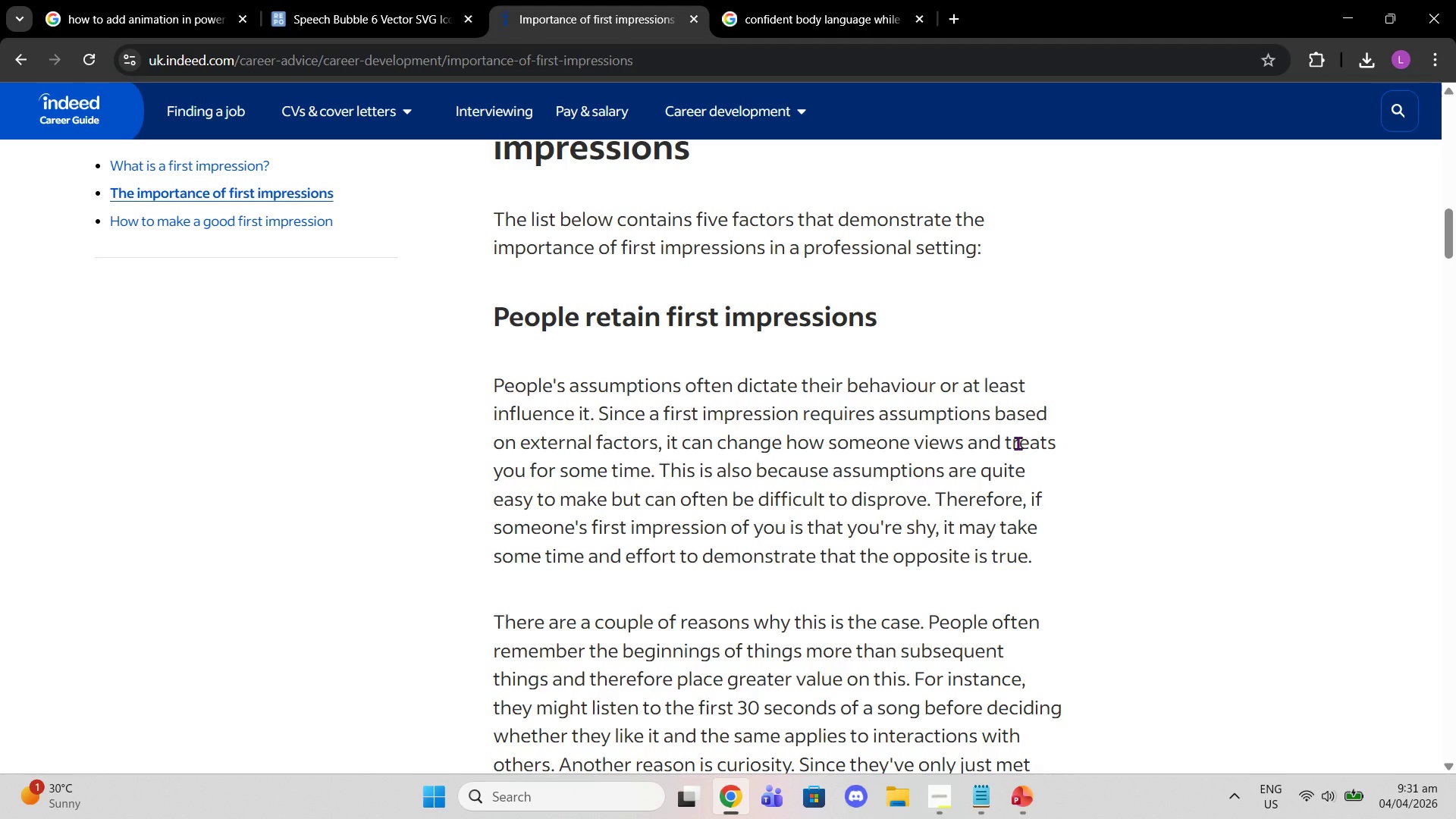 
wait(5.48)
 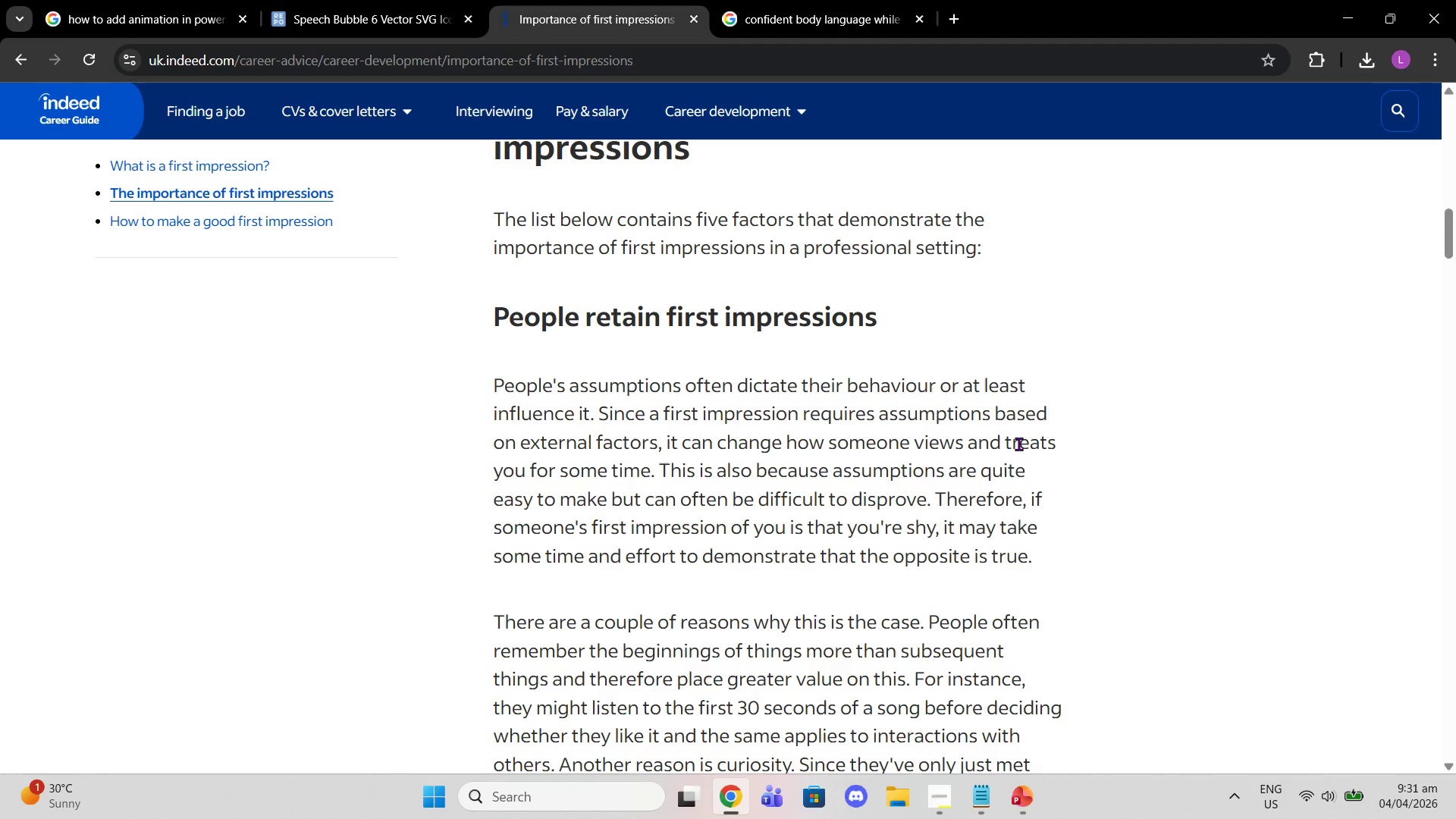 
scroll: coordinate [1018, 443], scroll_direction: up, amount: 1.0
 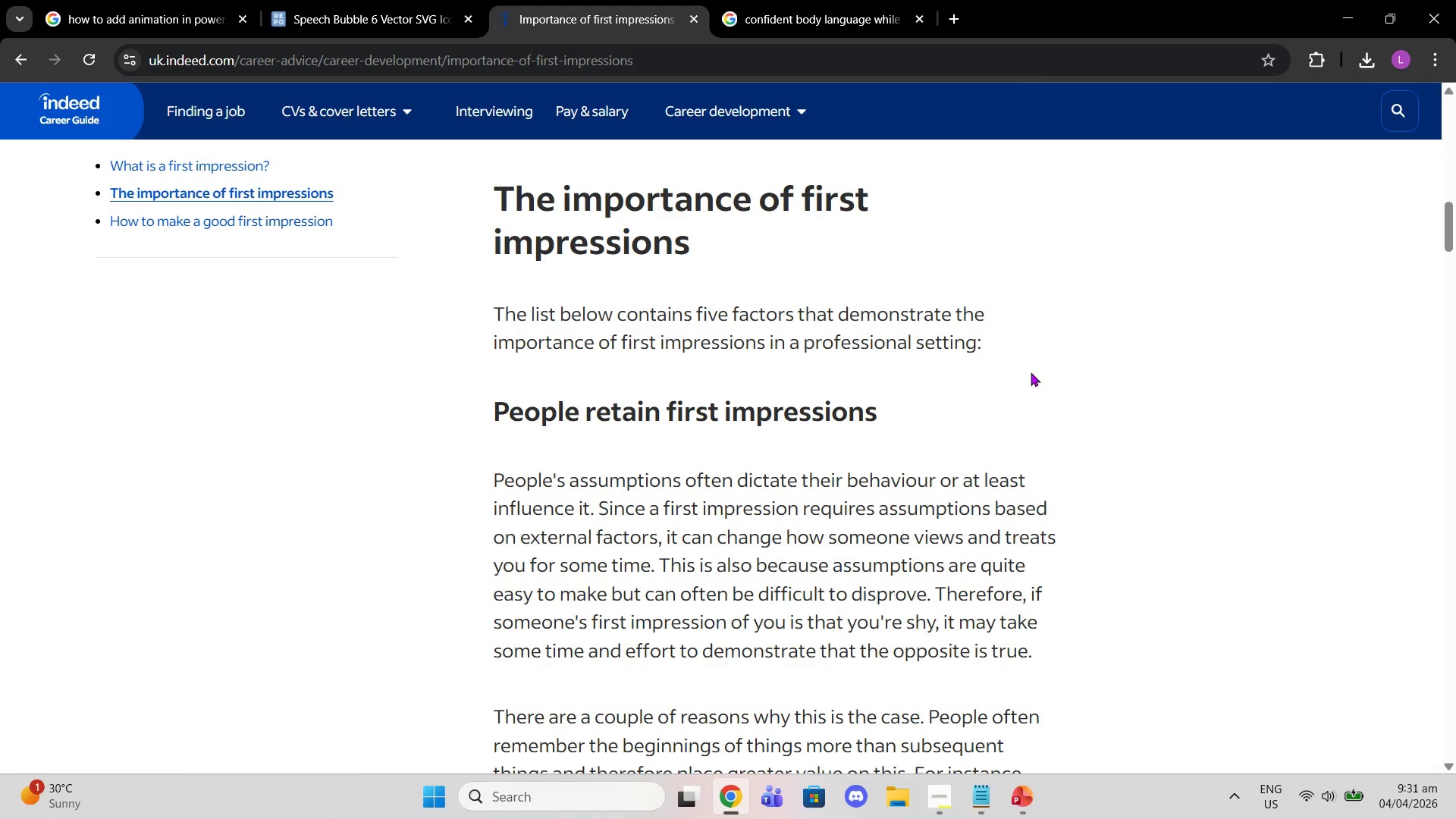 
wait(5.37)
 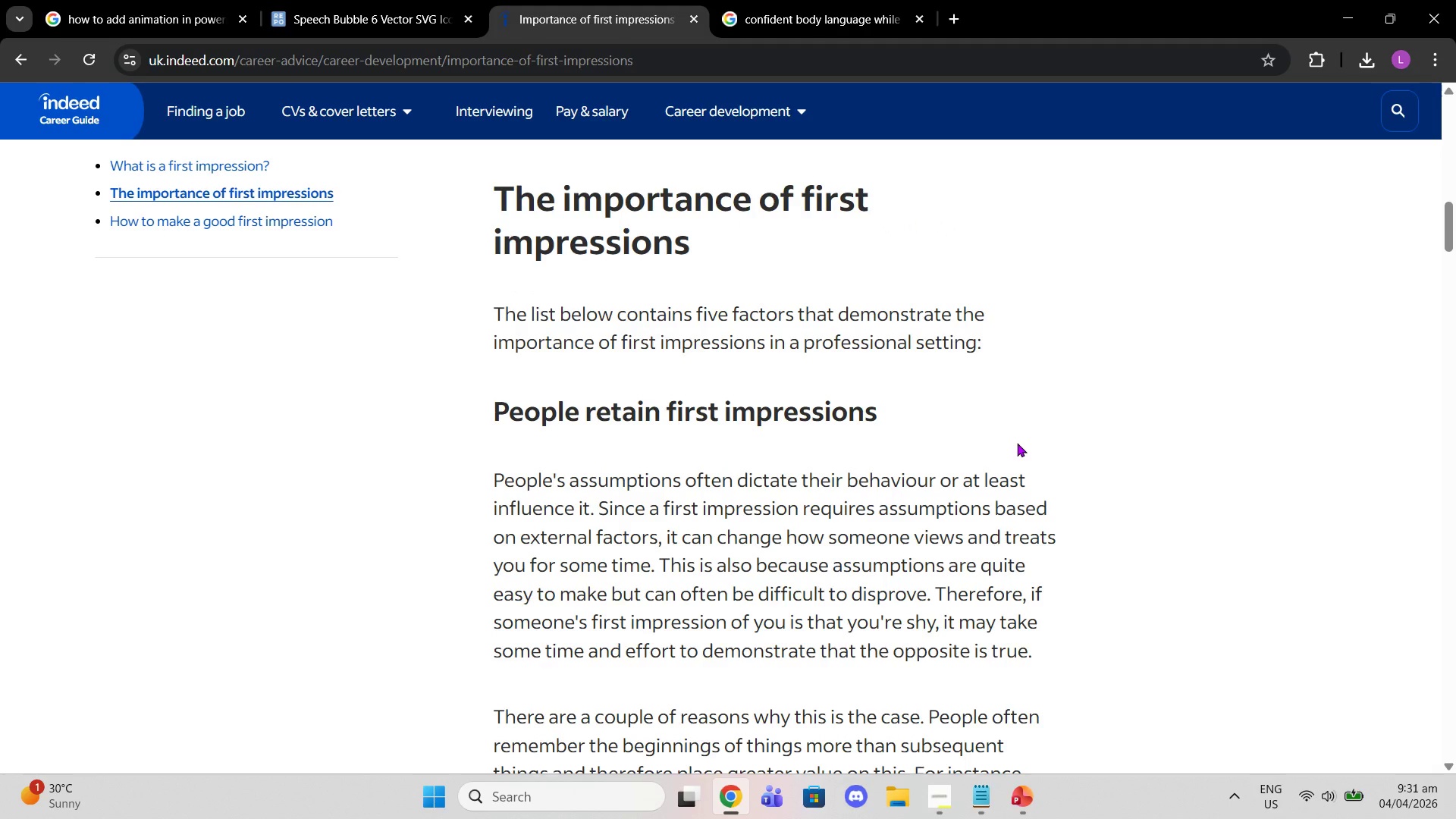 
scroll: coordinate [1108, 393], scroll_direction: down, amount: 2.0
 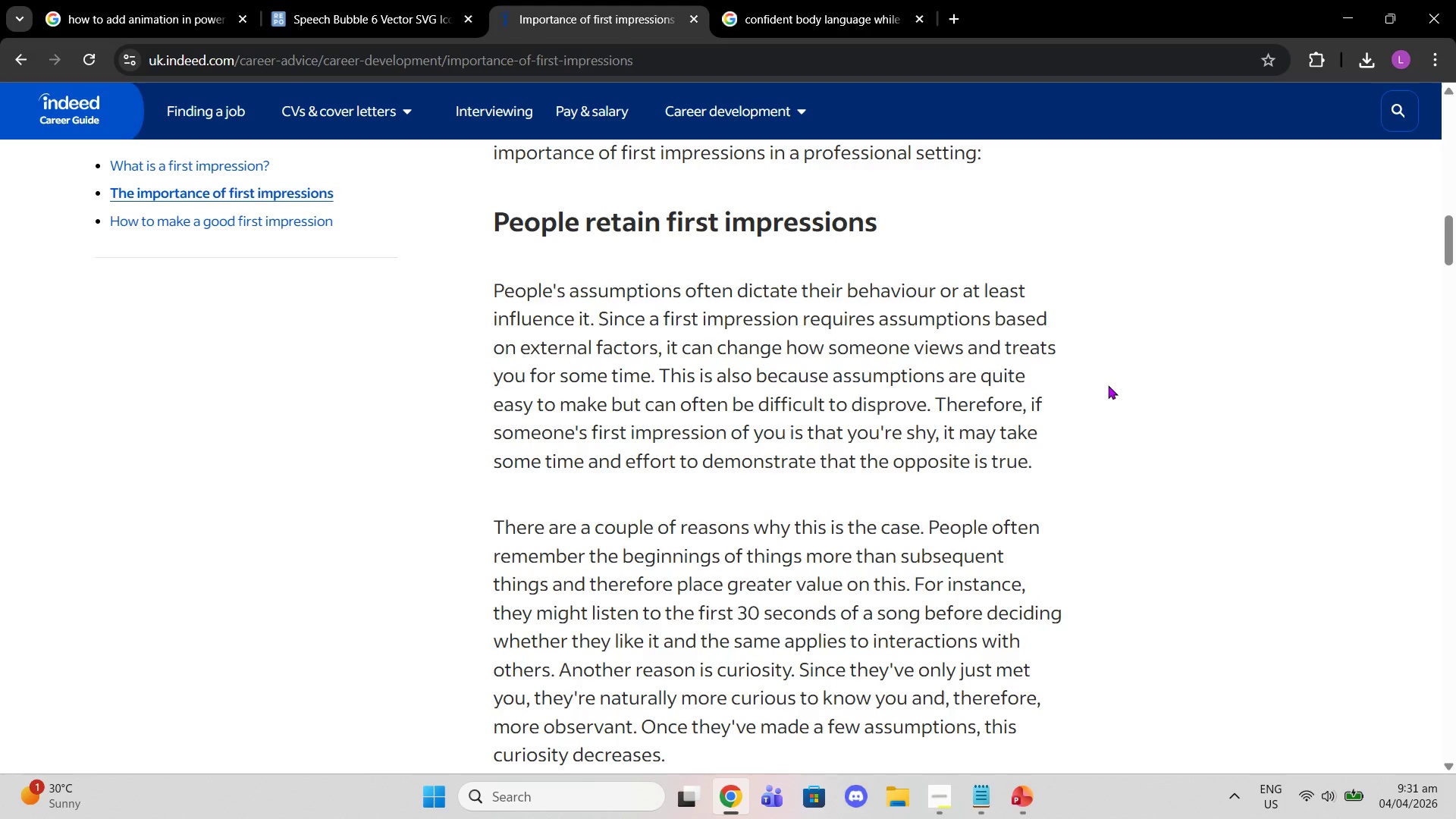 
wait(14.29)
 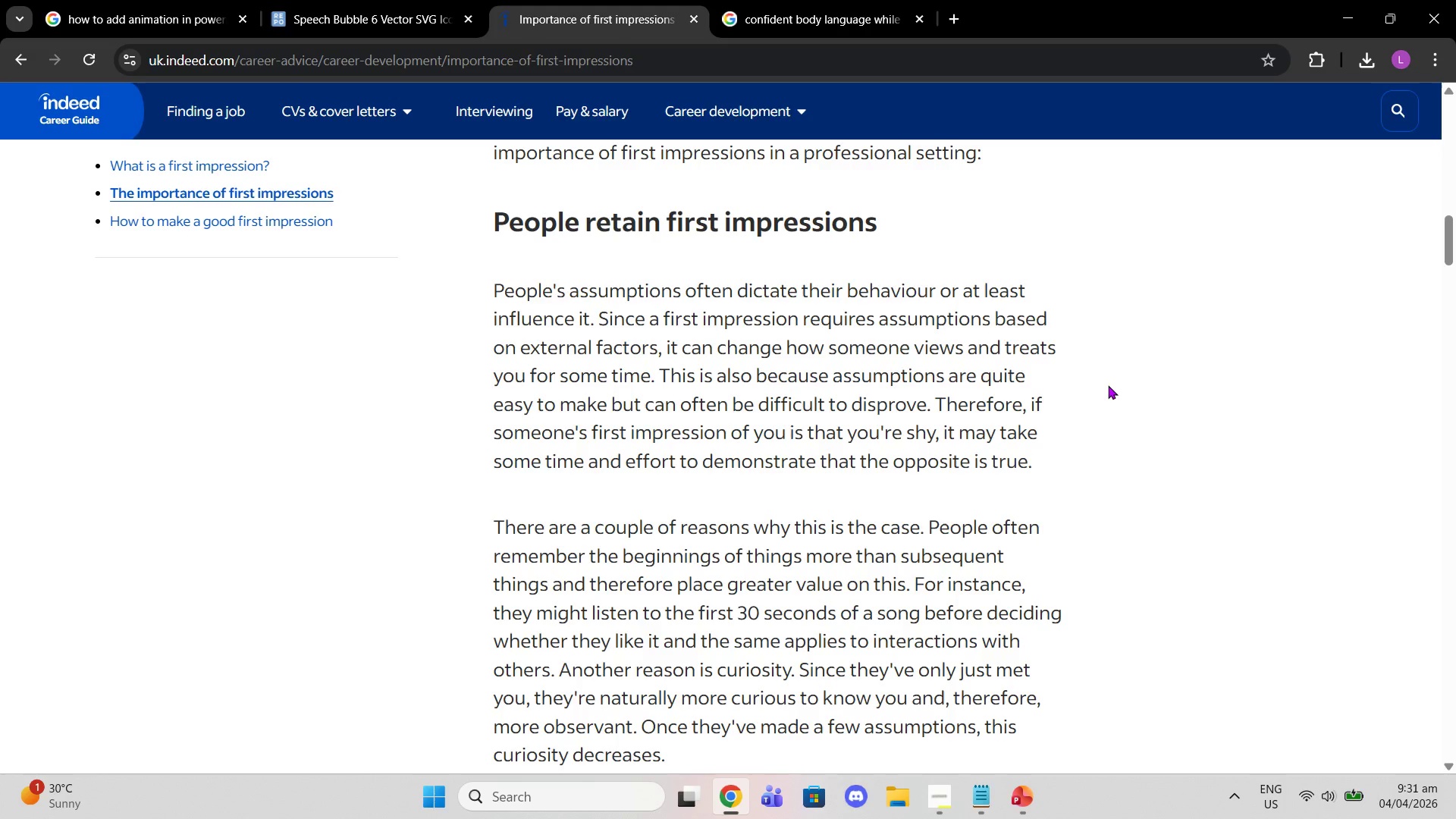 
scroll: coordinate [1108, 384], scroll_direction: down, amount: 1.0
 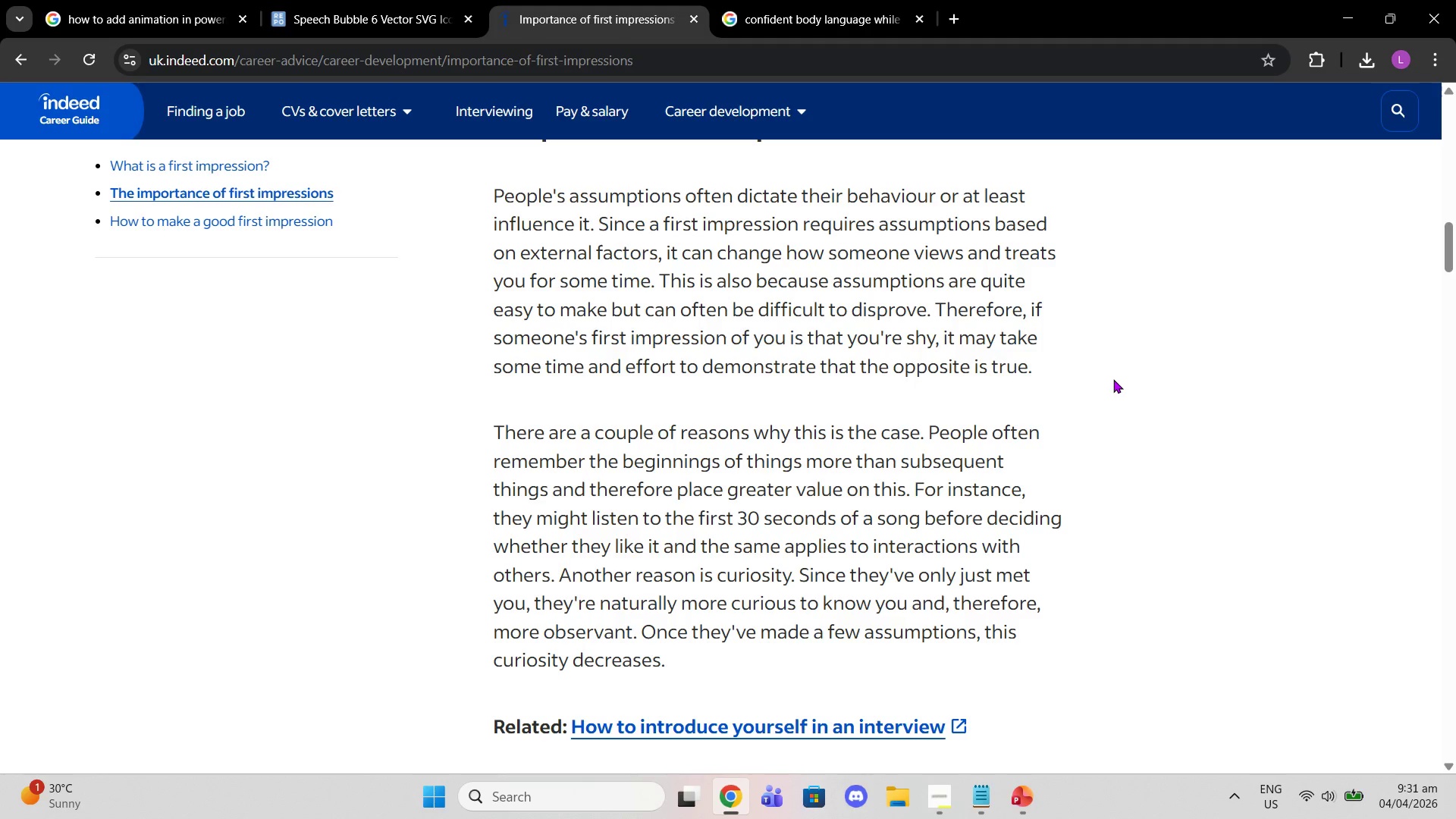 
wait(14.57)
 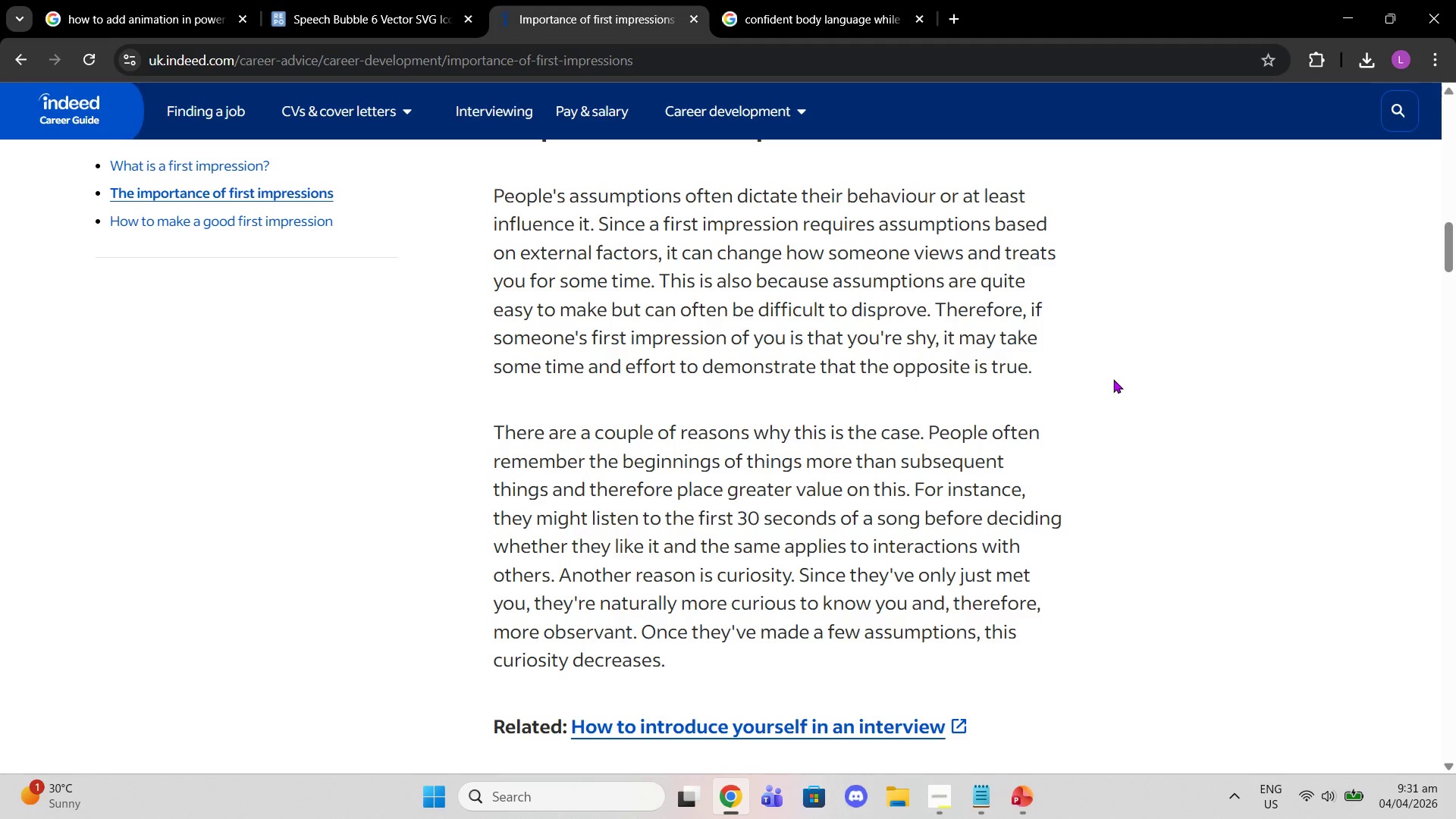 
scroll: coordinate [1119, 370], scroll_direction: down, amount: 1.0
 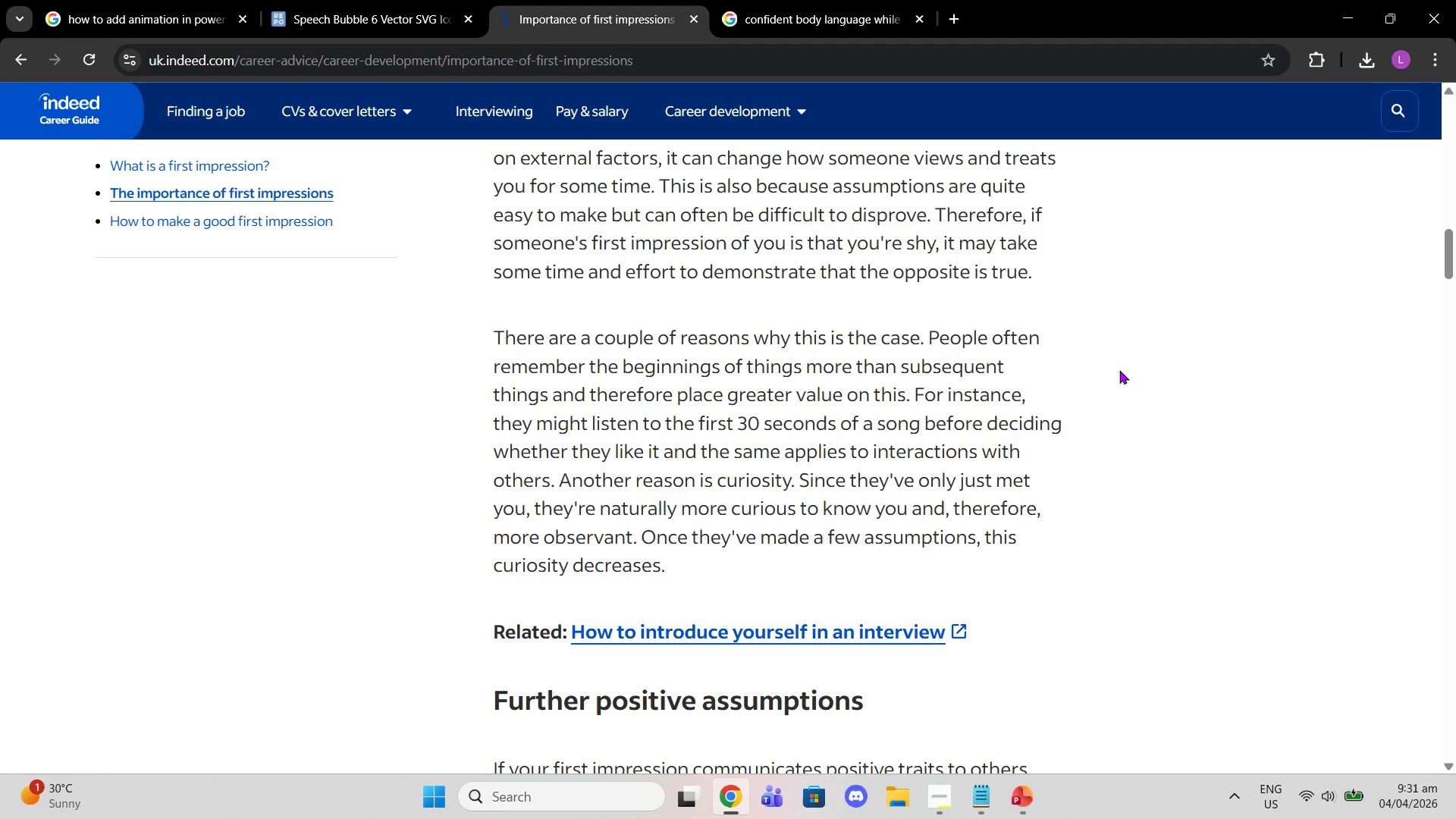 
wait(12.25)
 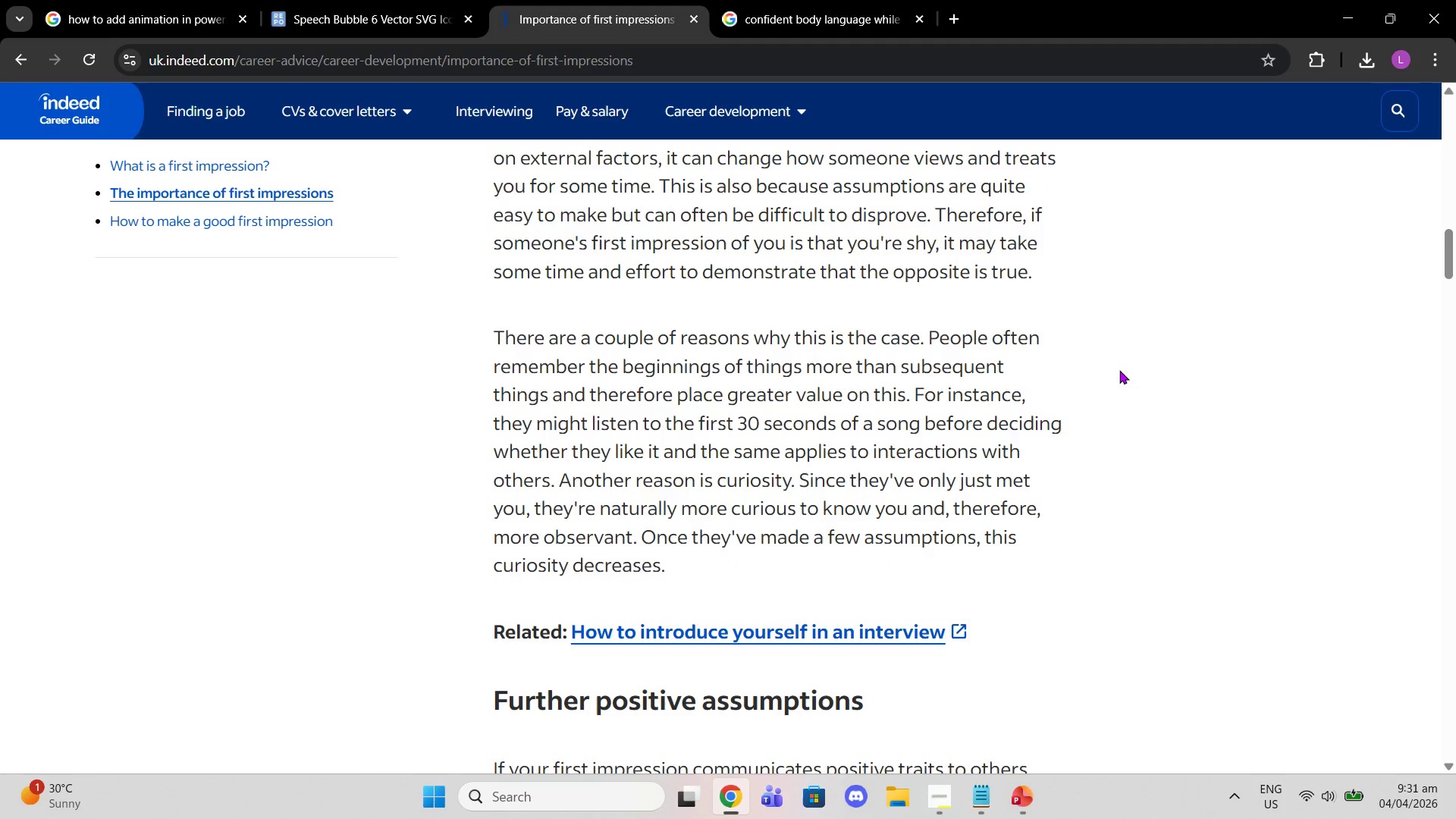 
scroll: coordinate [1119, 370], scroll_direction: down, amount: 2.0
 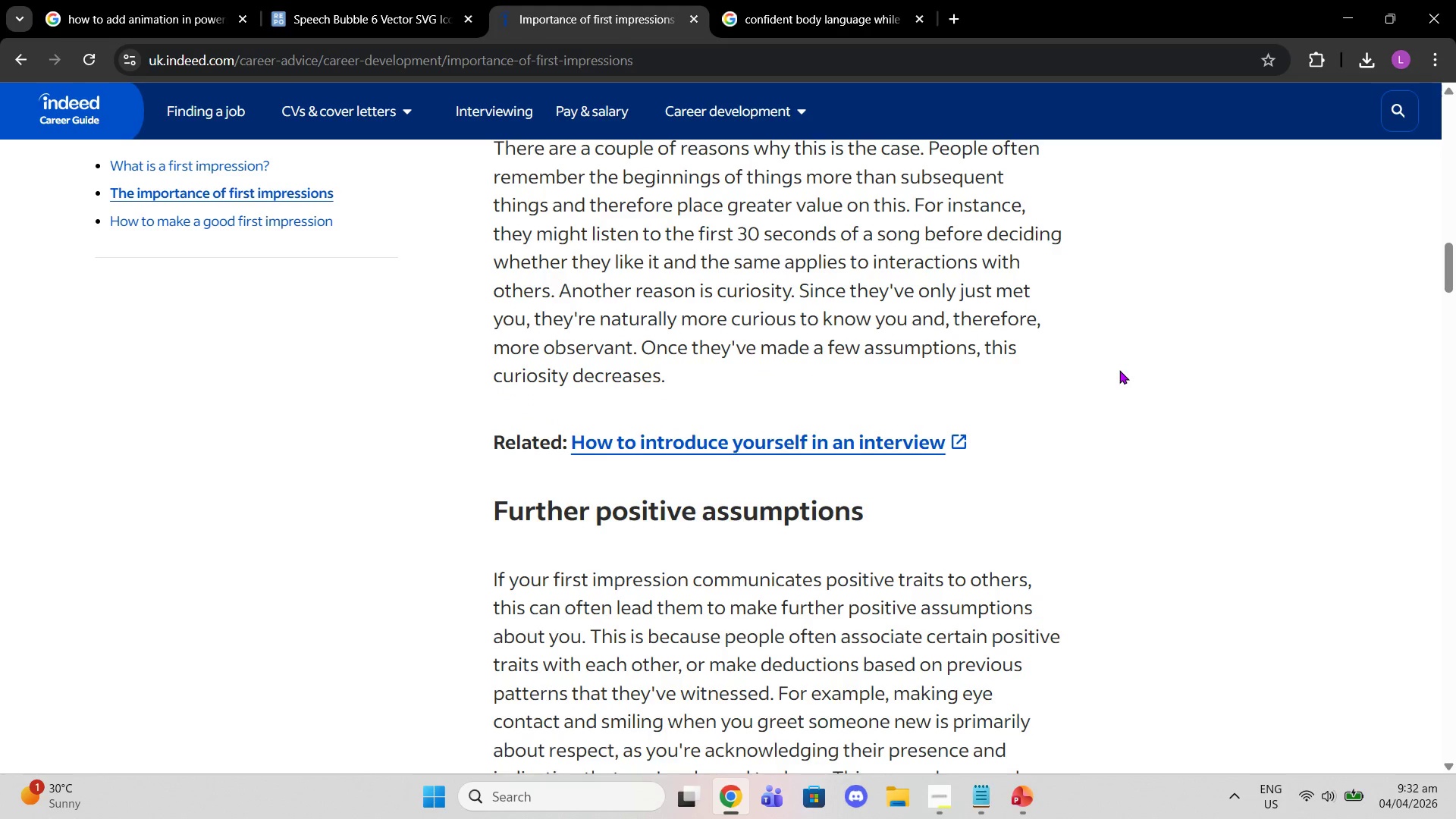 
scroll: coordinate [1184, 452], scroll_direction: up, amount: 3.0
 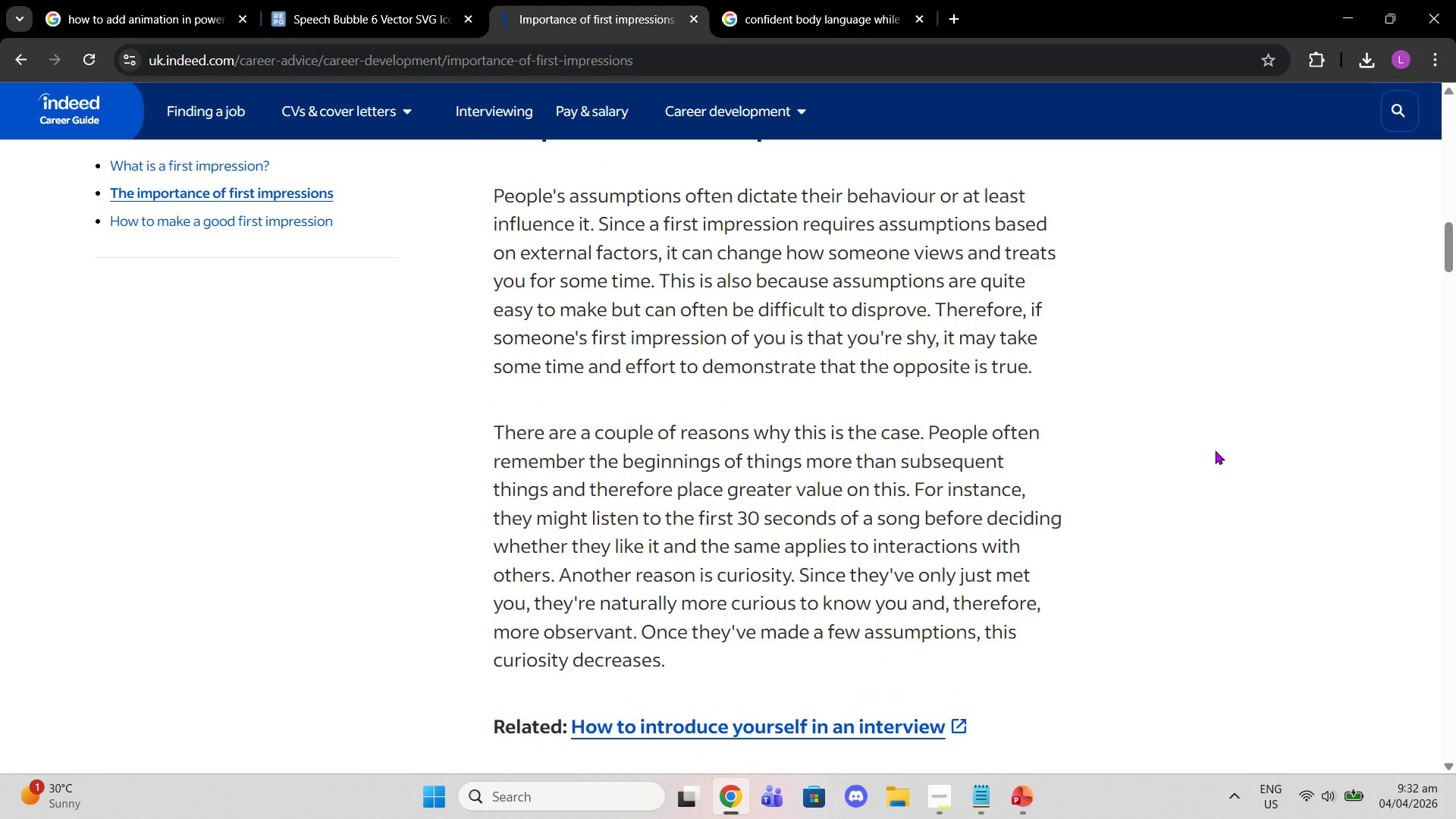 
scroll: coordinate [1225, 442], scroll_direction: down, amount: 6.0
 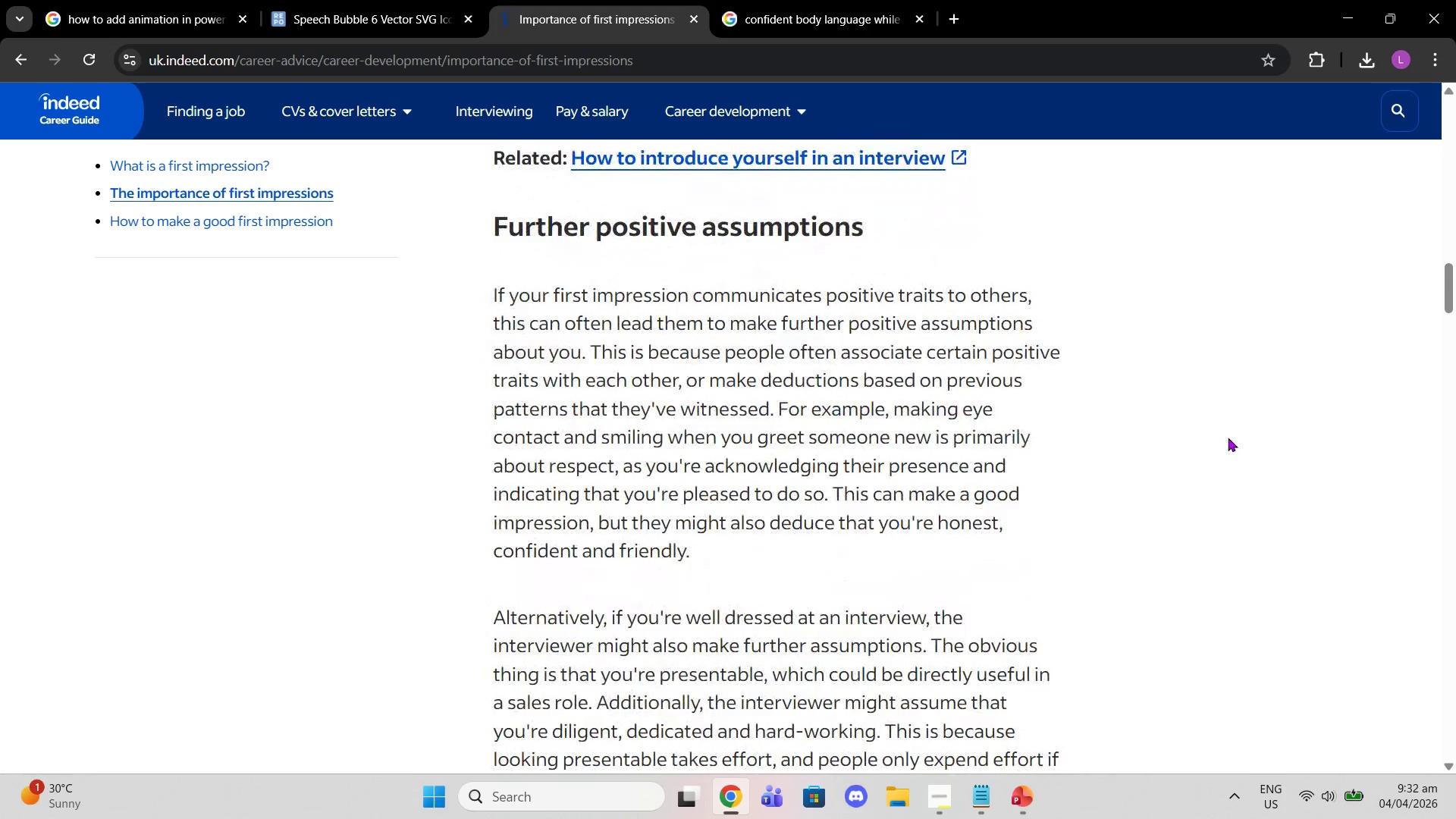 
scroll: coordinate [1228, 430], scroll_direction: none, amount: 0.0
 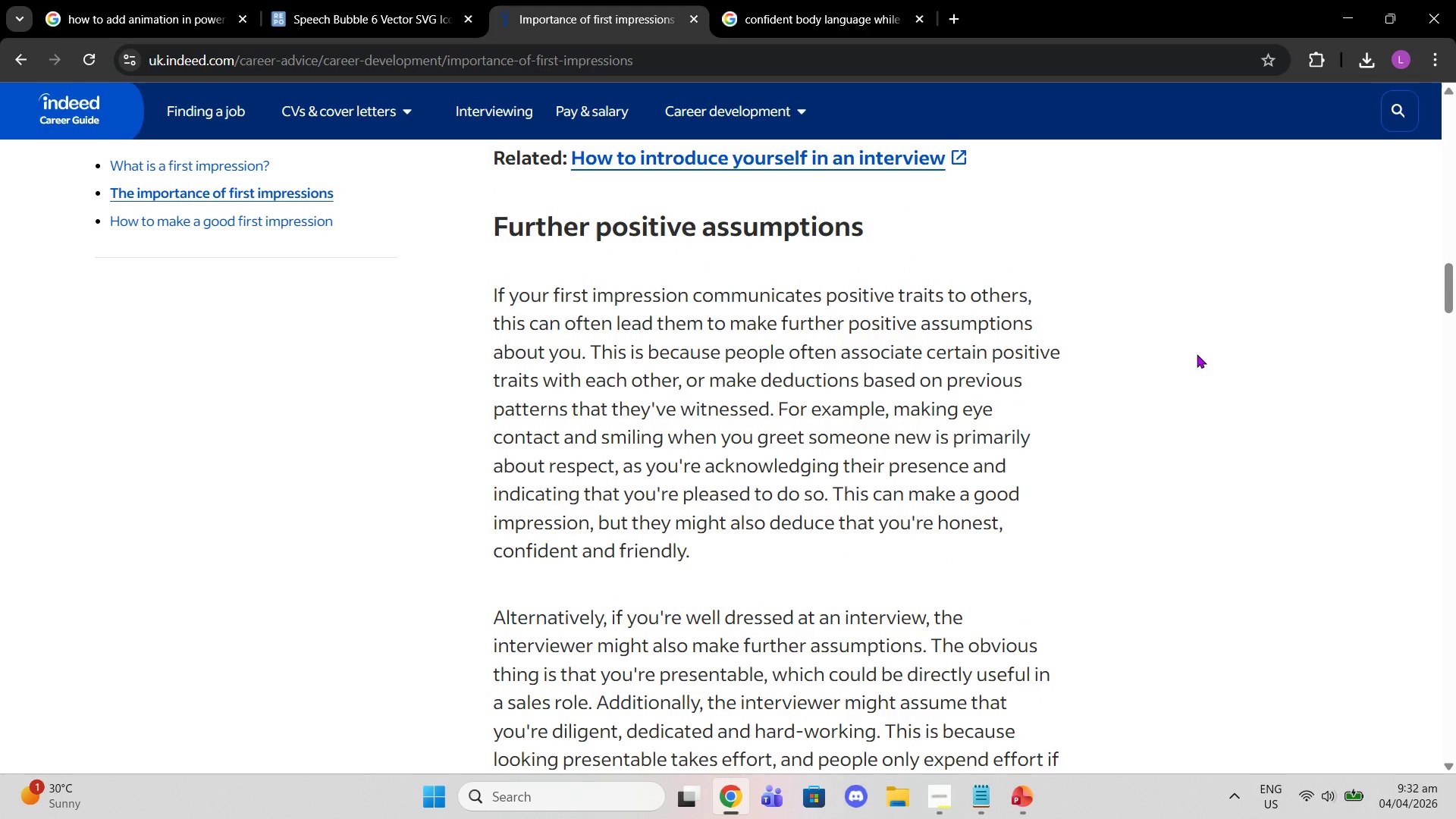 
wait(5.33)
 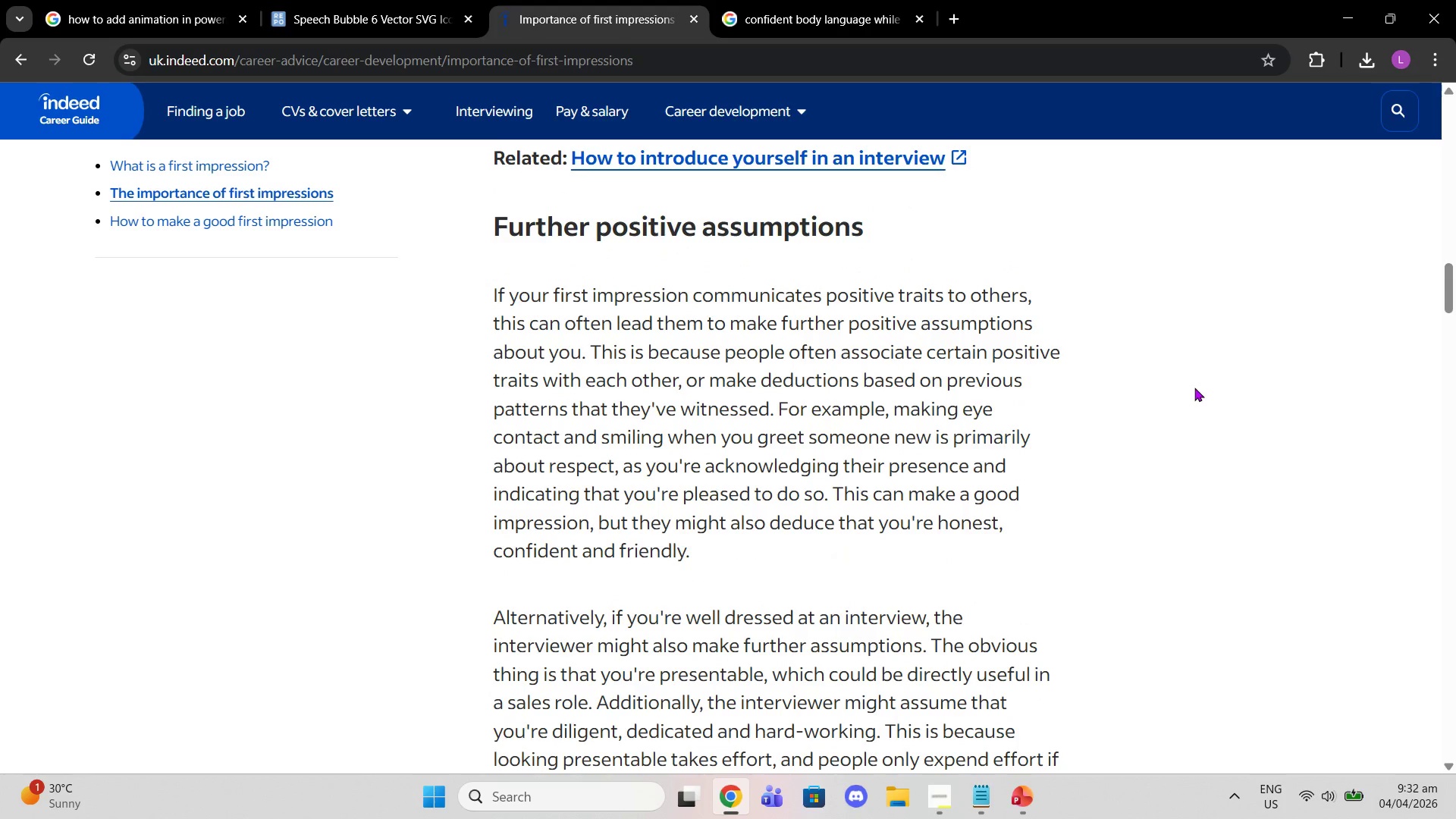 
scroll: coordinate [1197, 354], scroll_direction: down, amount: 1.0
 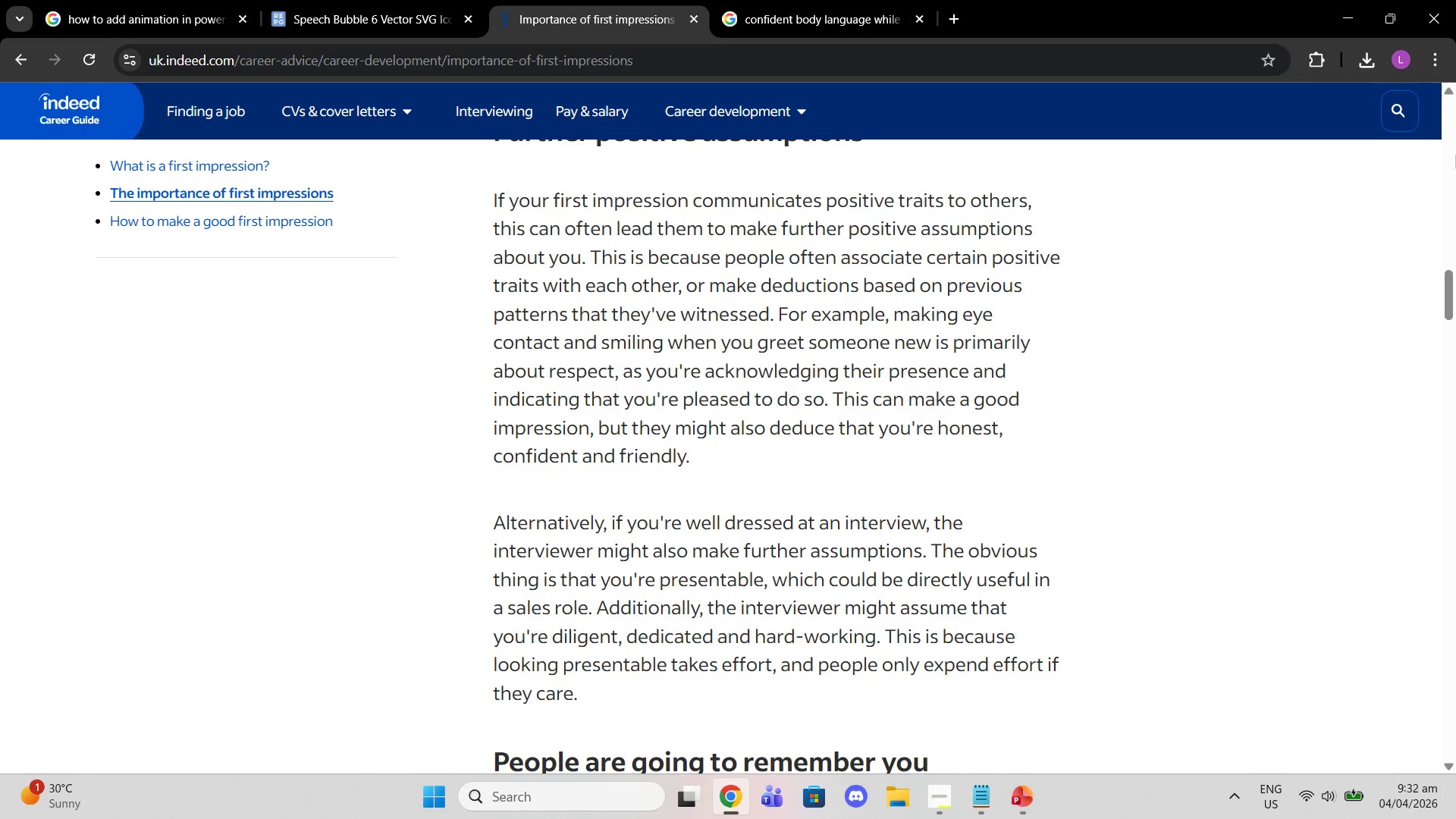 
wait(6.81)
 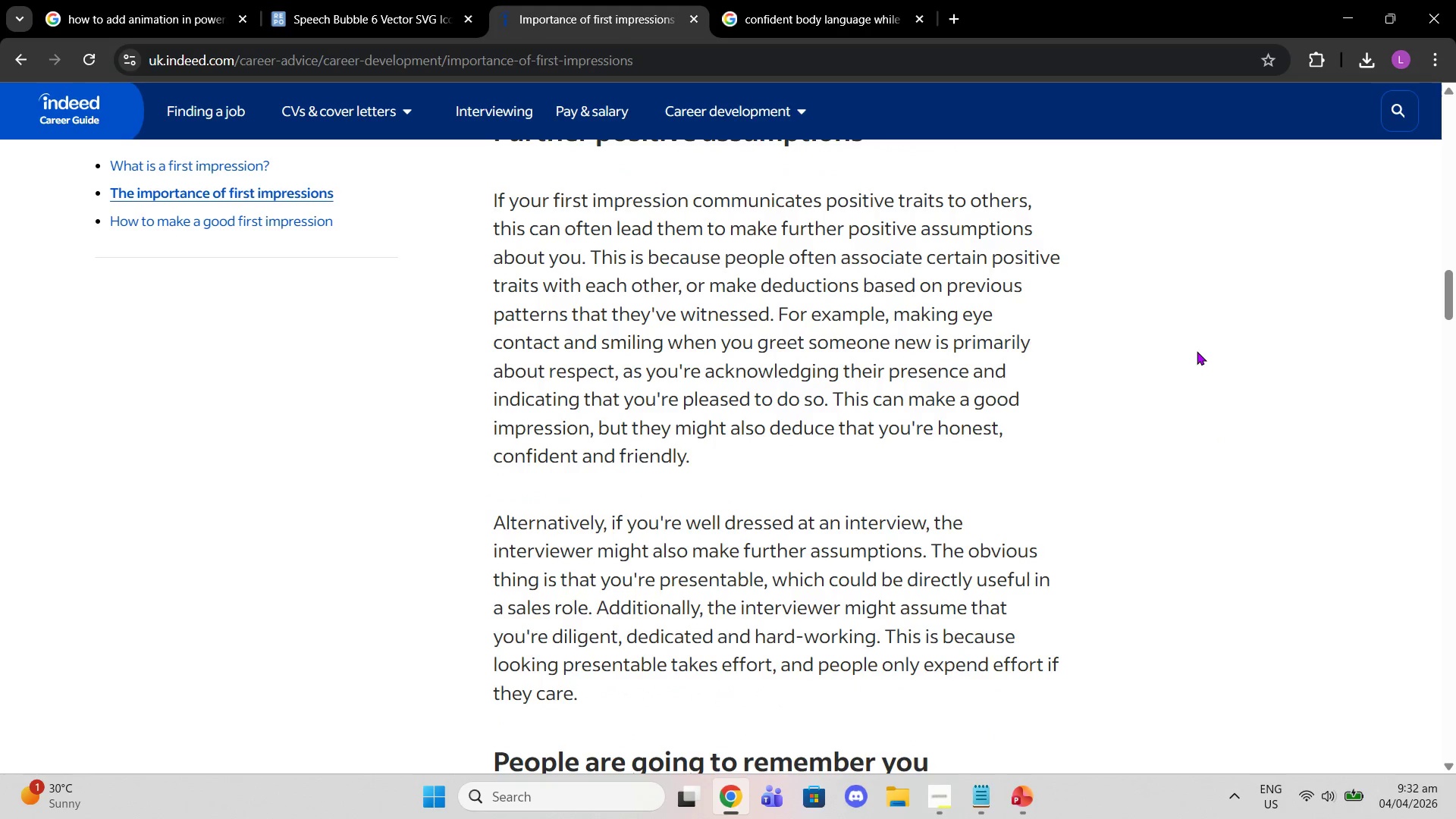 
scroll: coordinate [1074, 244], scroll_direction: down, amount: 5.0
 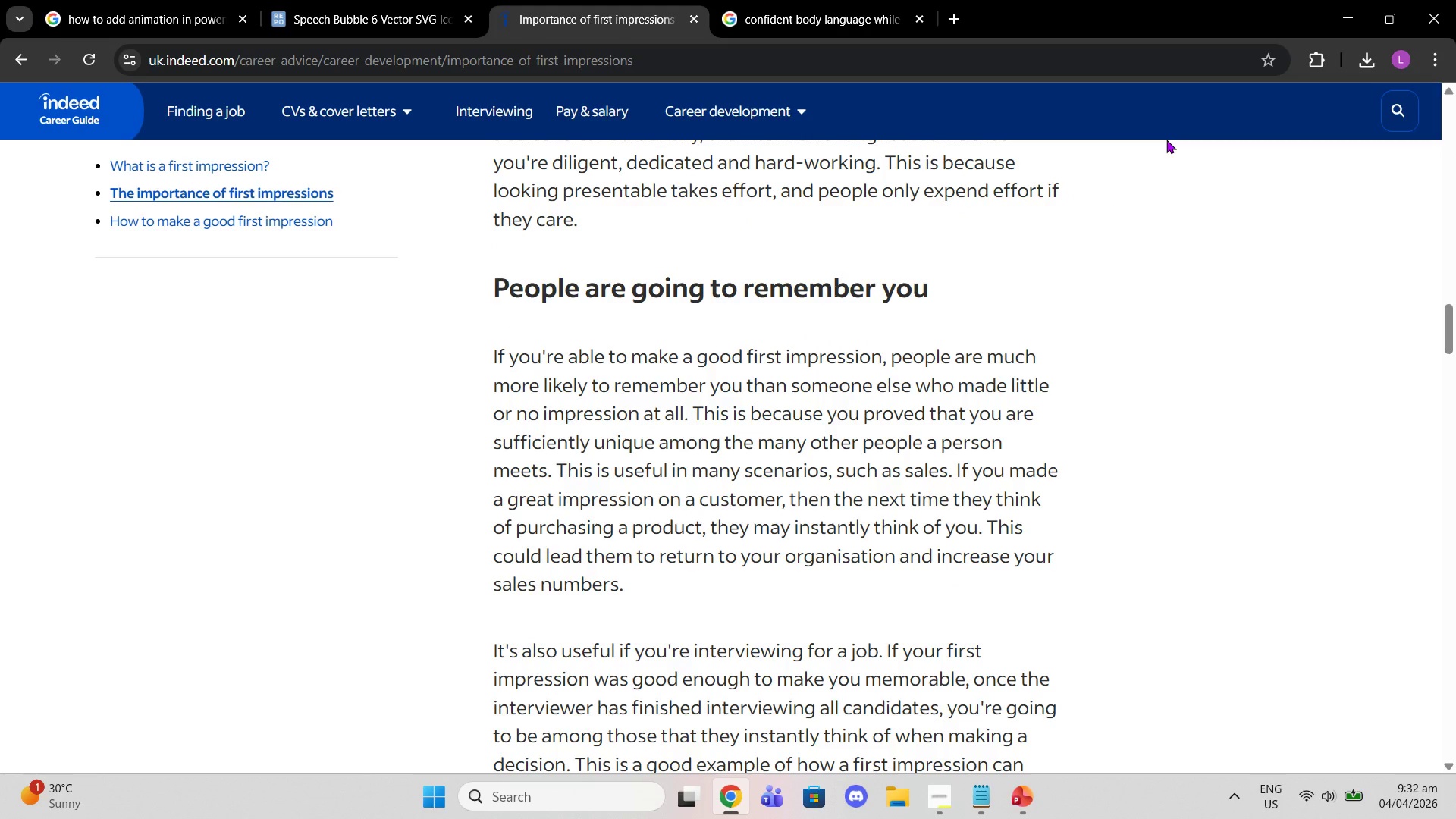 
wait(12.8)
 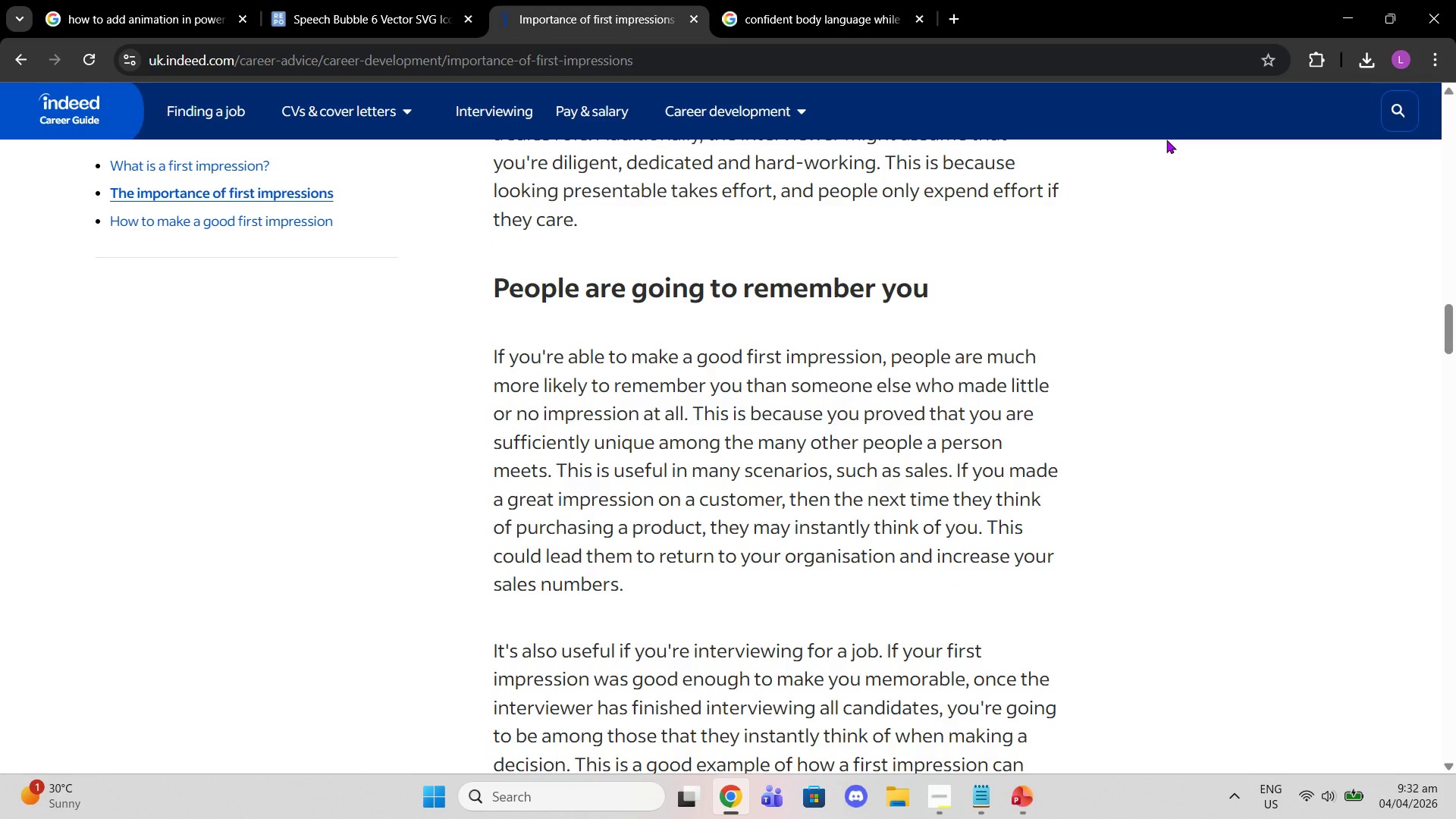 
scroll: coordinate [1163, 136], scroll_direction: down, amount: 7.0
 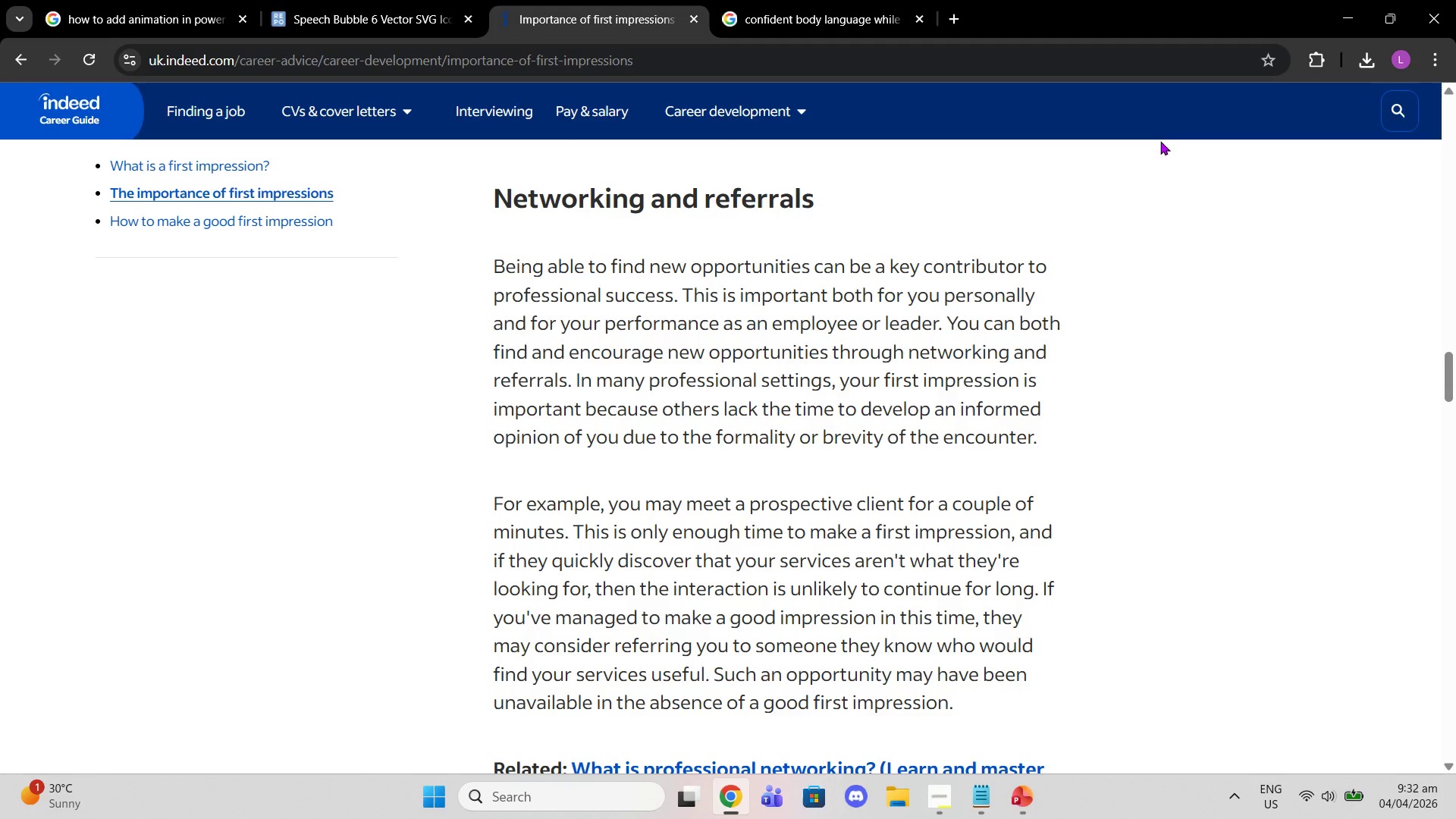 
wait(7.36)
 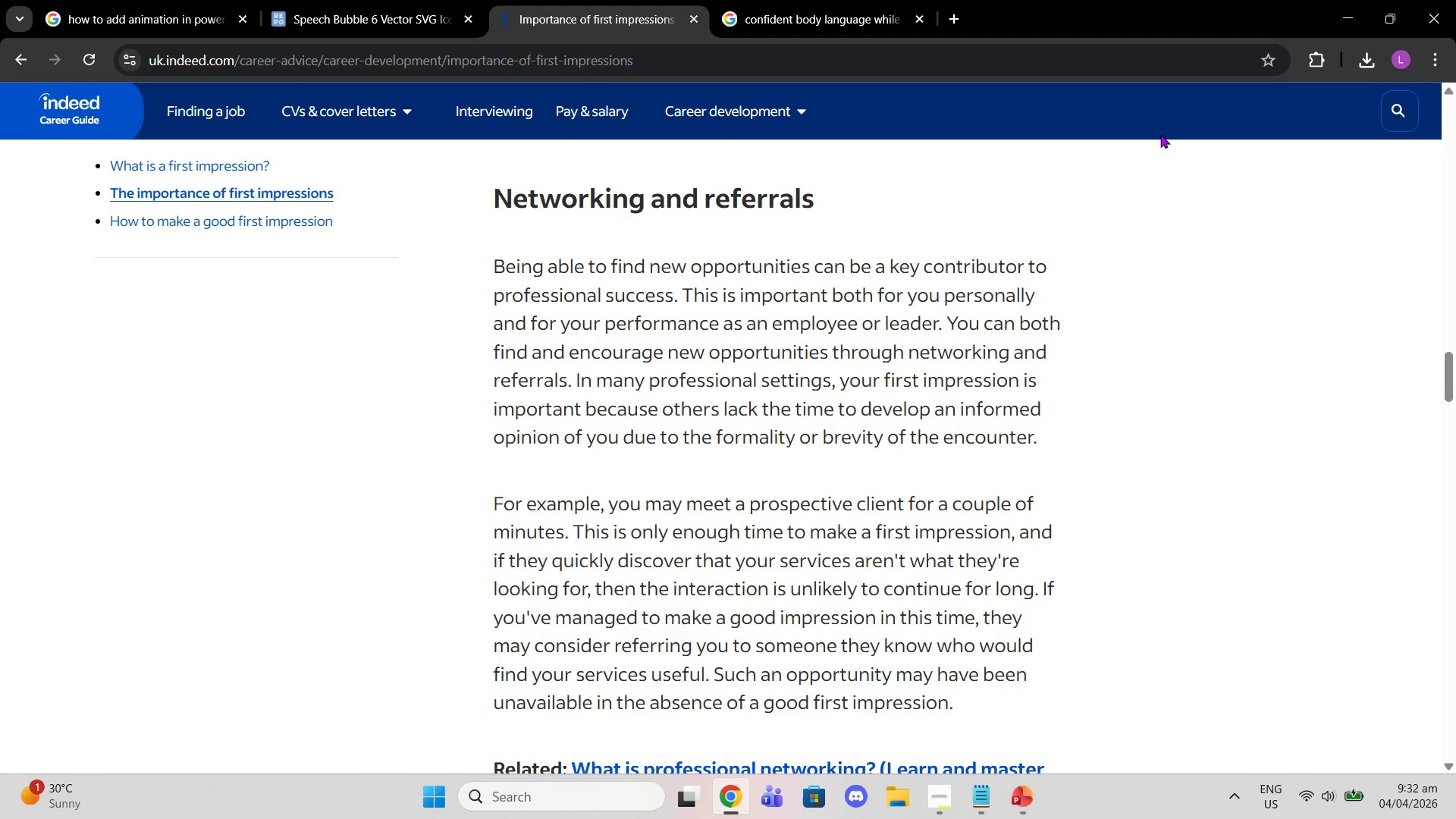 
scroll: coordinate [1144, 184], scroll_direction: down, amount: 3.0
 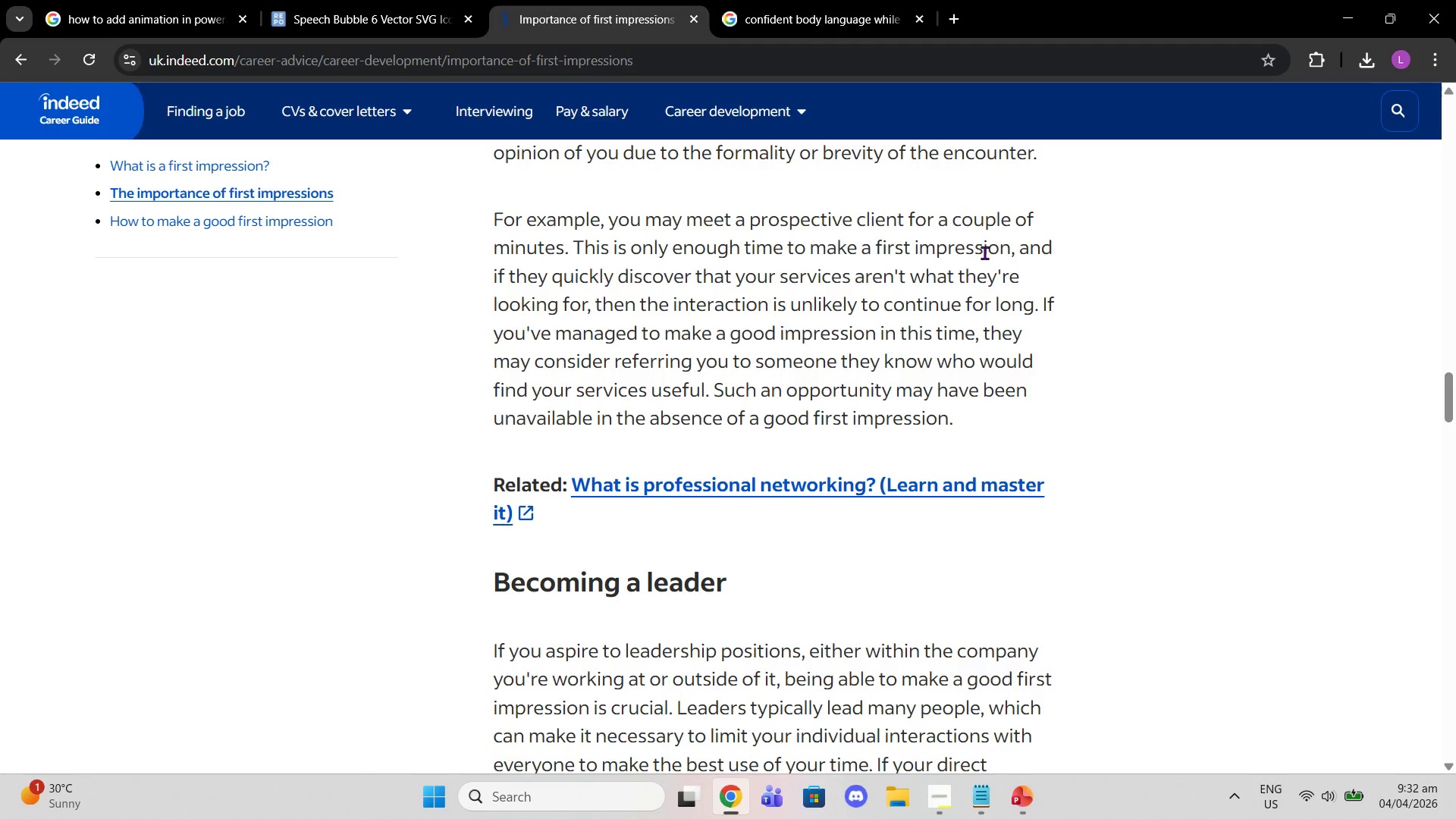 
wait(6.41)
 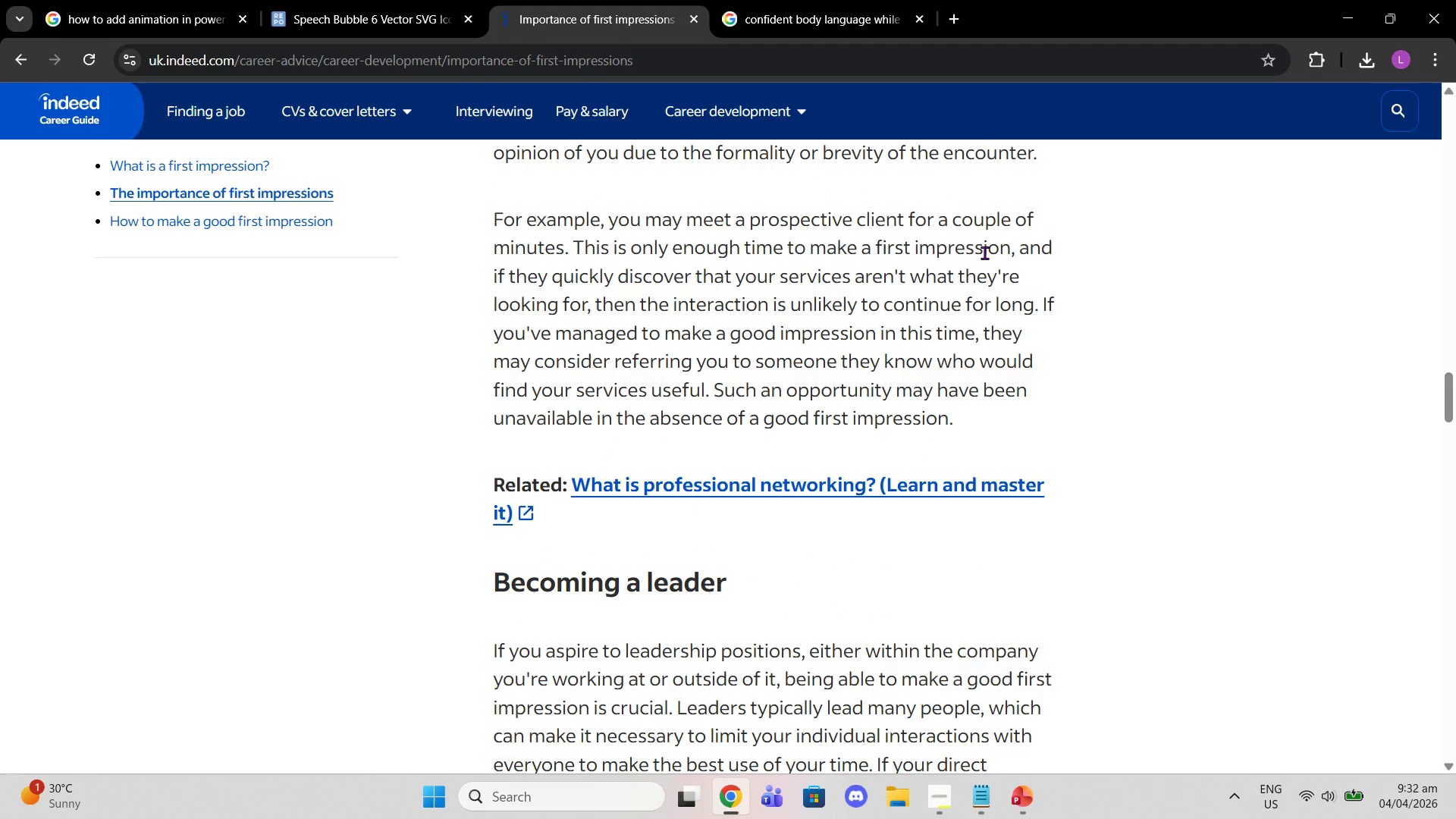 
scroll: coordinate [548, 594], scroll_direction: down, amount: 9.0
 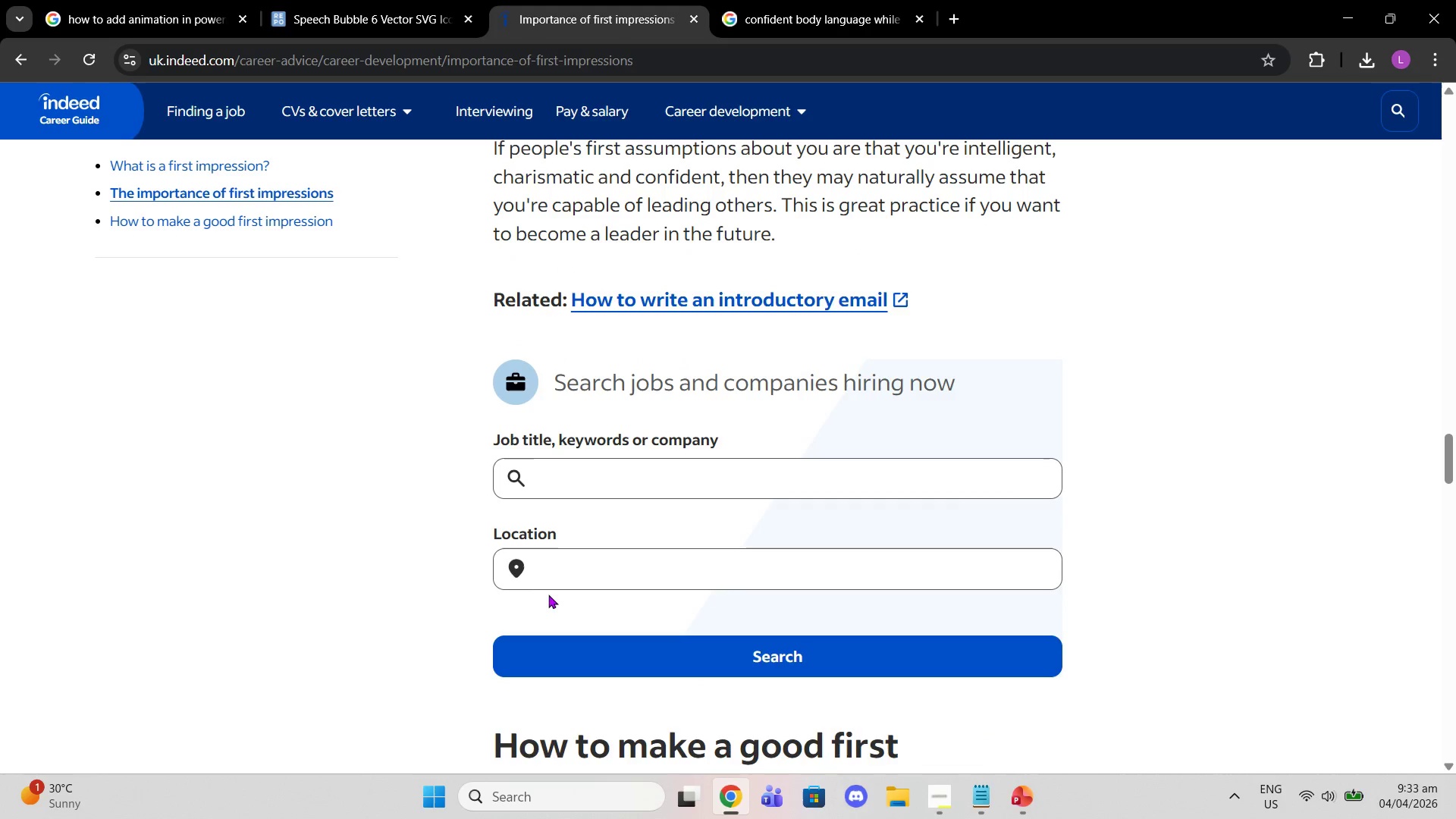 
scroll: coordinate [550, 604], scroll_direction: down, amount: 1.0
 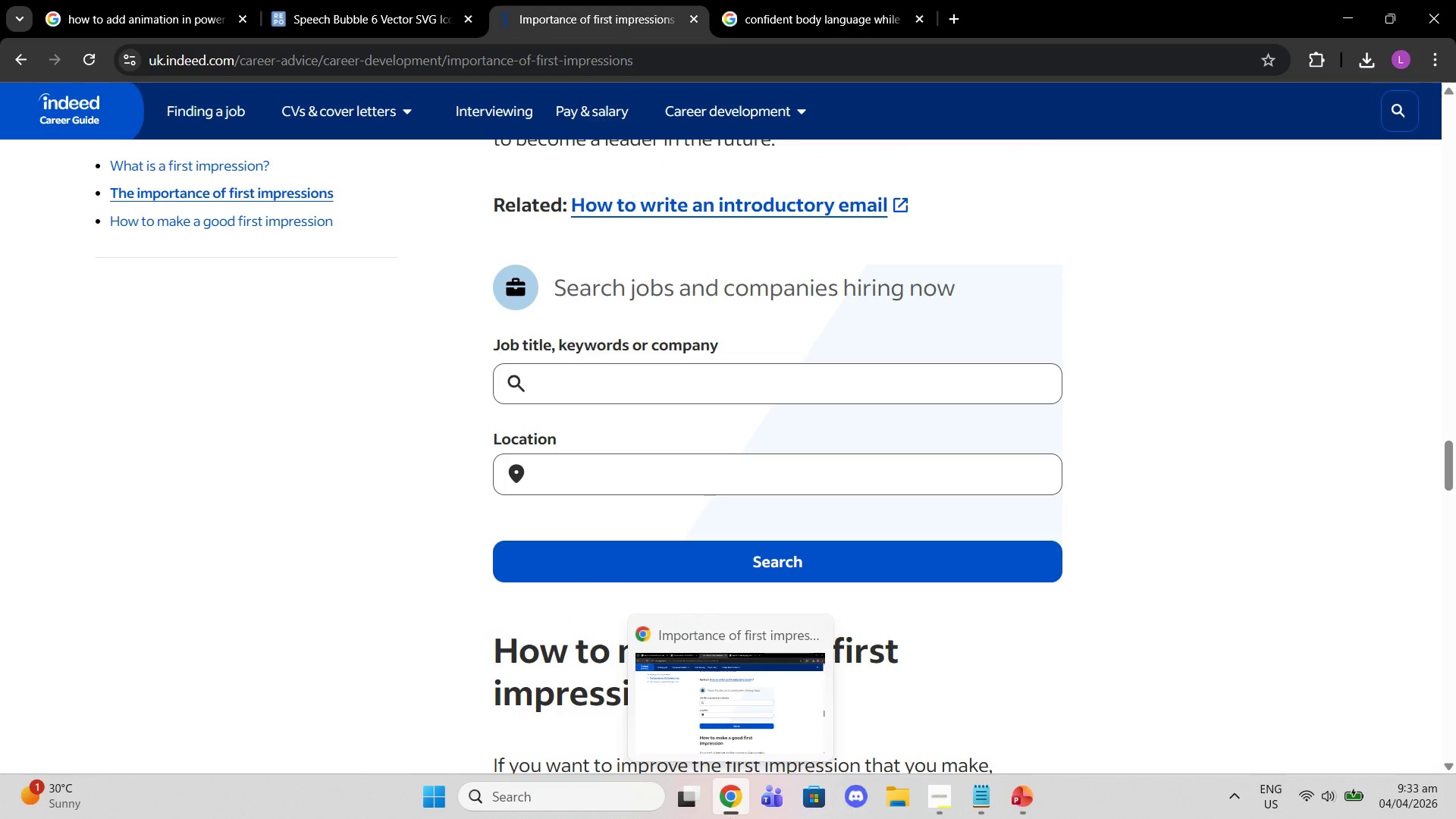 
wait(15.83)
 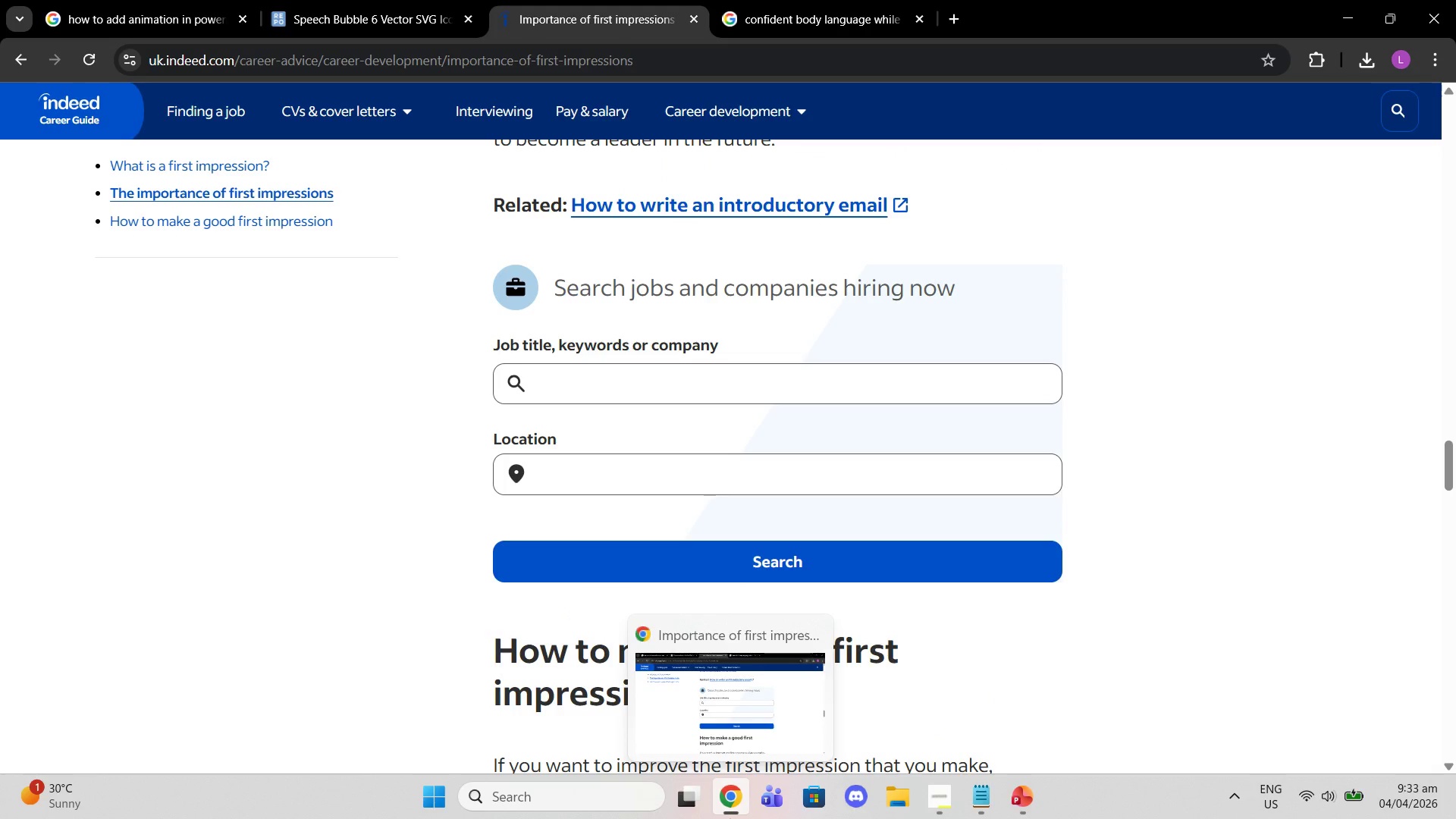 
left_click([1014, 787])
 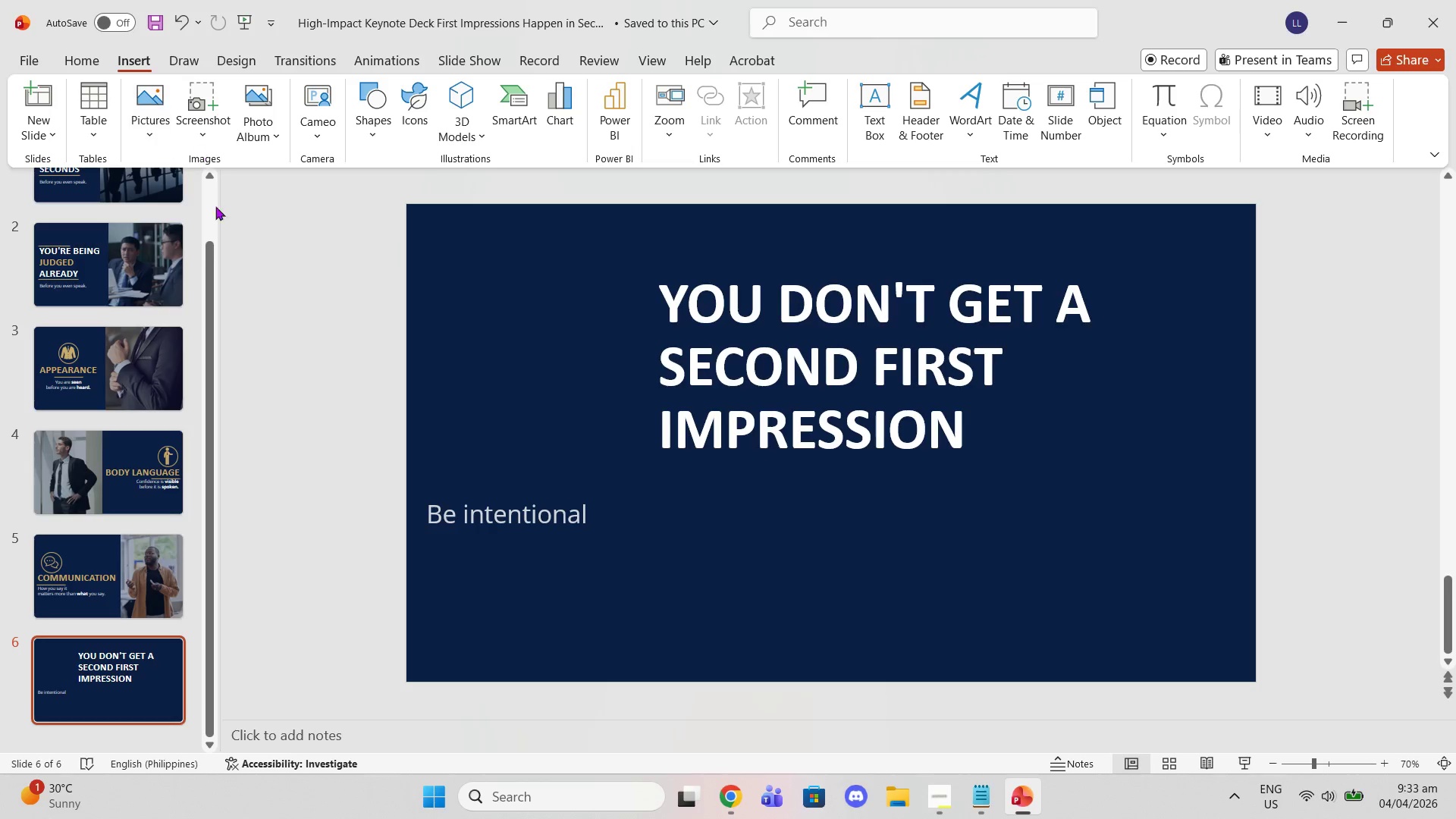 
scroll: coordinate [182, 280], scroll_direction: up, amount: 8.0
 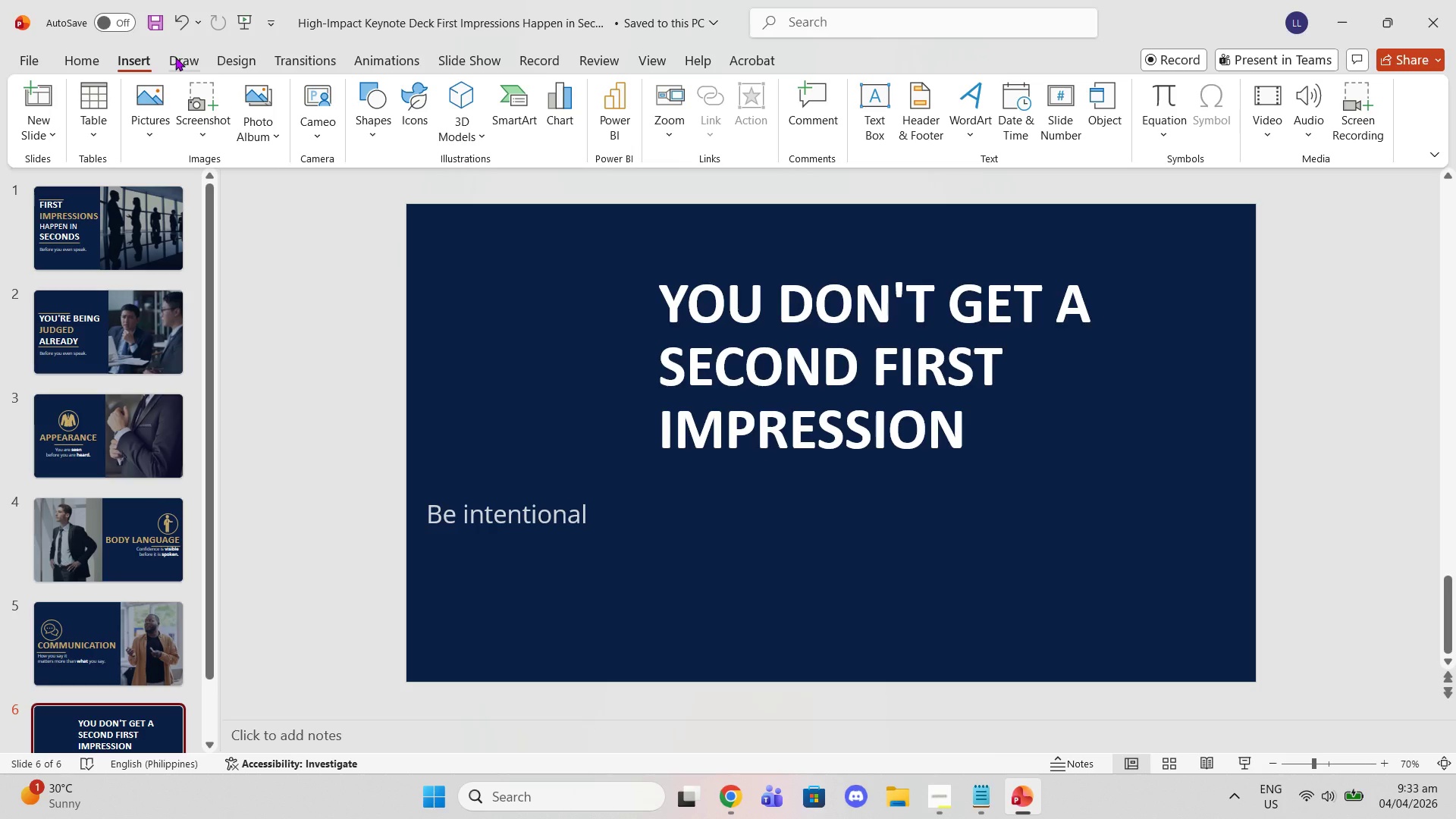 
left_click([175, 57])
 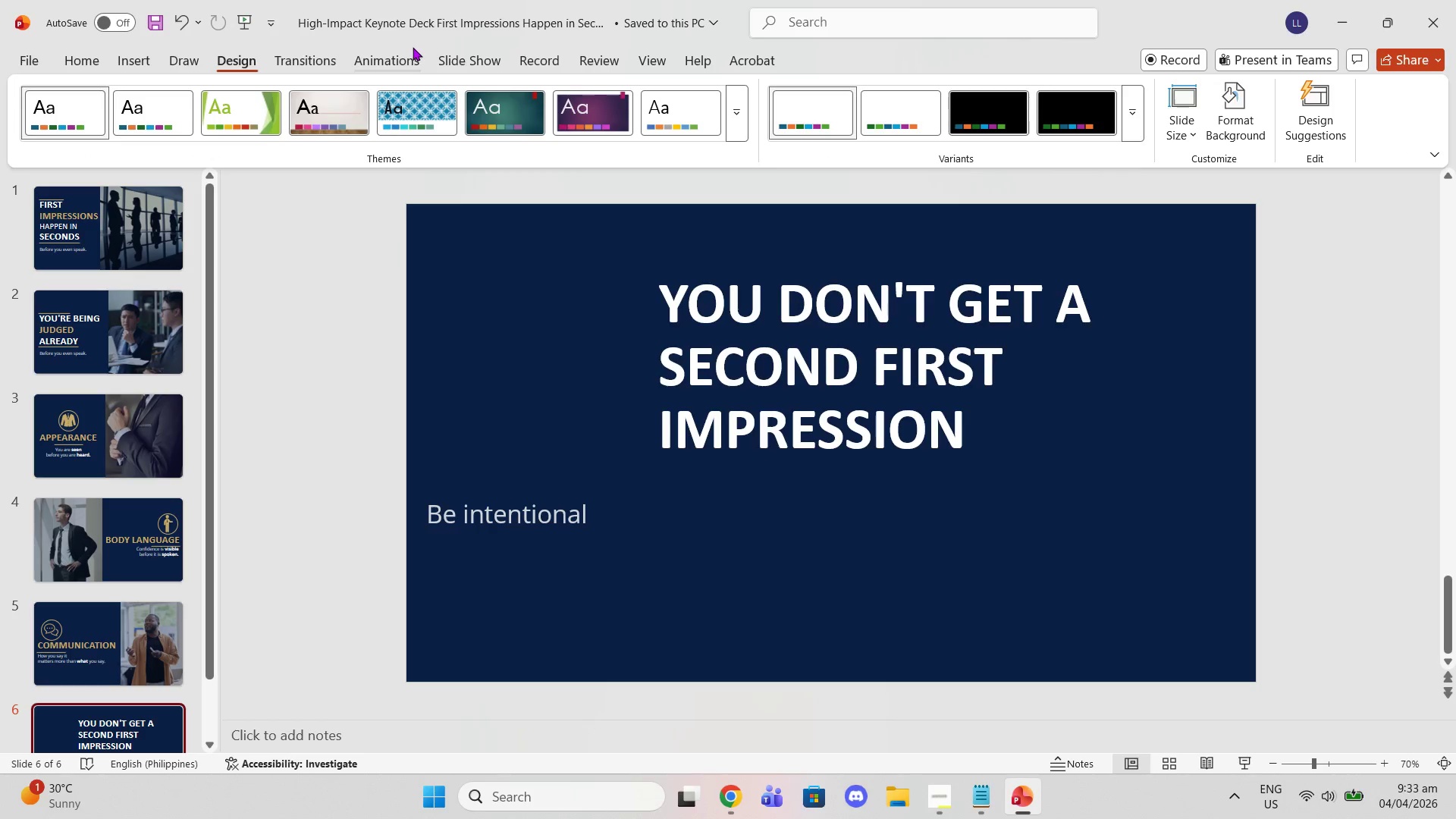 
double_click([457, 64])
 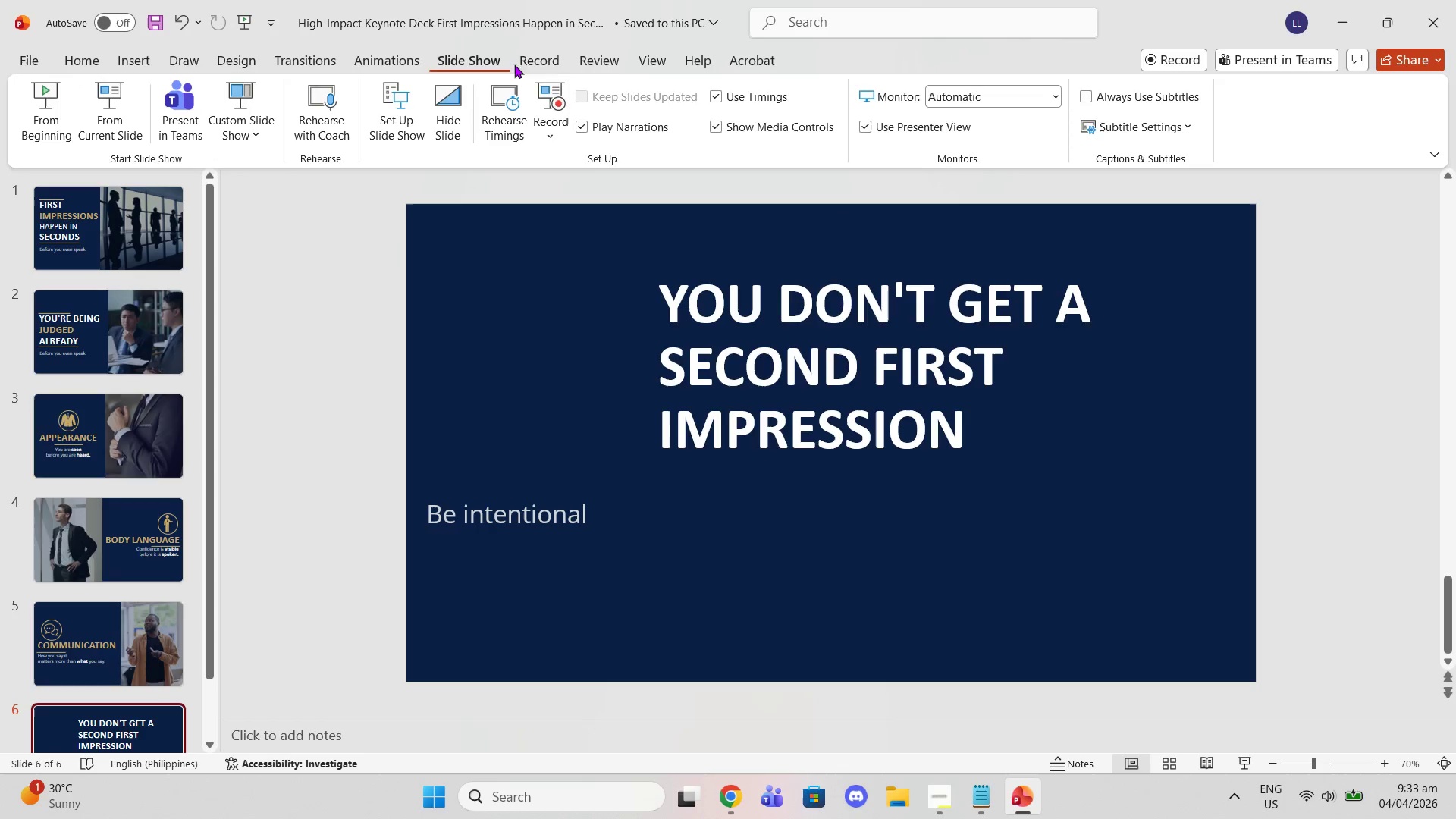 
triple_click([529, 65])
 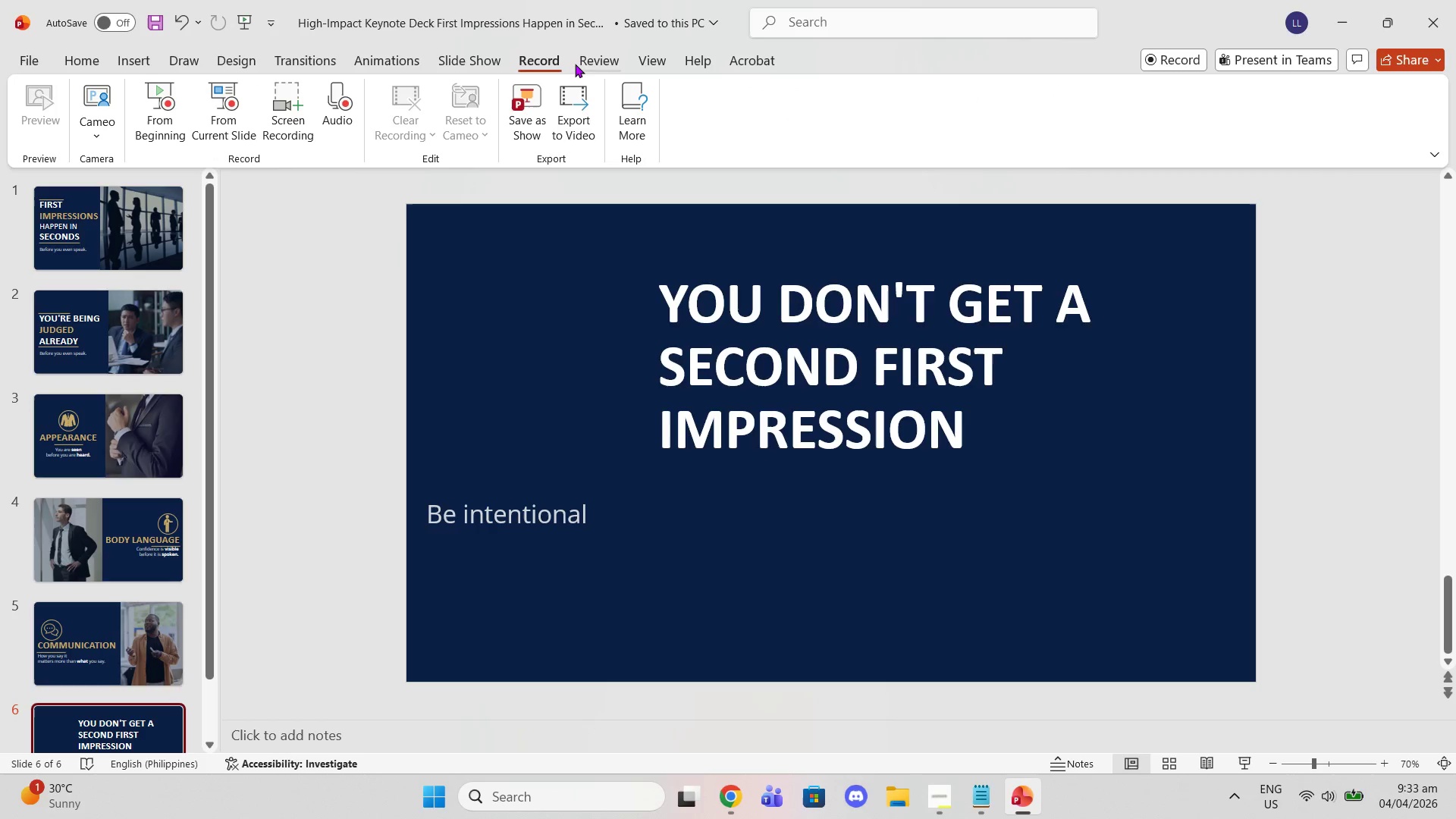 
left_click([582, 62])
 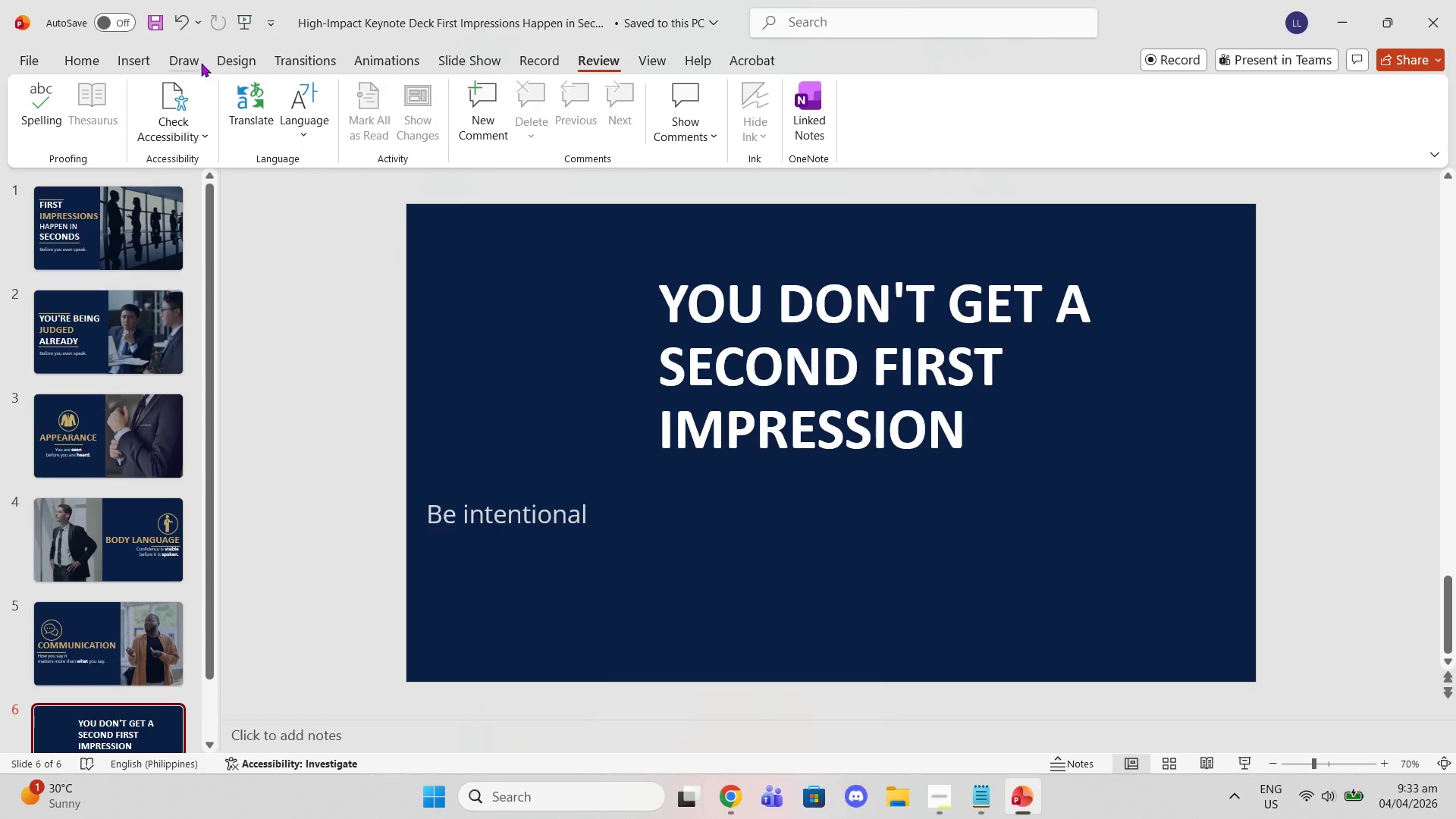 
left_click([130, 58])
 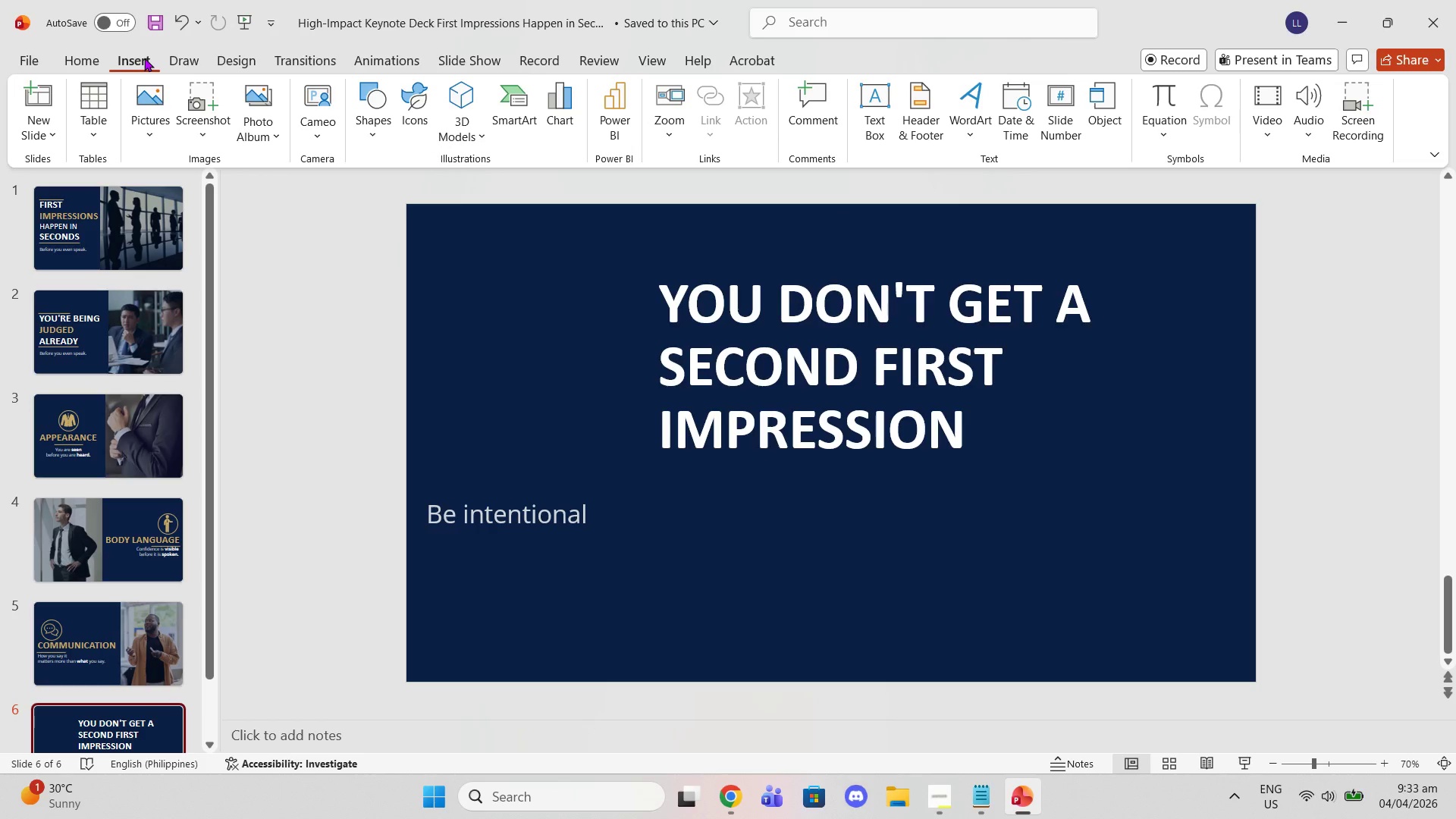 
left_click([188, 64])
 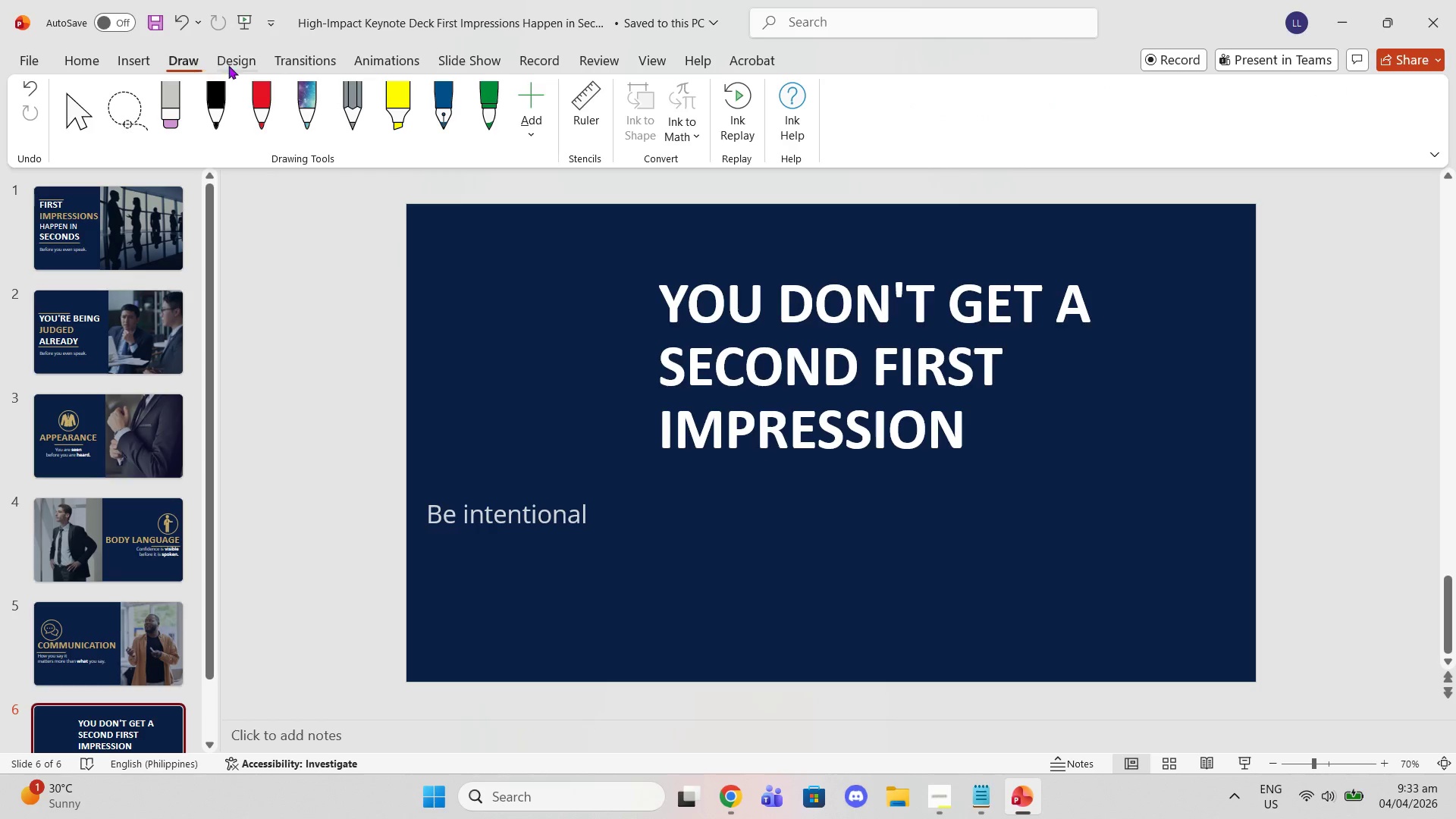 
left_click([238, 65])
 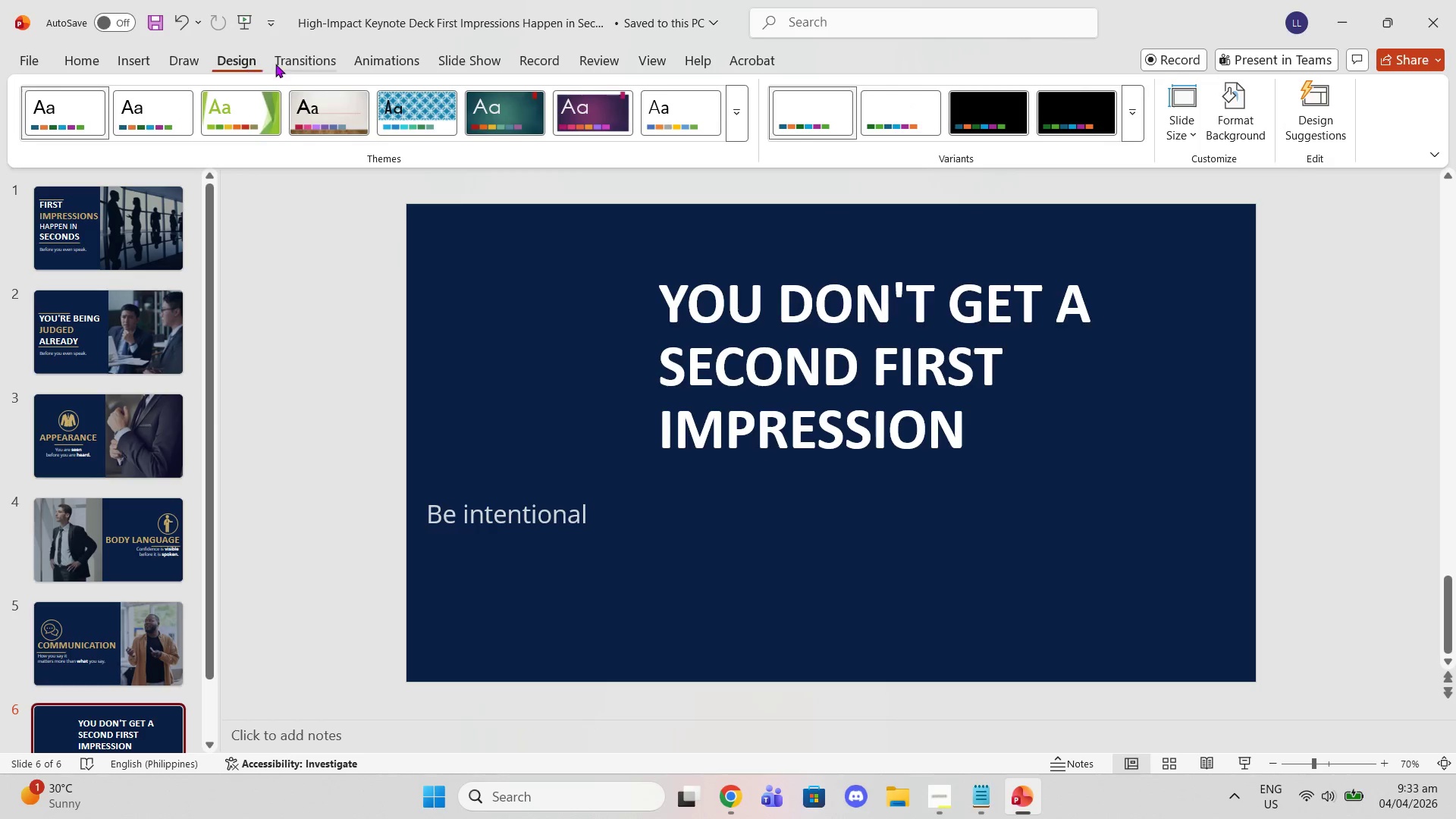 
left_click([279, 64])
 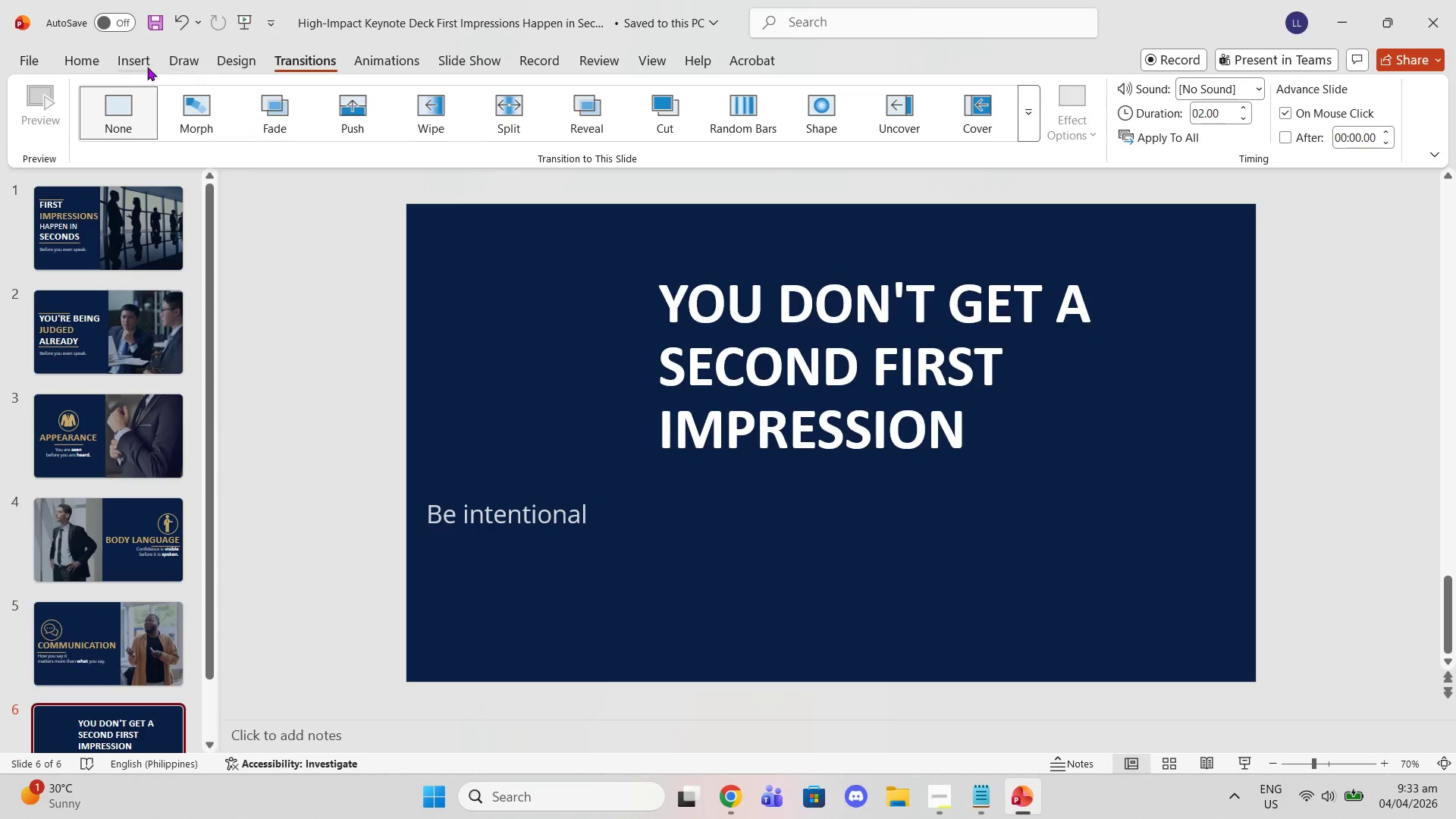 
left_click([134, 67])
 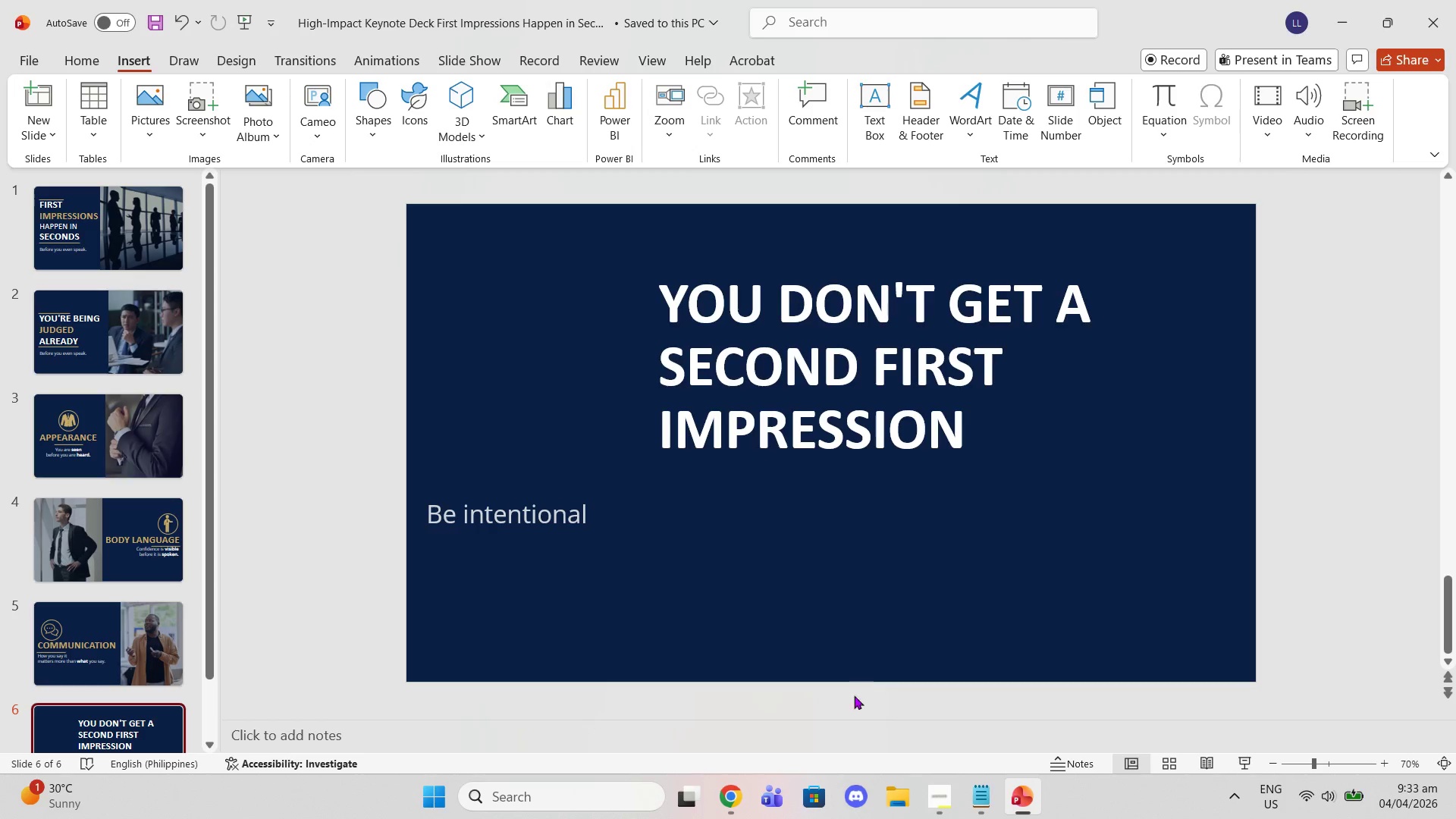 
left_click([729, 818])
 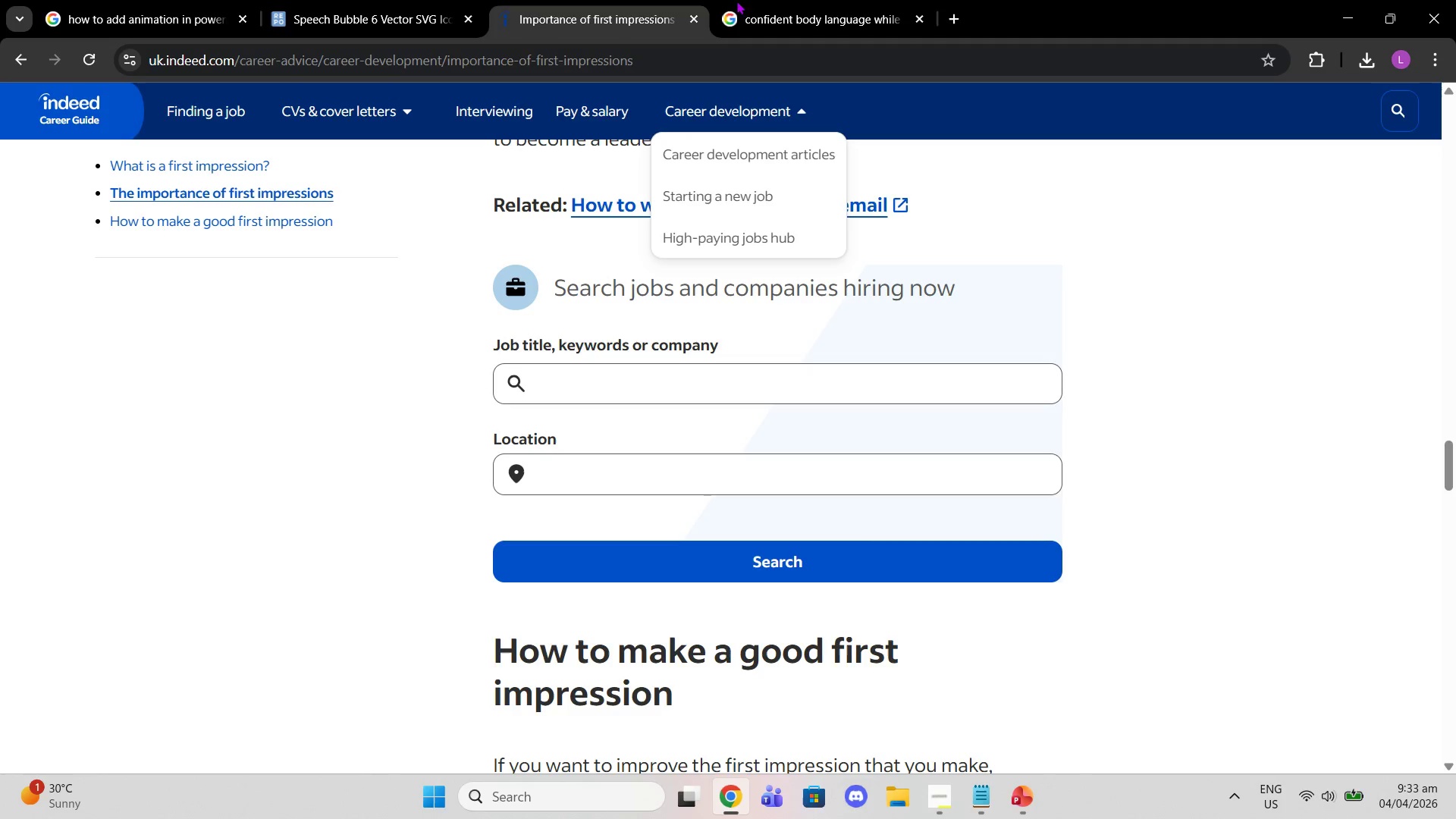 
left_click([784, 0])
 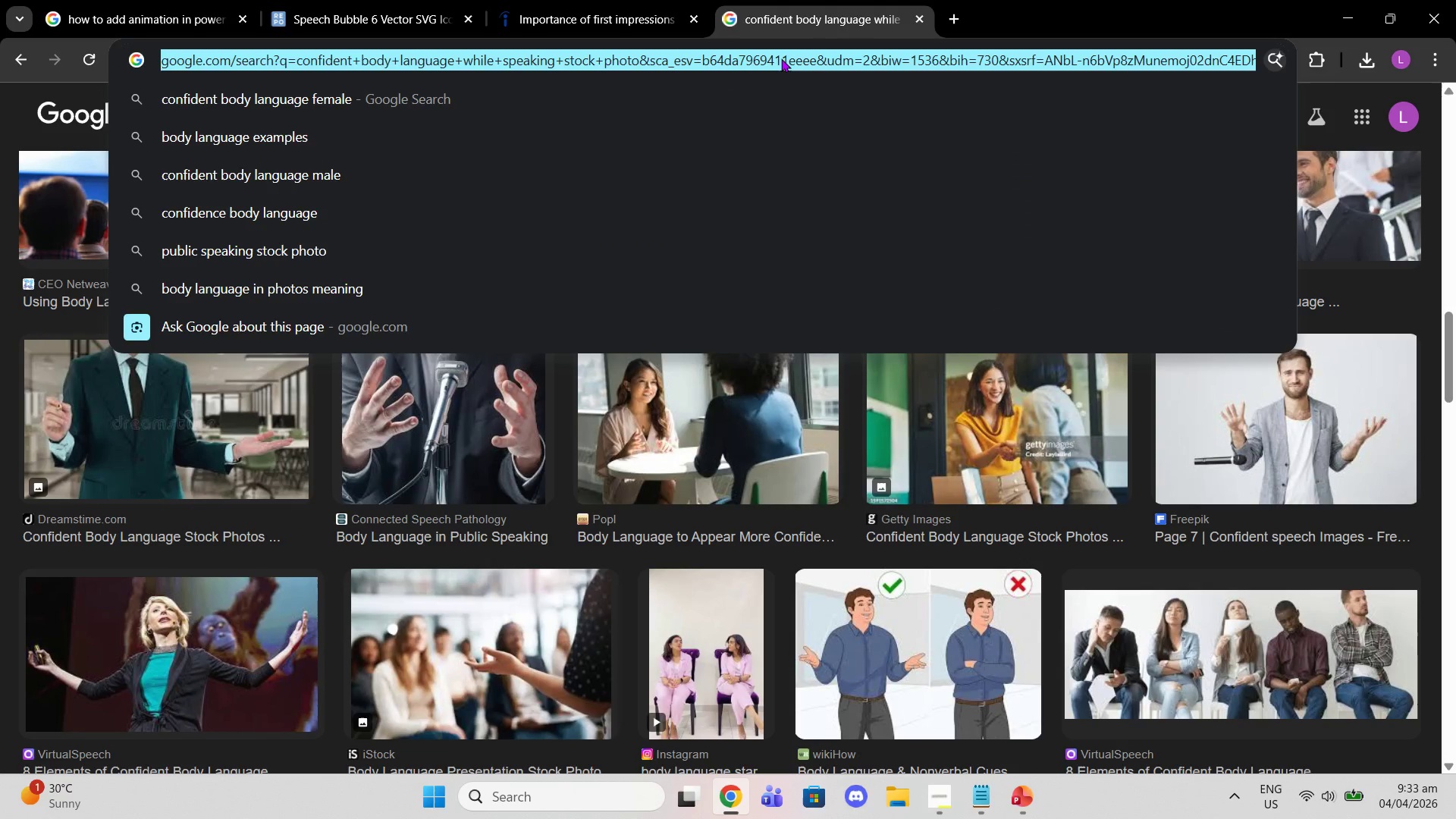 
type(guides in power)
 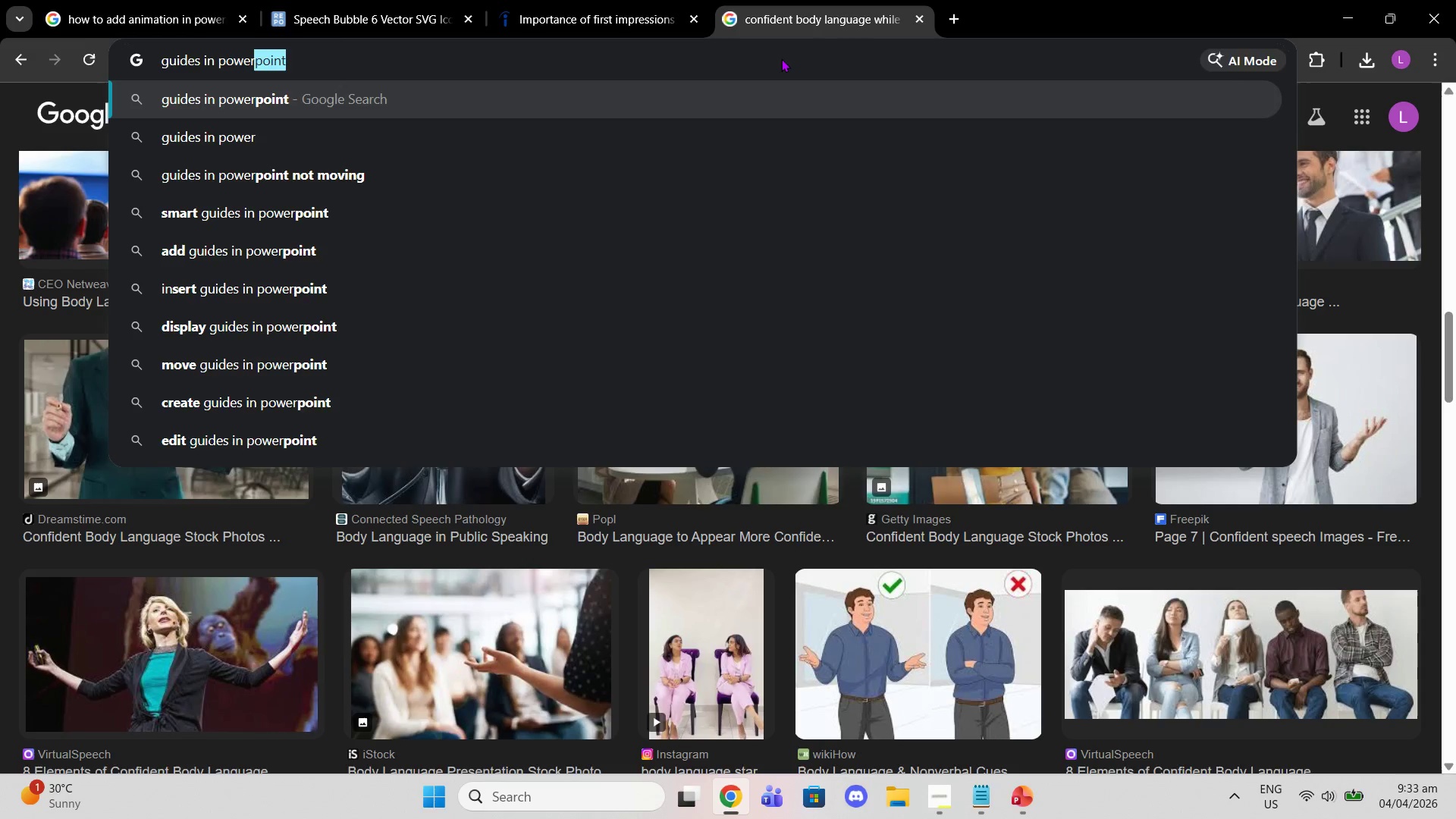 
key(Enter)
 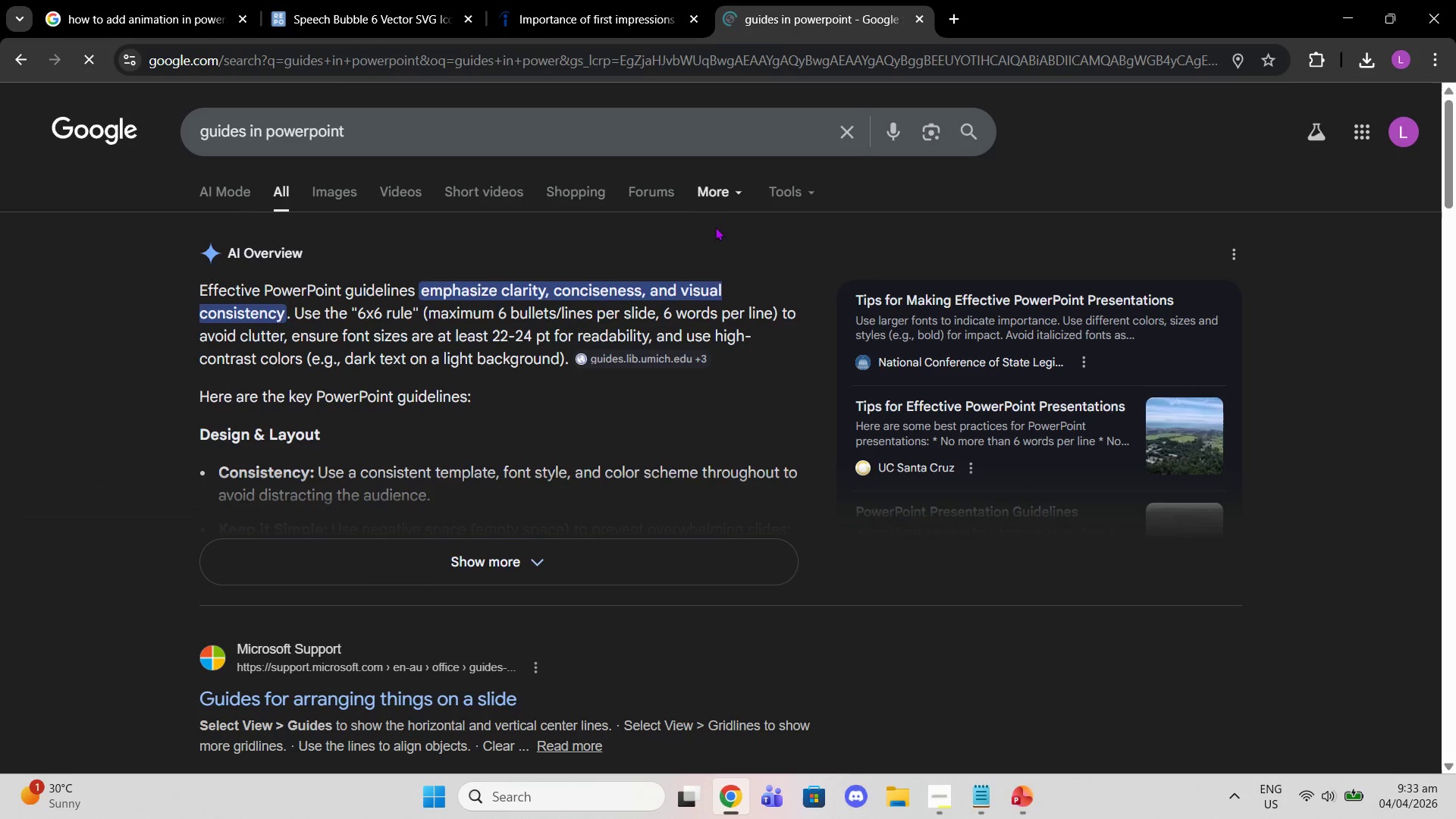 
wait(8.3)
 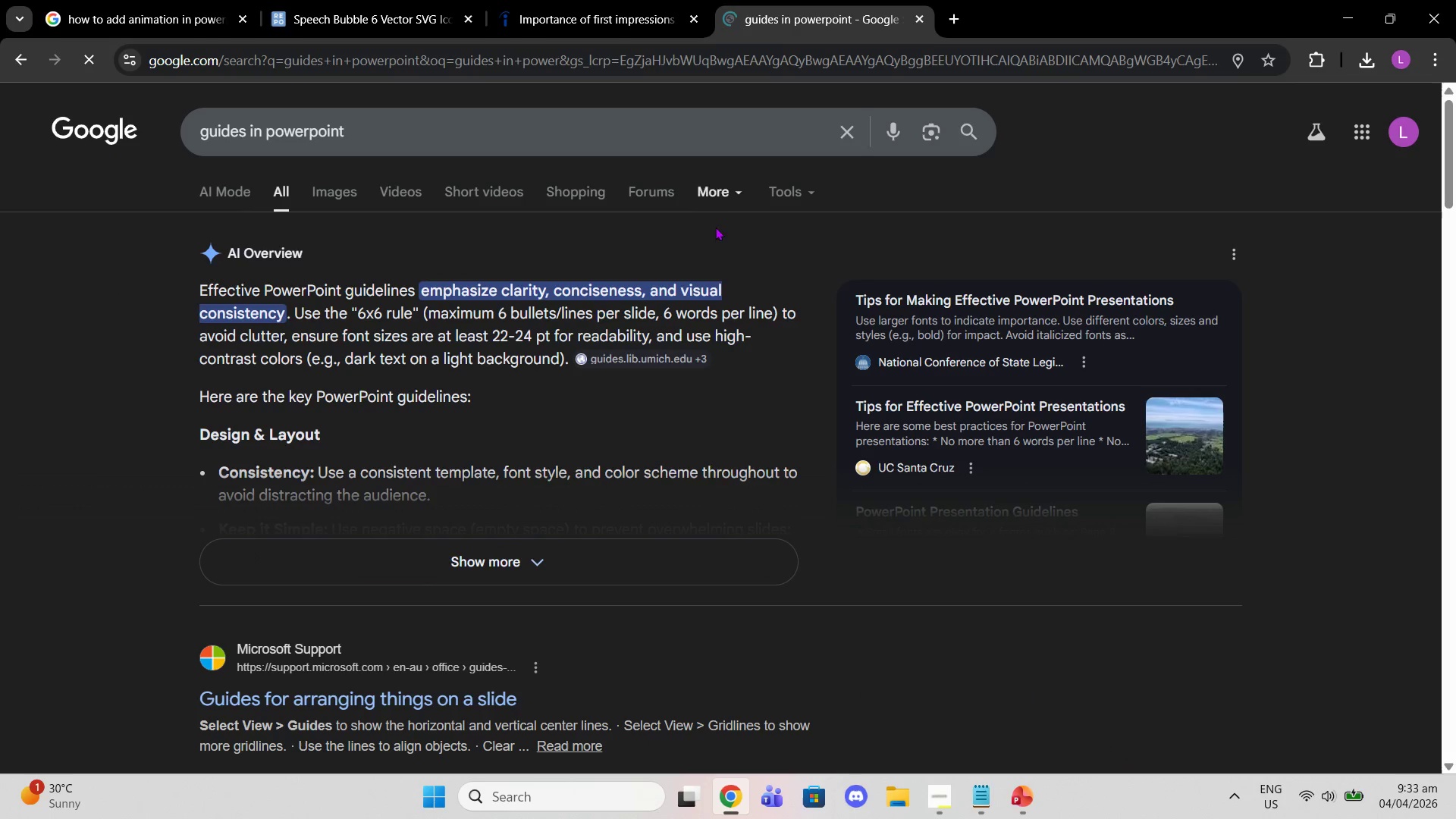 
left_click([609, 566])
 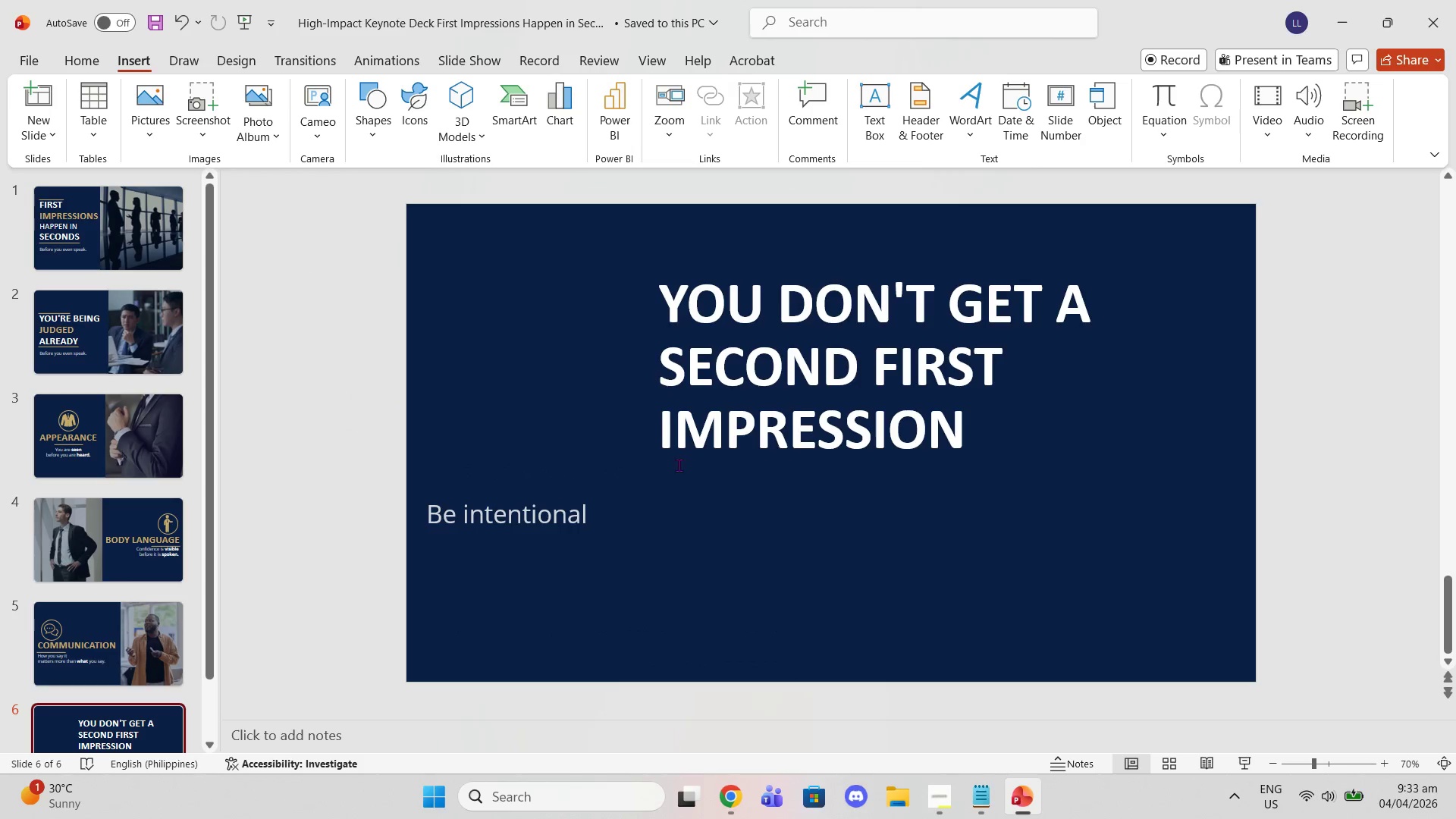 
left_click([532, 531])
 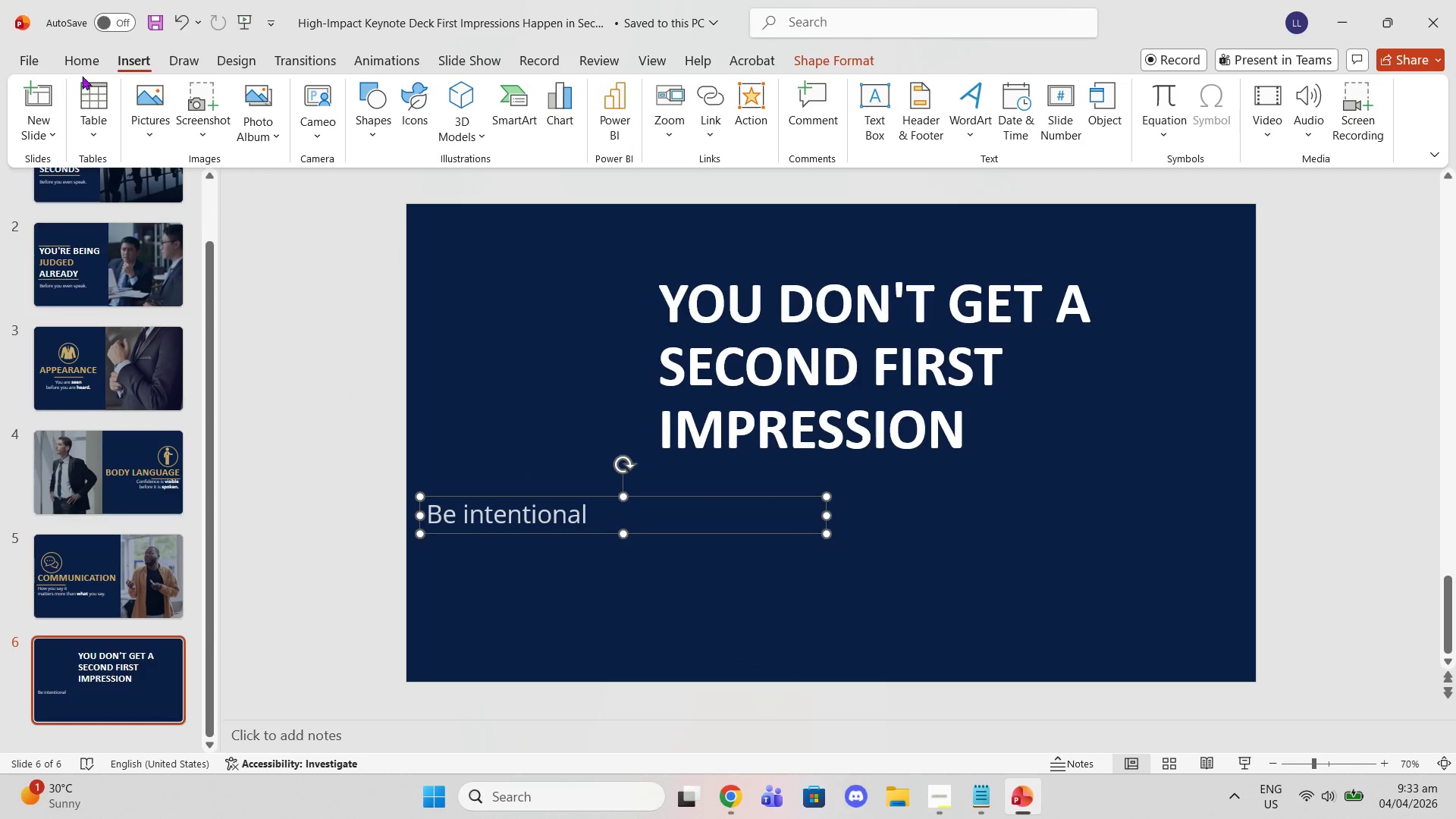 
left_click([86, 74])
 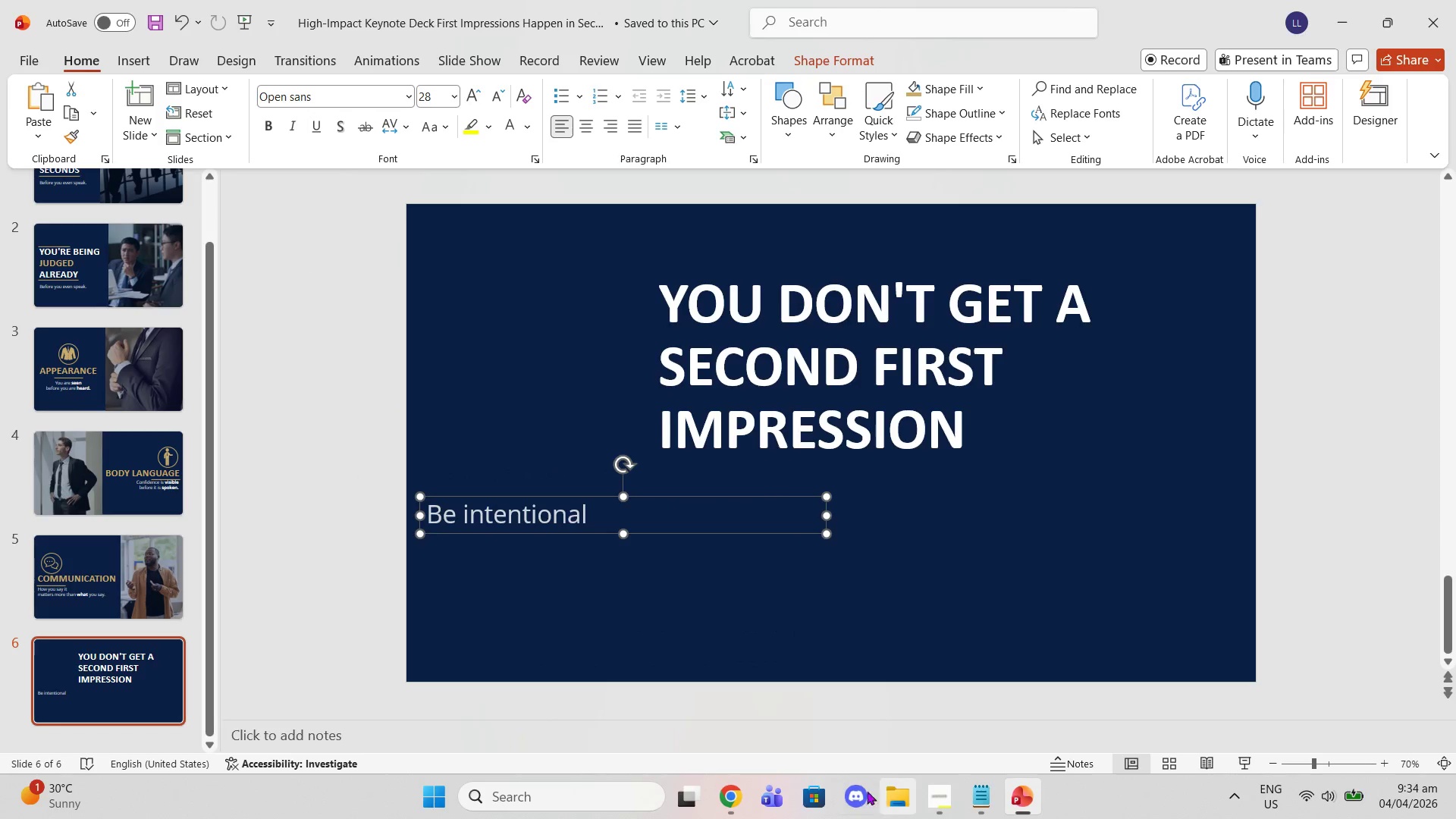 
left_click([733, 790])
 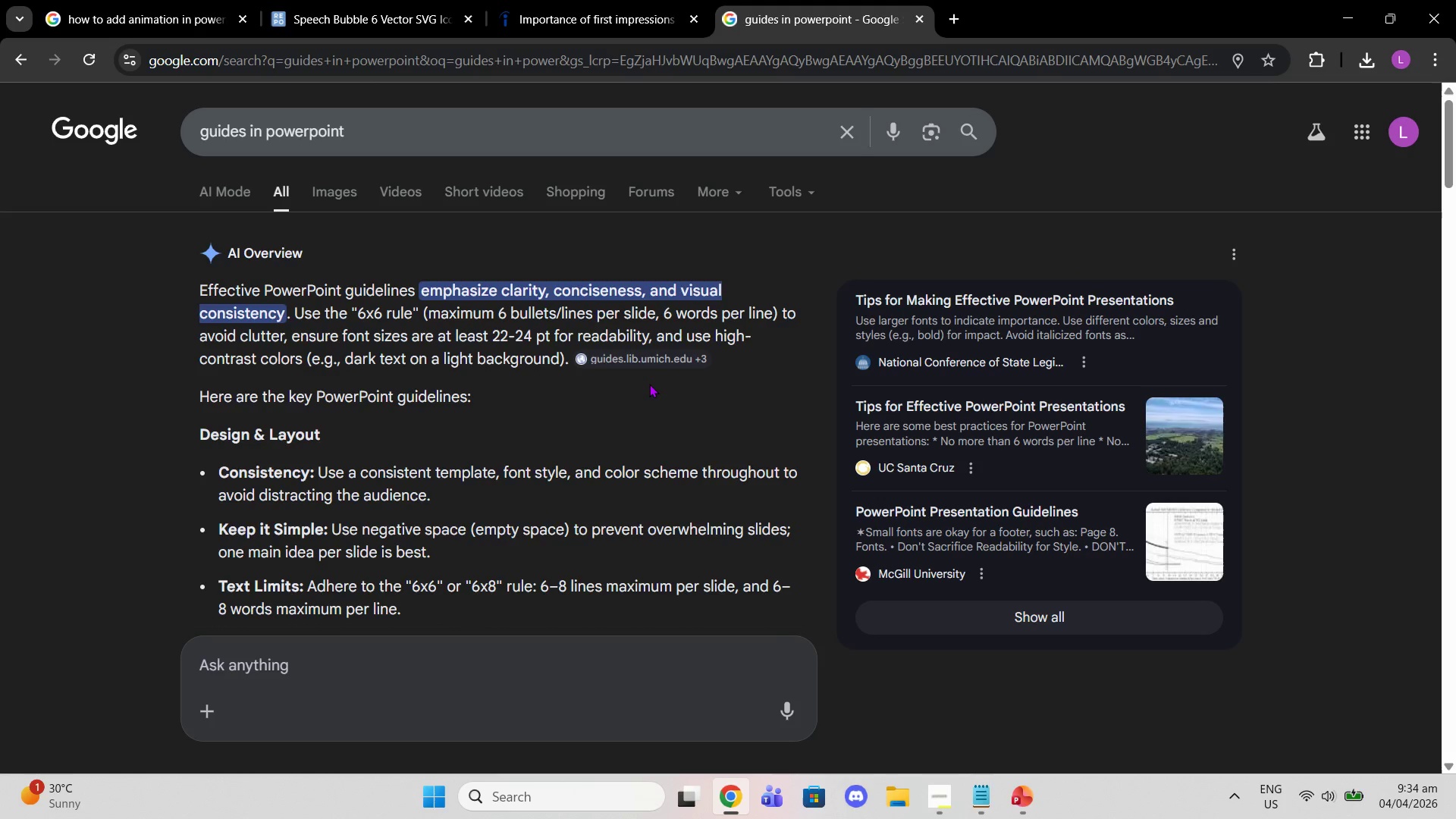 
scroll: coordinate [623, 438], scroll_direction: down, amount: 1.0
 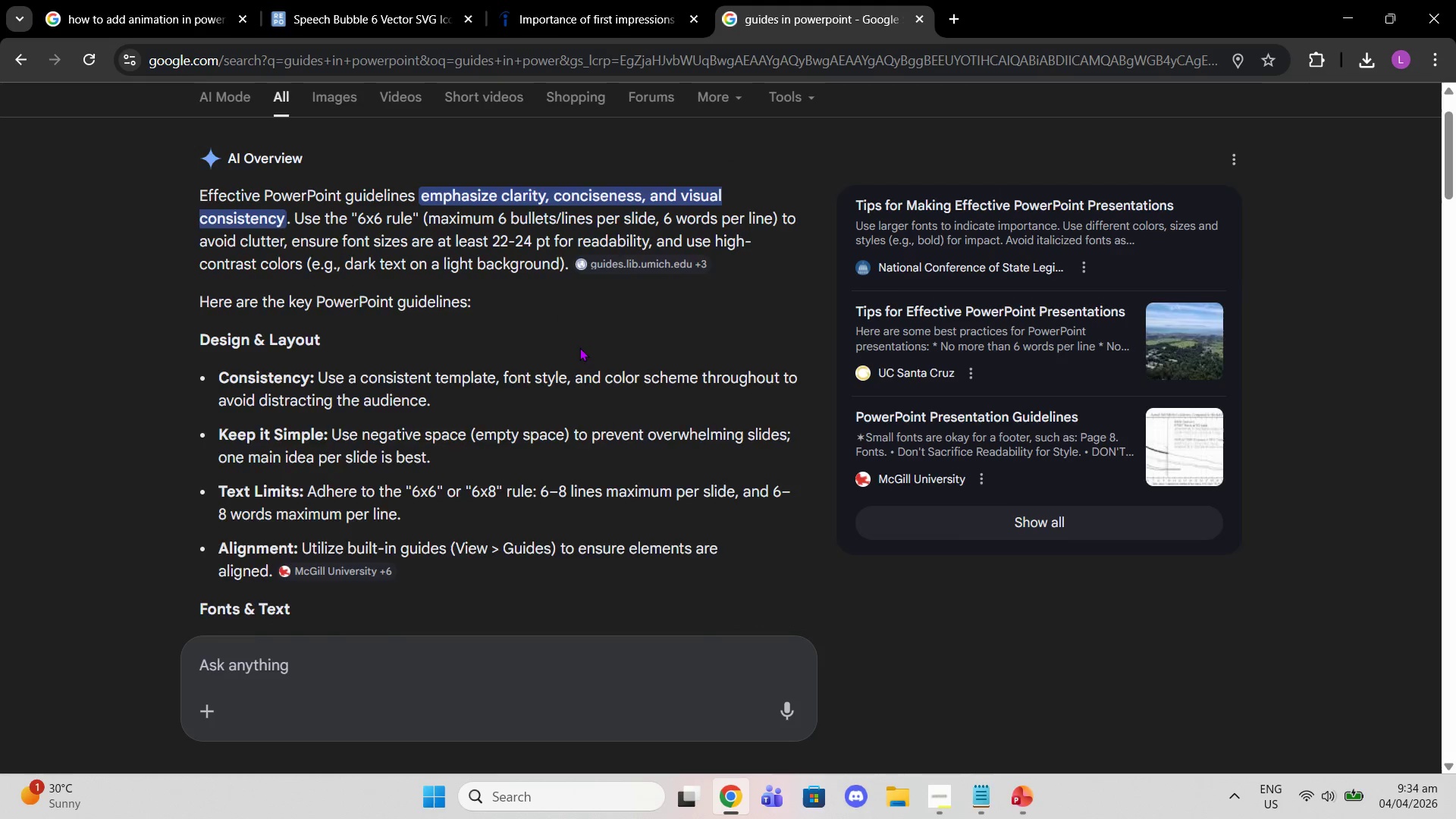 
scroll: coordinate [579, 344], scroll_direction: up, amount: 3.0
 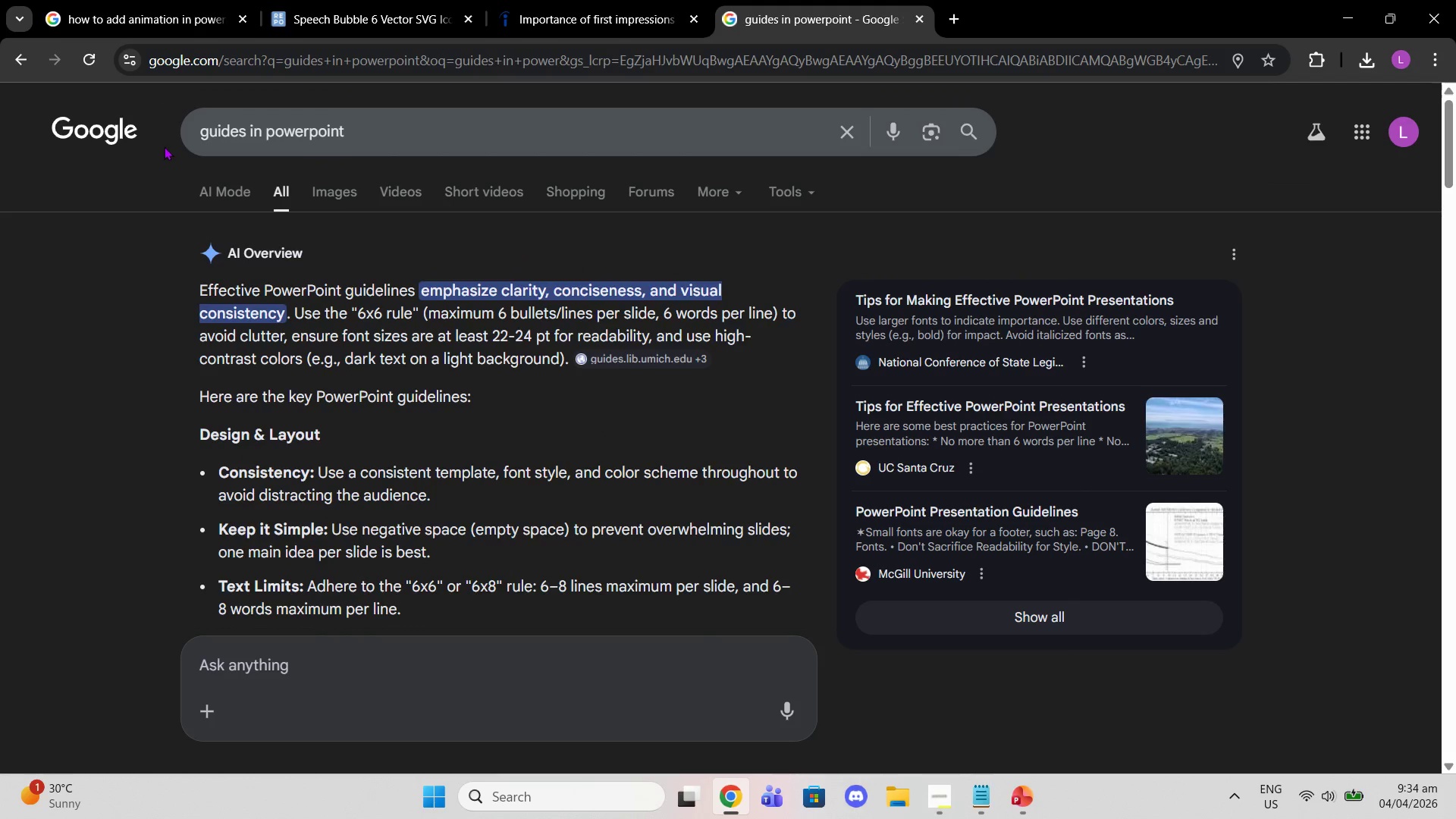 
left_click([198, 136])
 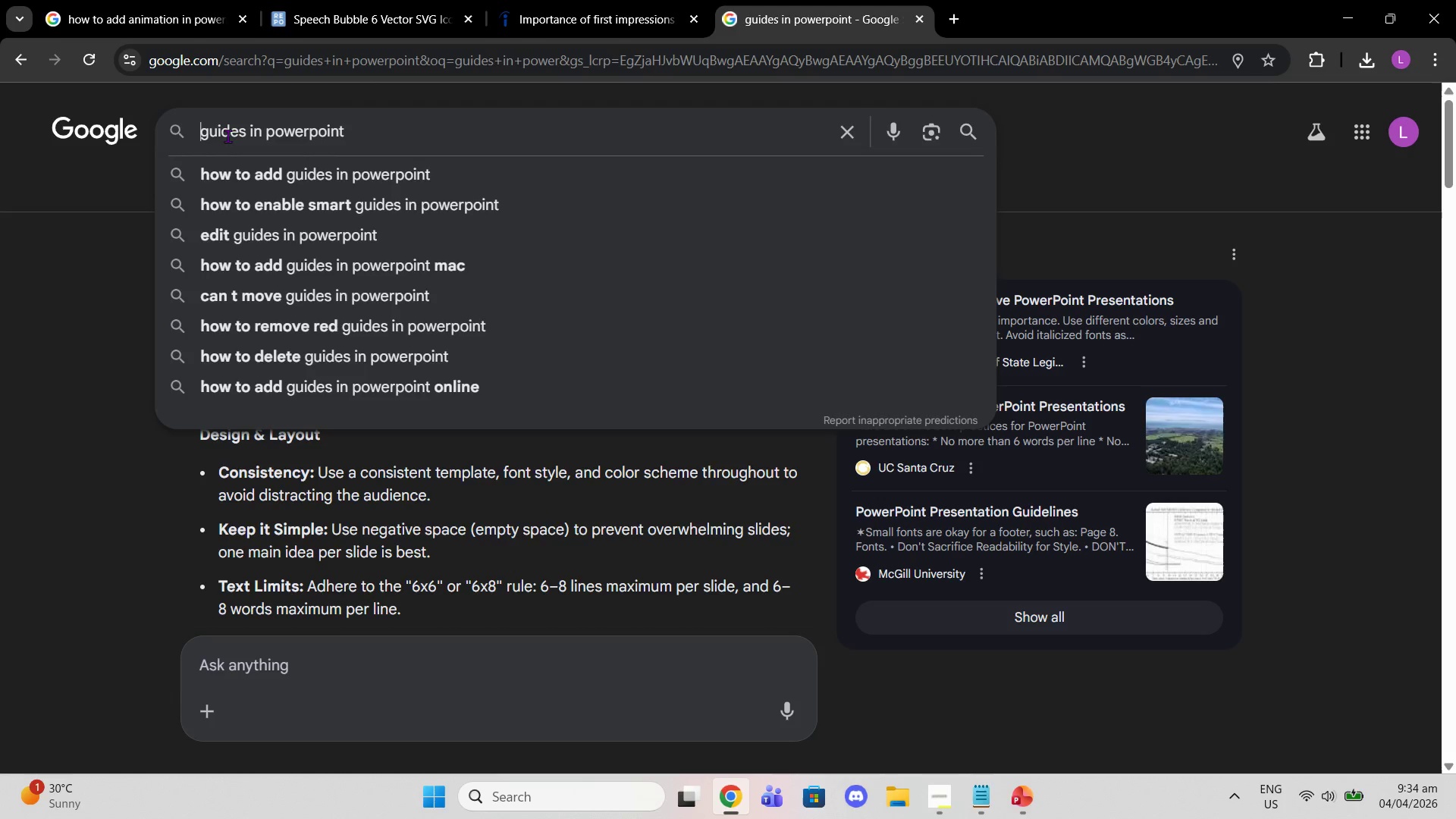 
type(ine )
key(Backspace)
key(Backspace)
key(Backspace)
key(Backspace)
type(lione )
key(Backspace)
key(Backspace)
key(Backspace)
key(Backspace)
type(ne )
 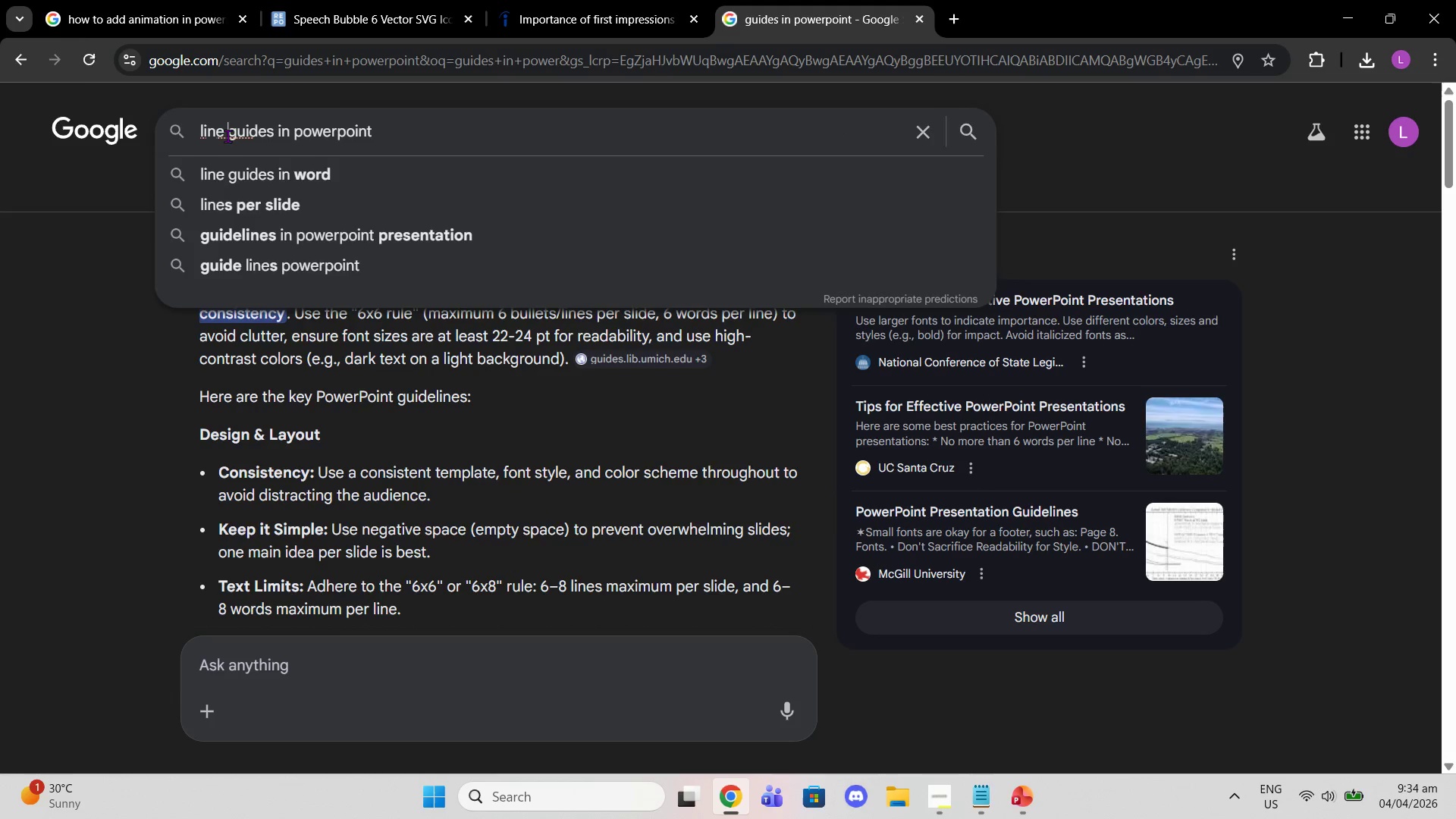 
key(Enter)
 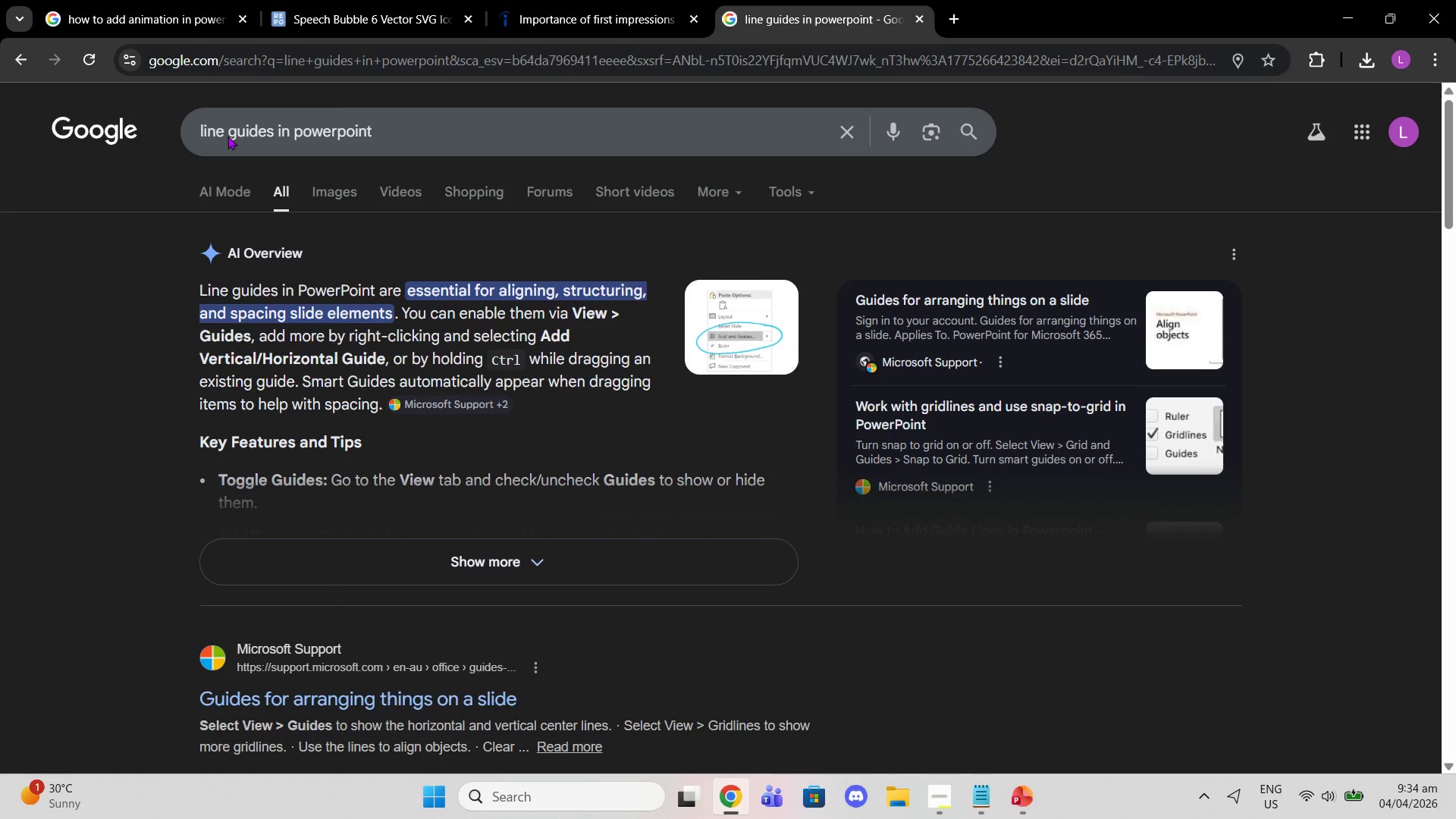 
wait(12.2)
 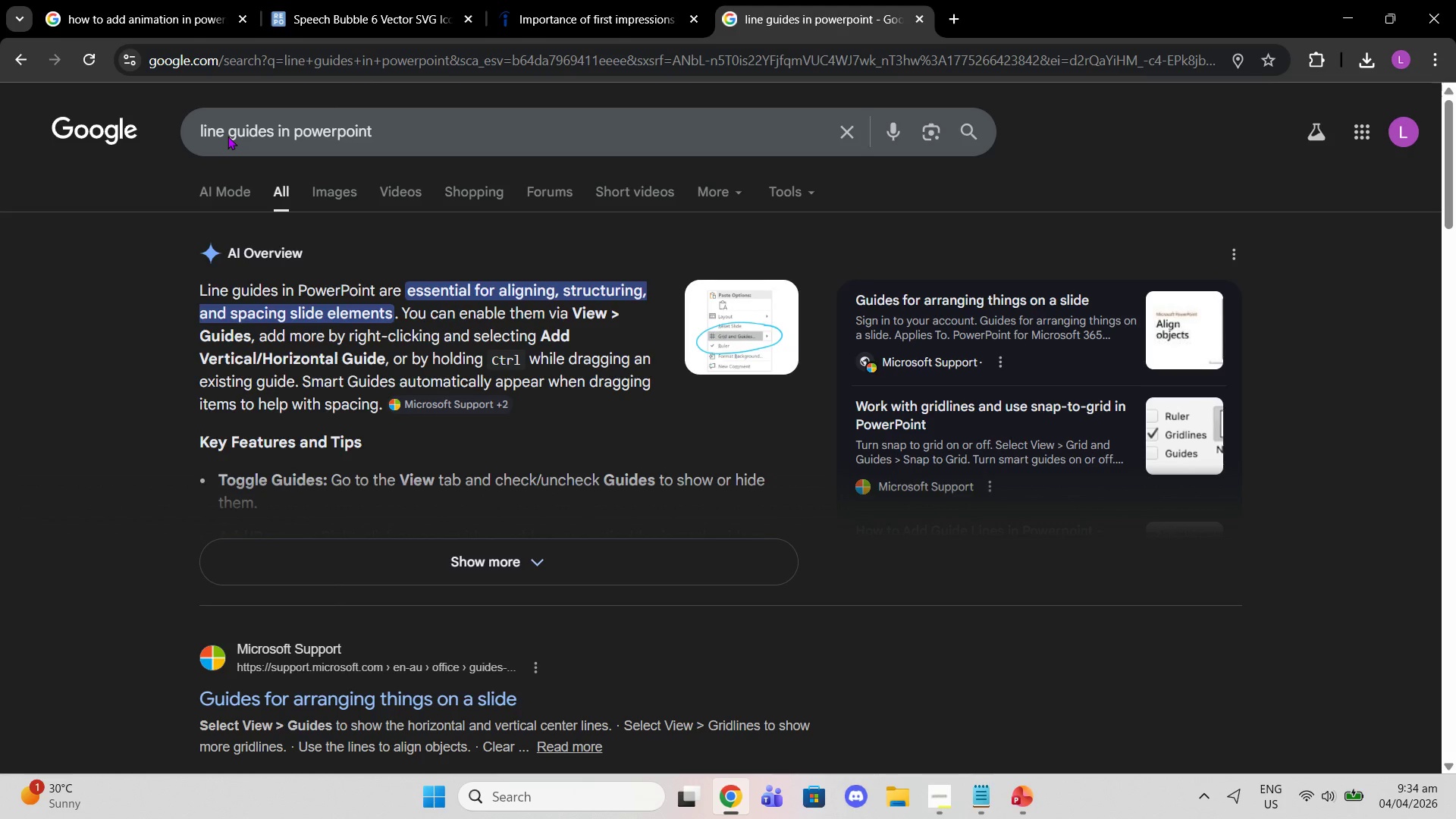 
mouse_move([733, -2])
 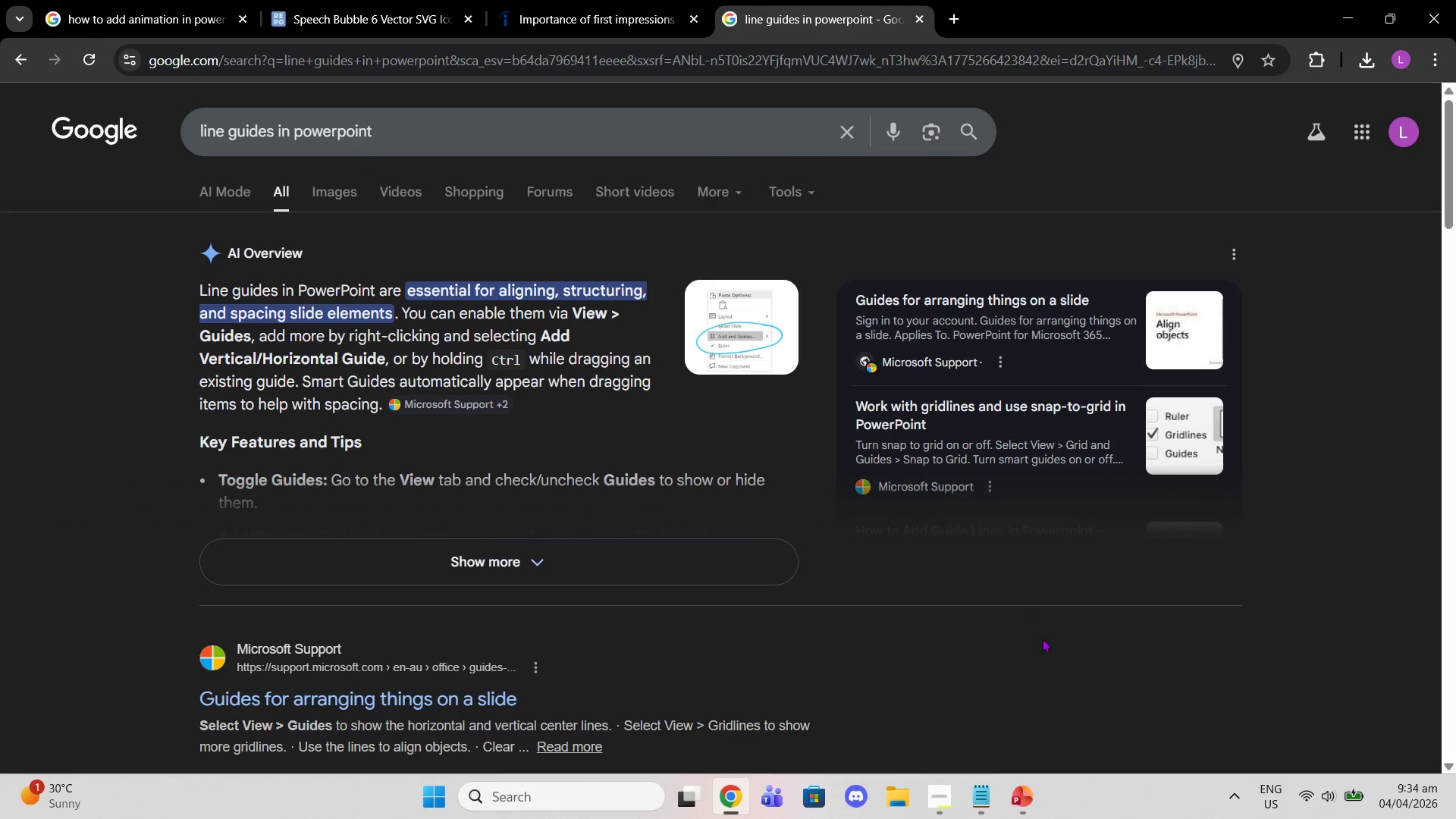 
left_click([1015, 813])
 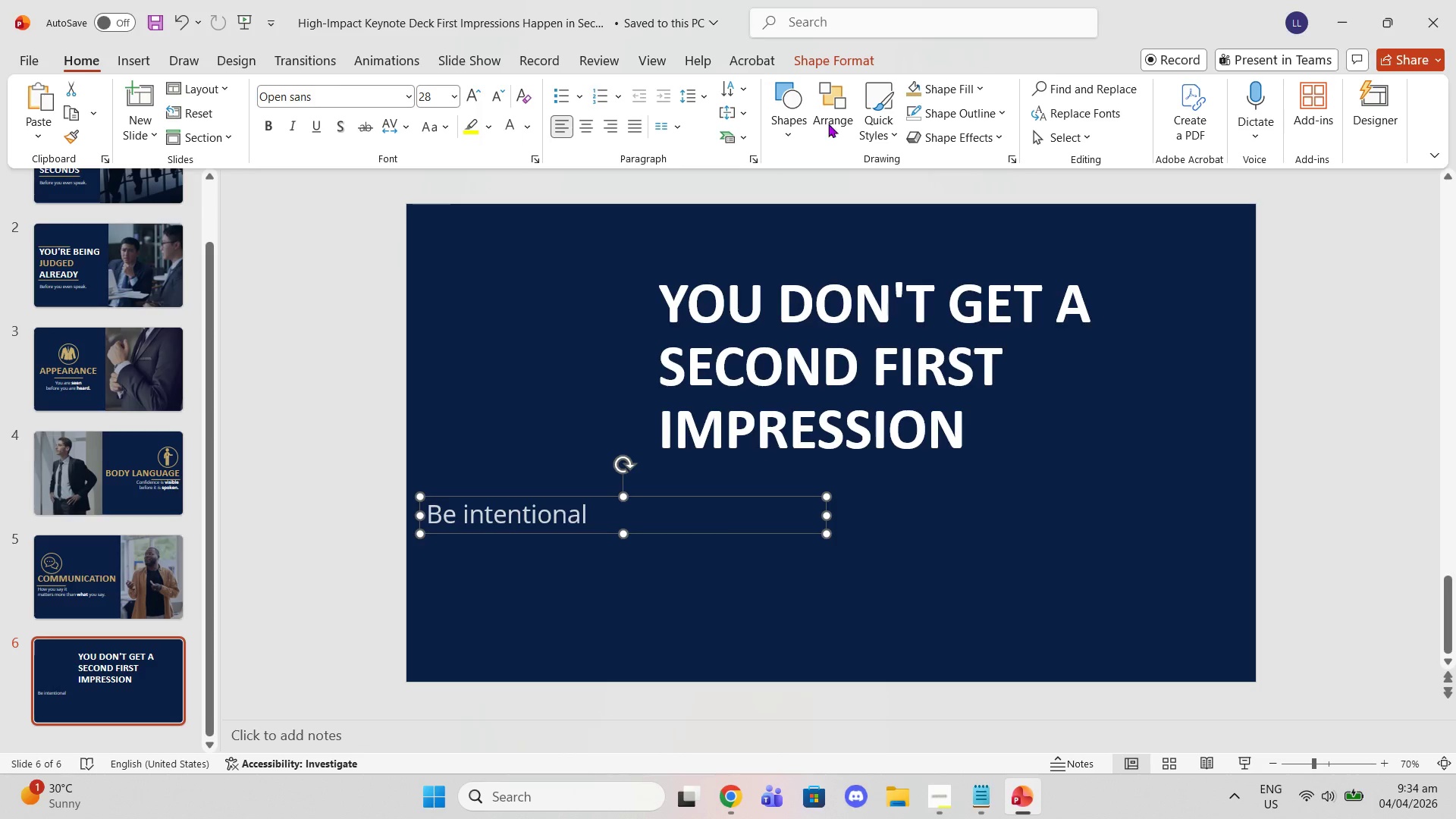 
left_click([662, 54])
 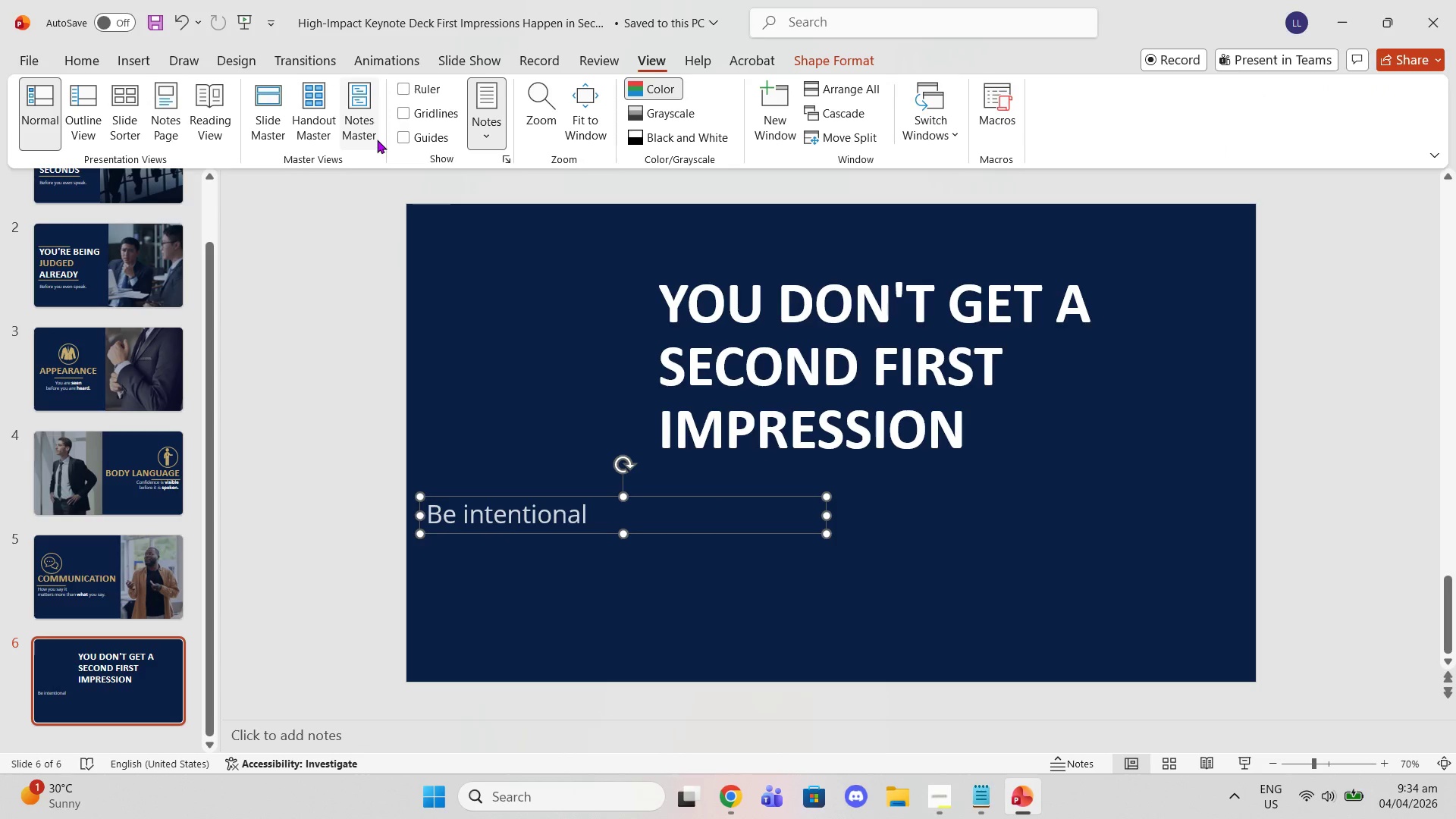 
left_click([137, 138])
 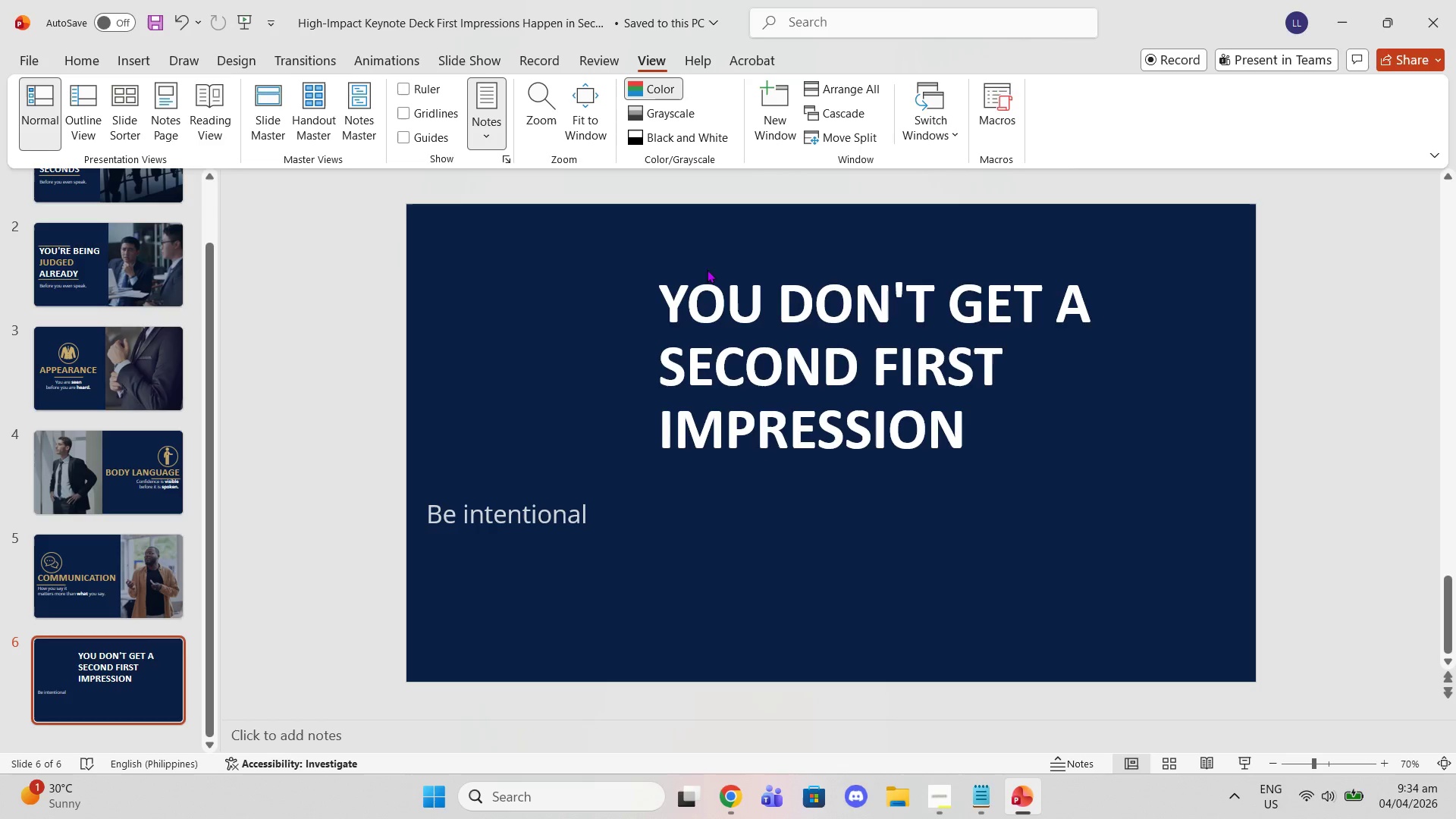 
wait(6.12)
 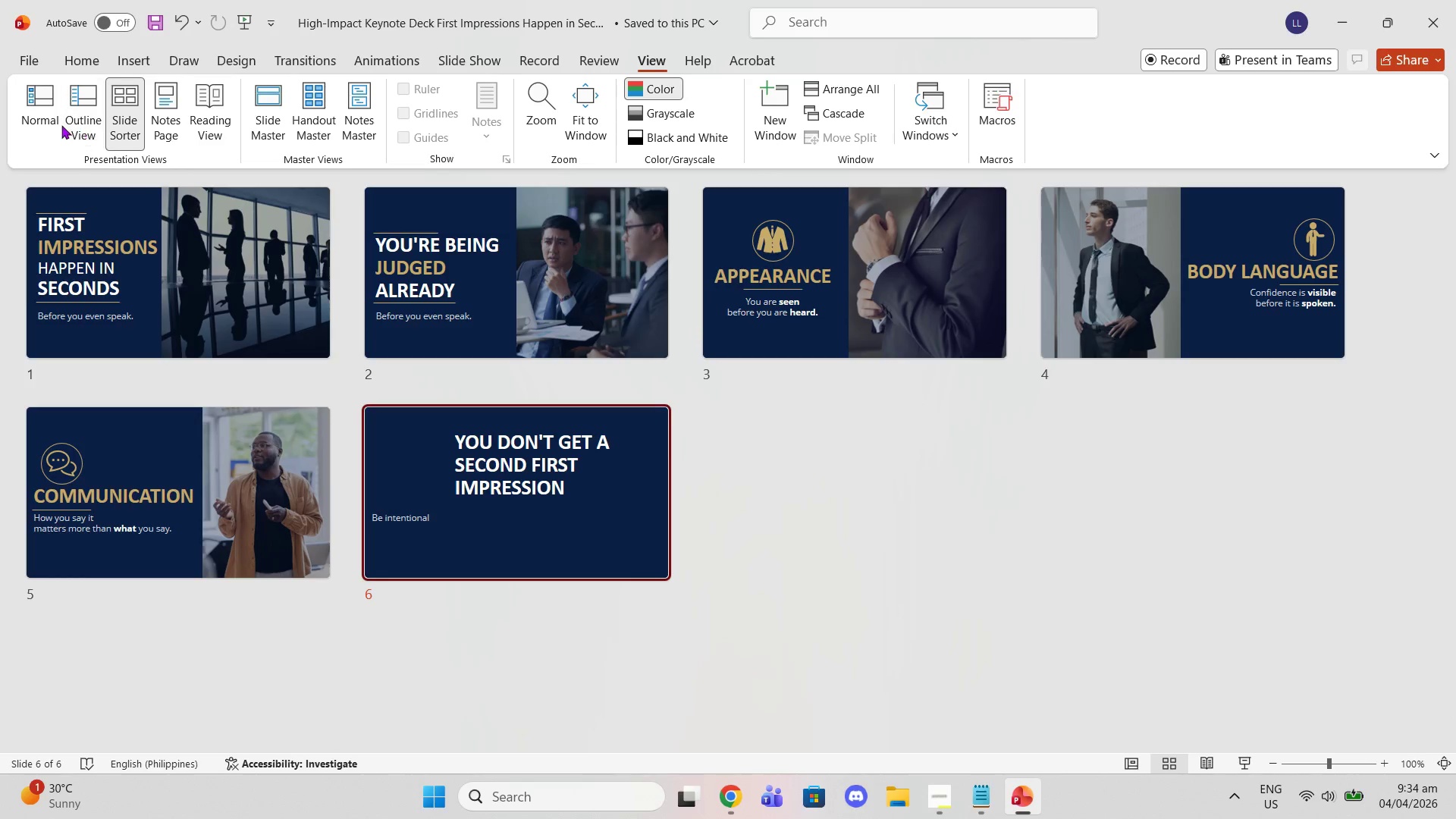 
left_click([412, 143])
 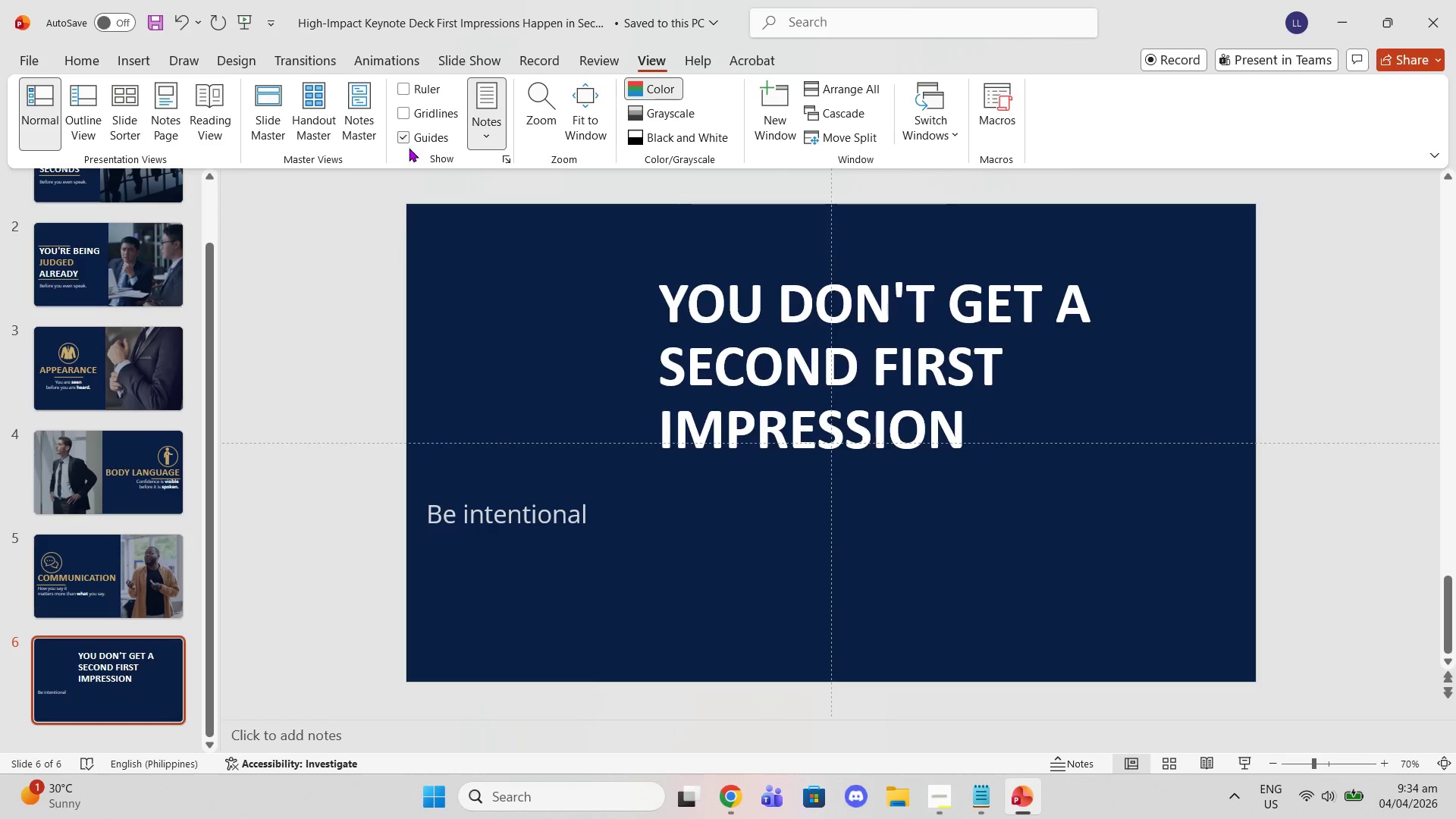 
left_click([154, 462])
 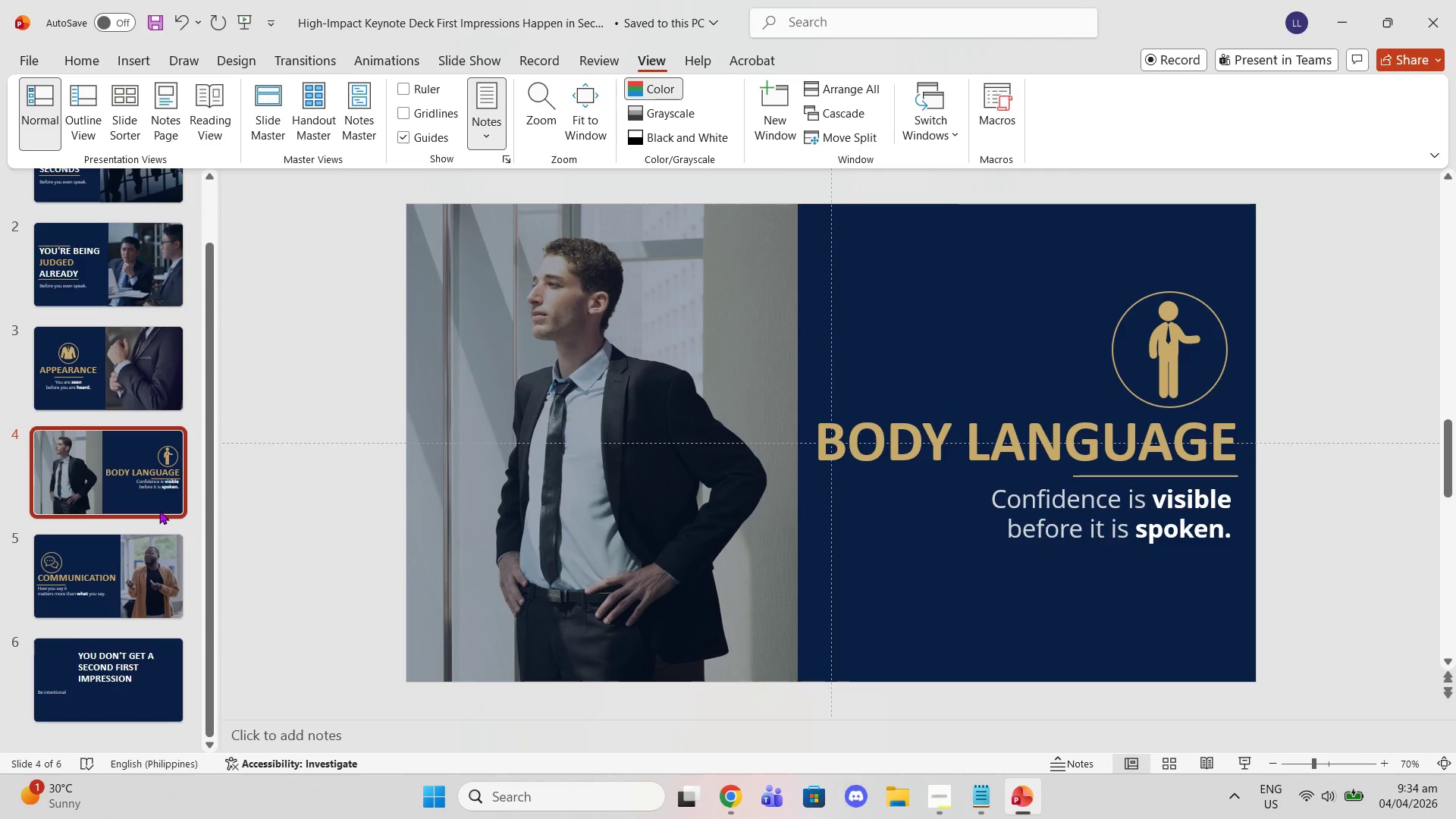 
left_click([149, 563])
 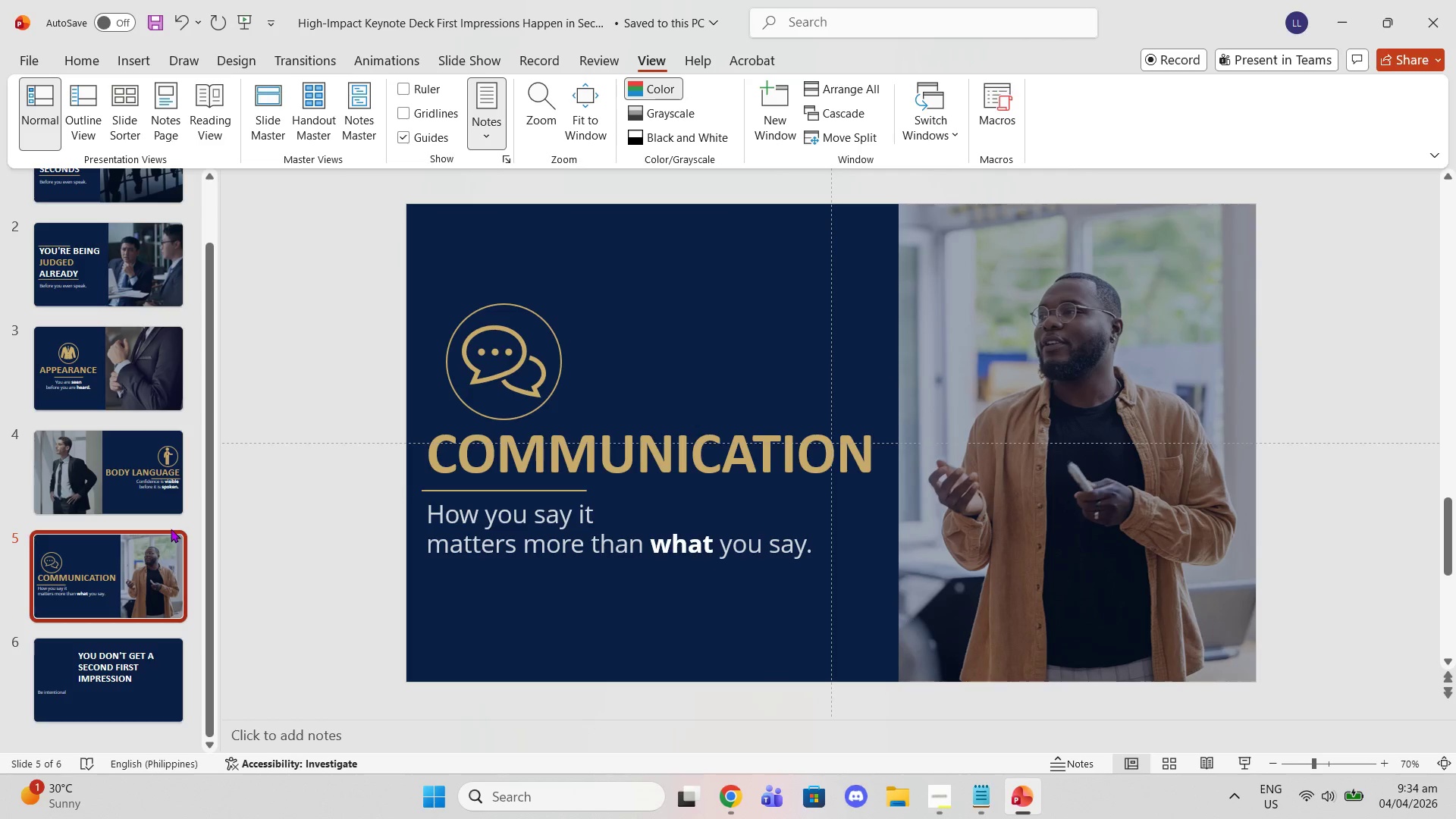 
left_click([171, 505])
 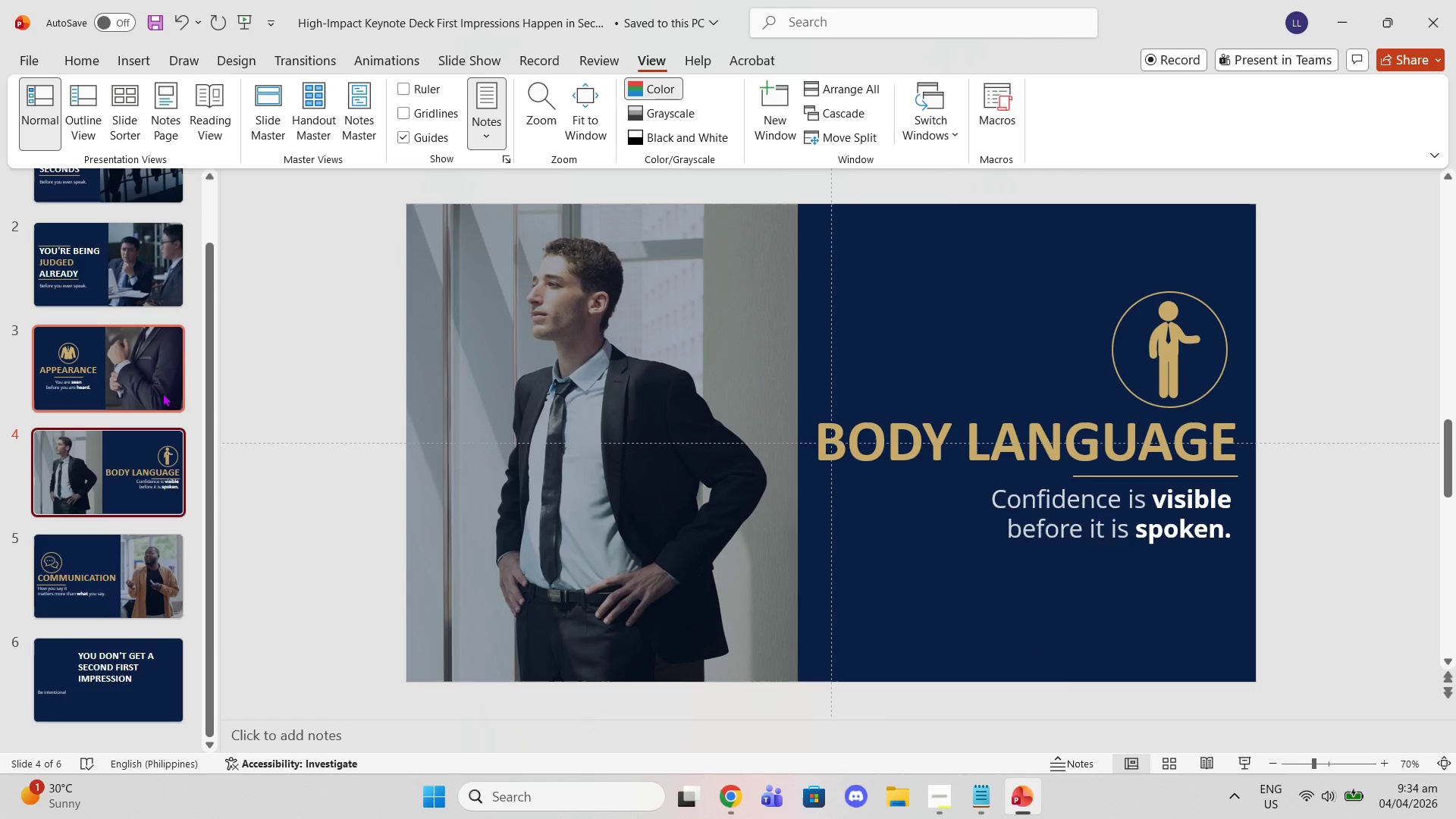 
left_click([162, 385])
 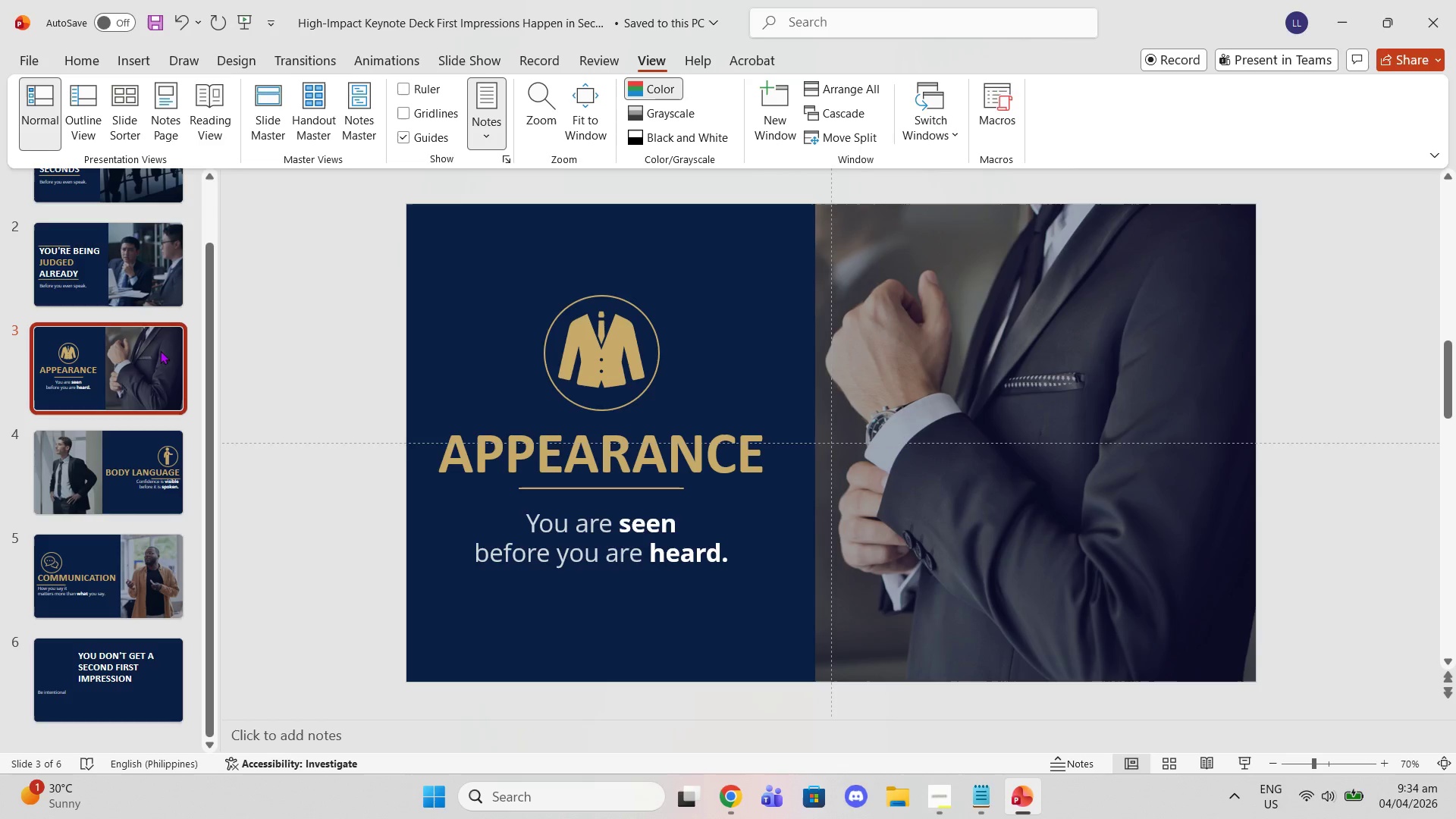 
left_click([154, 297])
 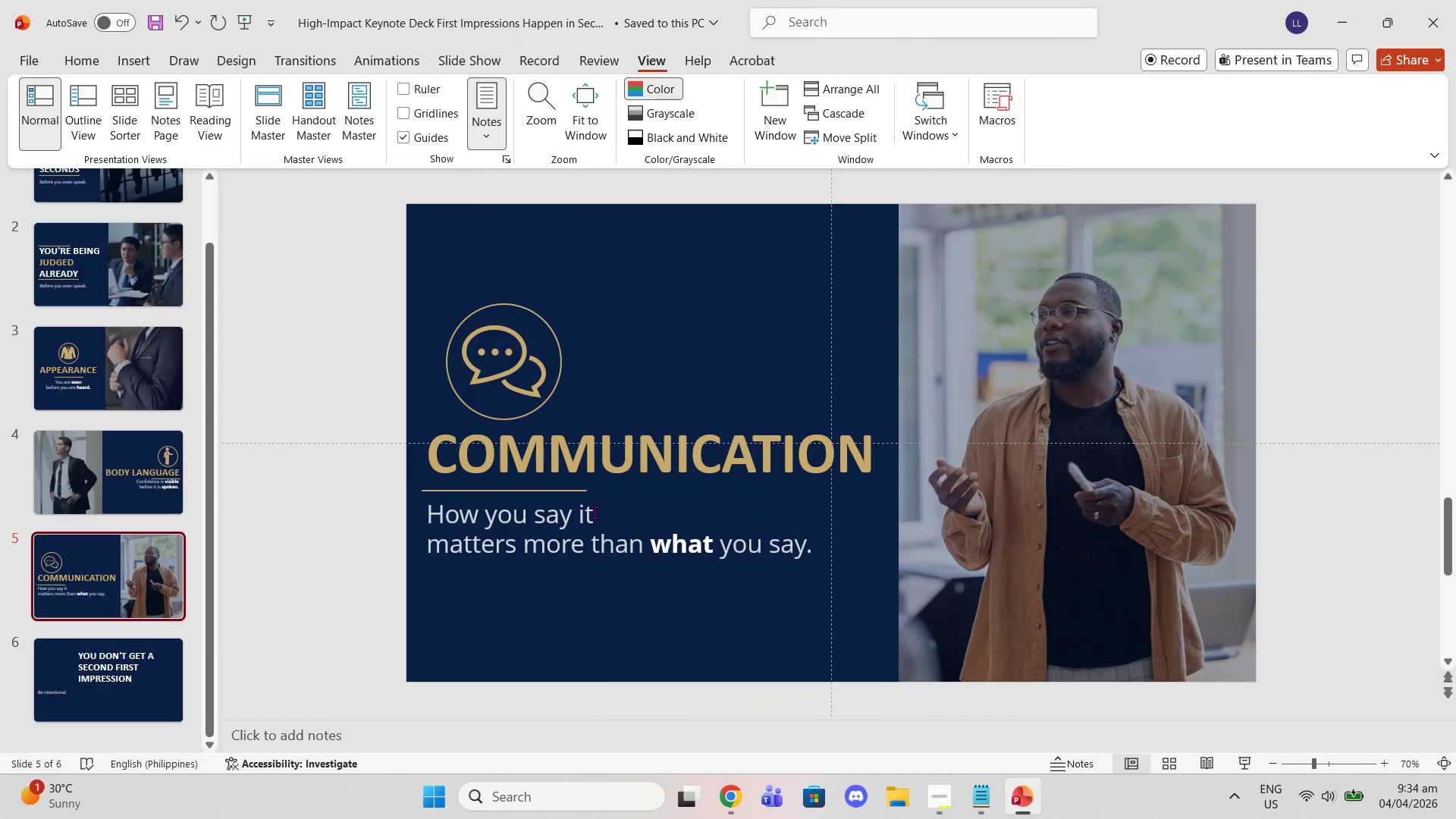 
wait(7.25)
 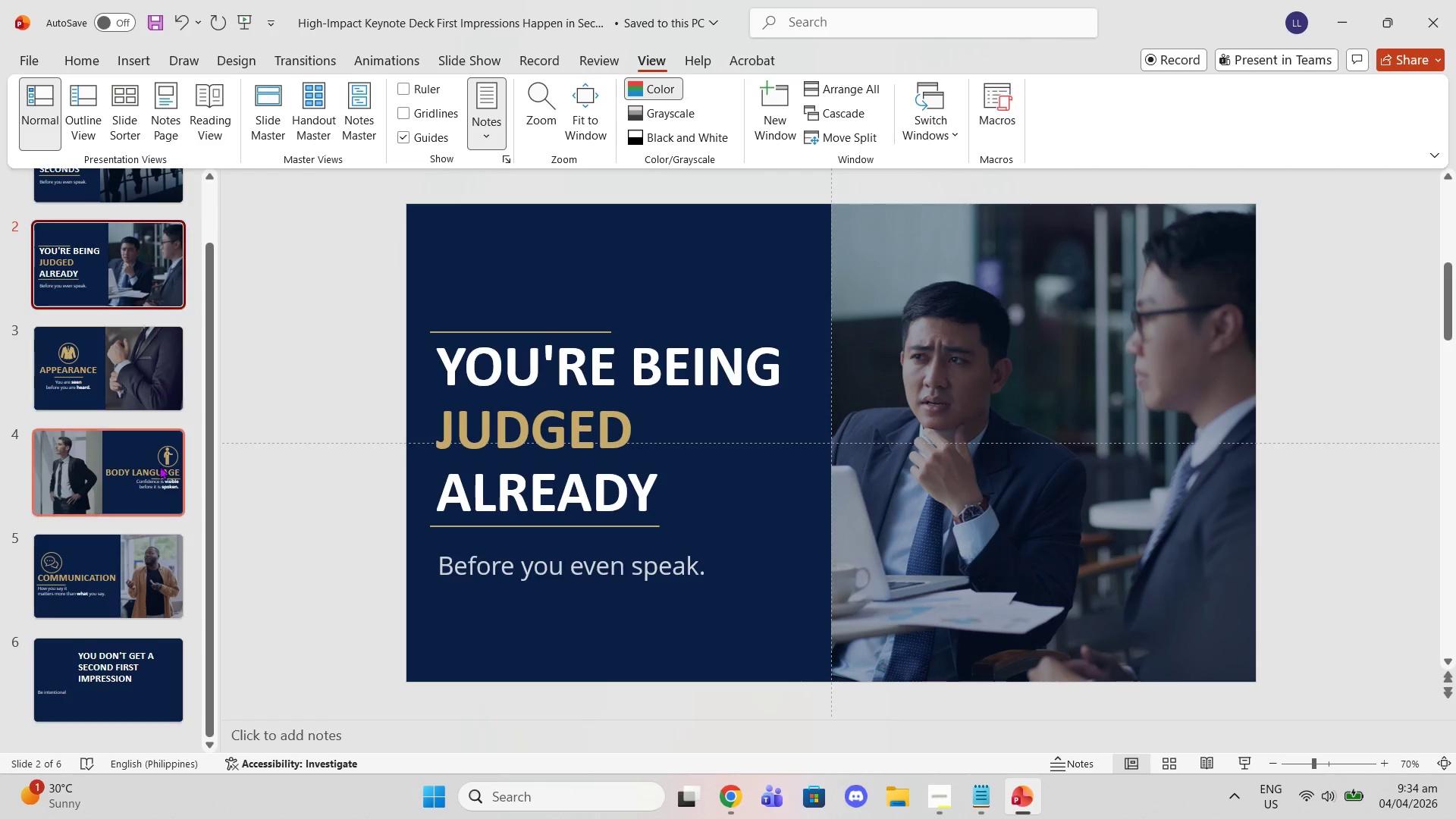 
left_click([731, 466])
 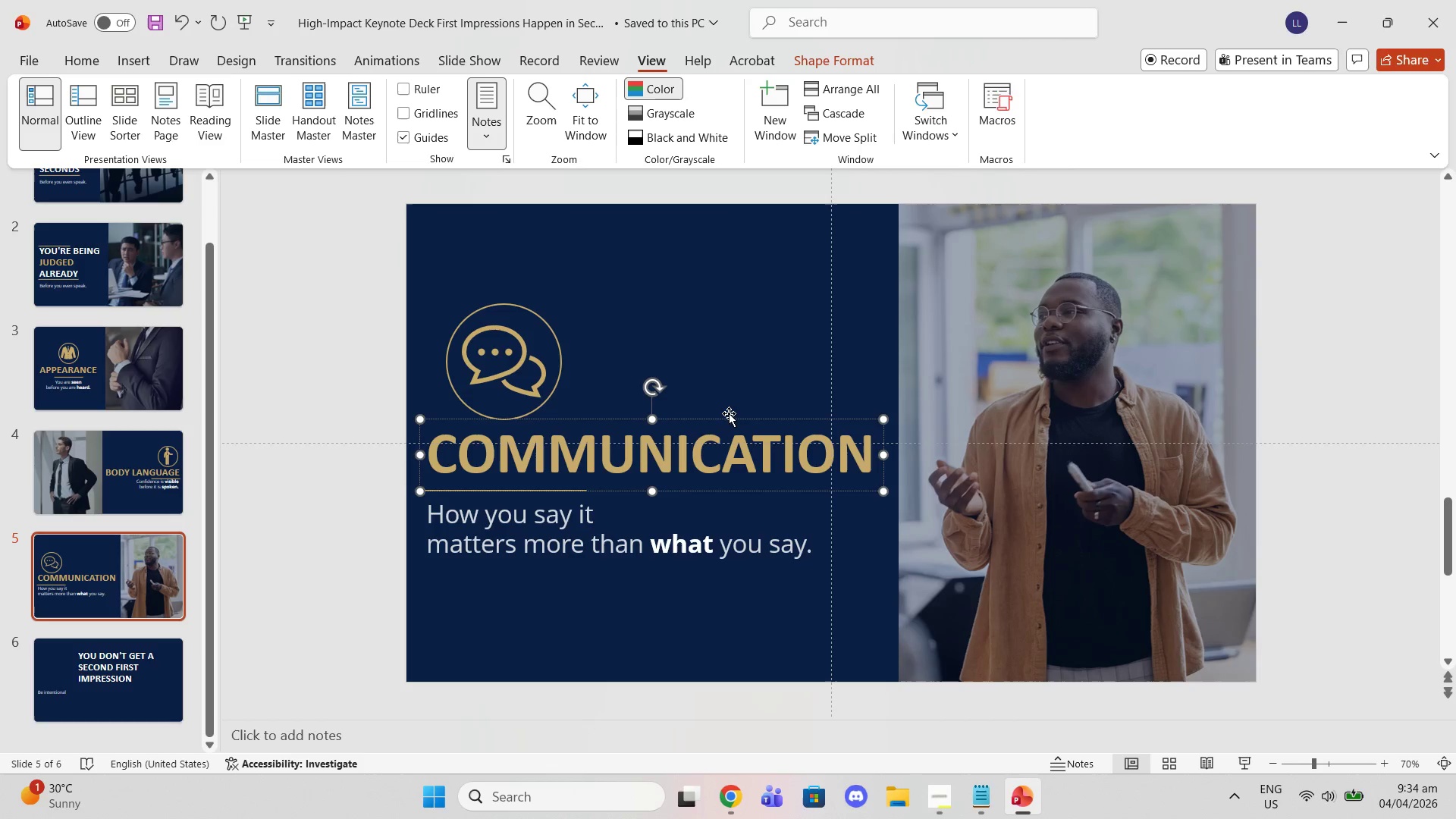 
left_click_drag(start_coordinate=[729, 413], to_coordinate=[729, 402])
 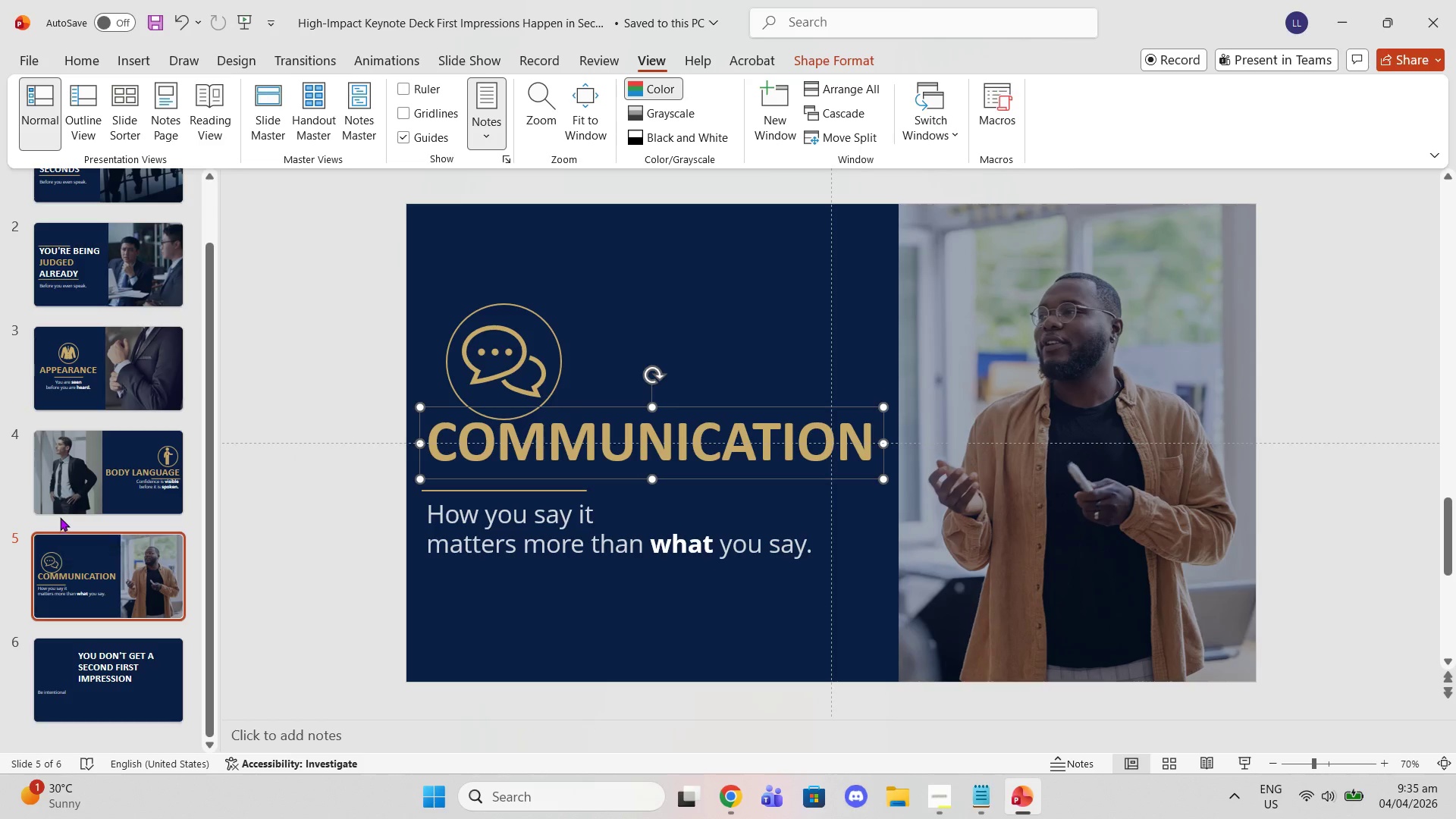 
left_click([84, 482])
 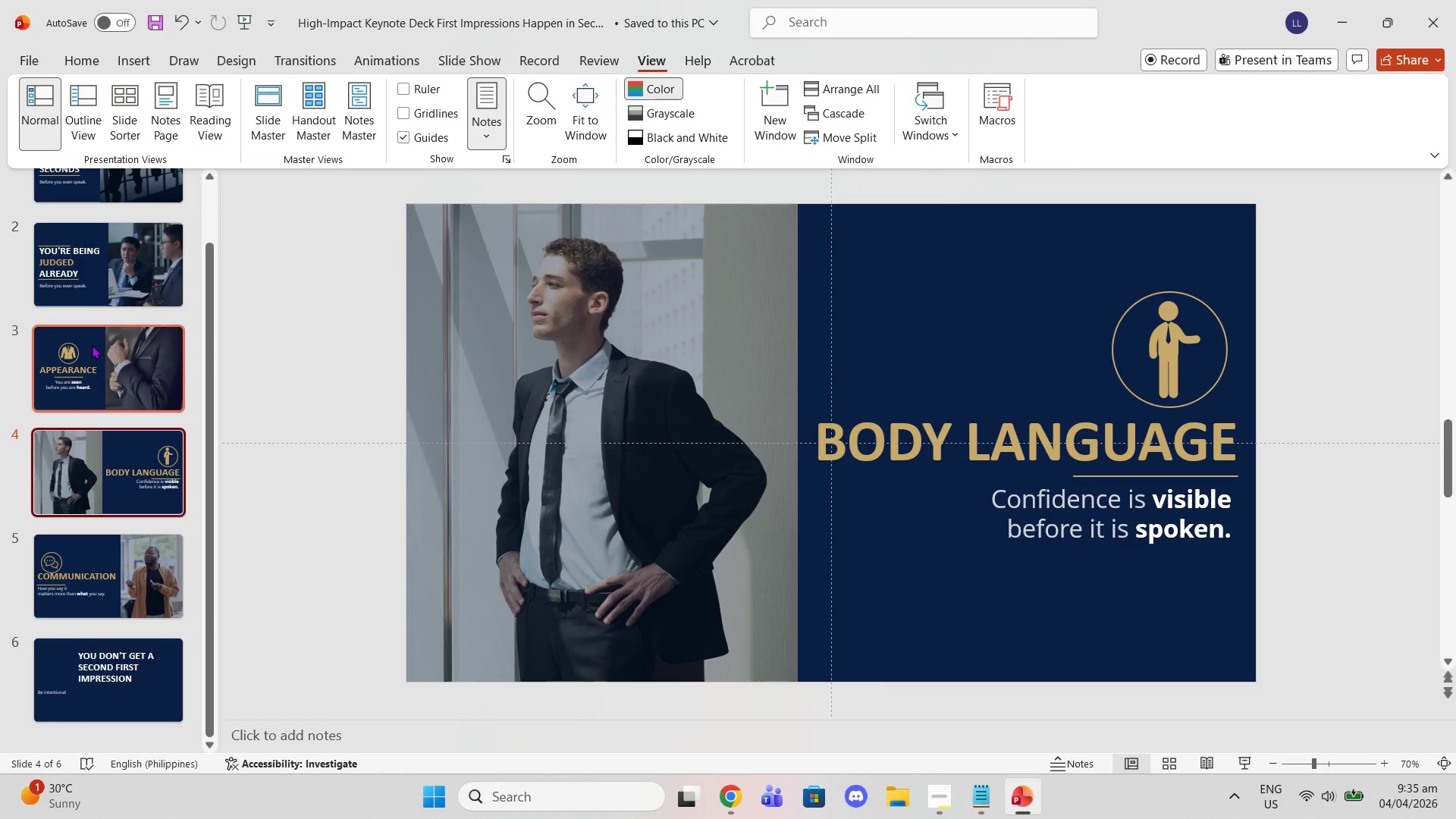 
left_click([92, 345])
 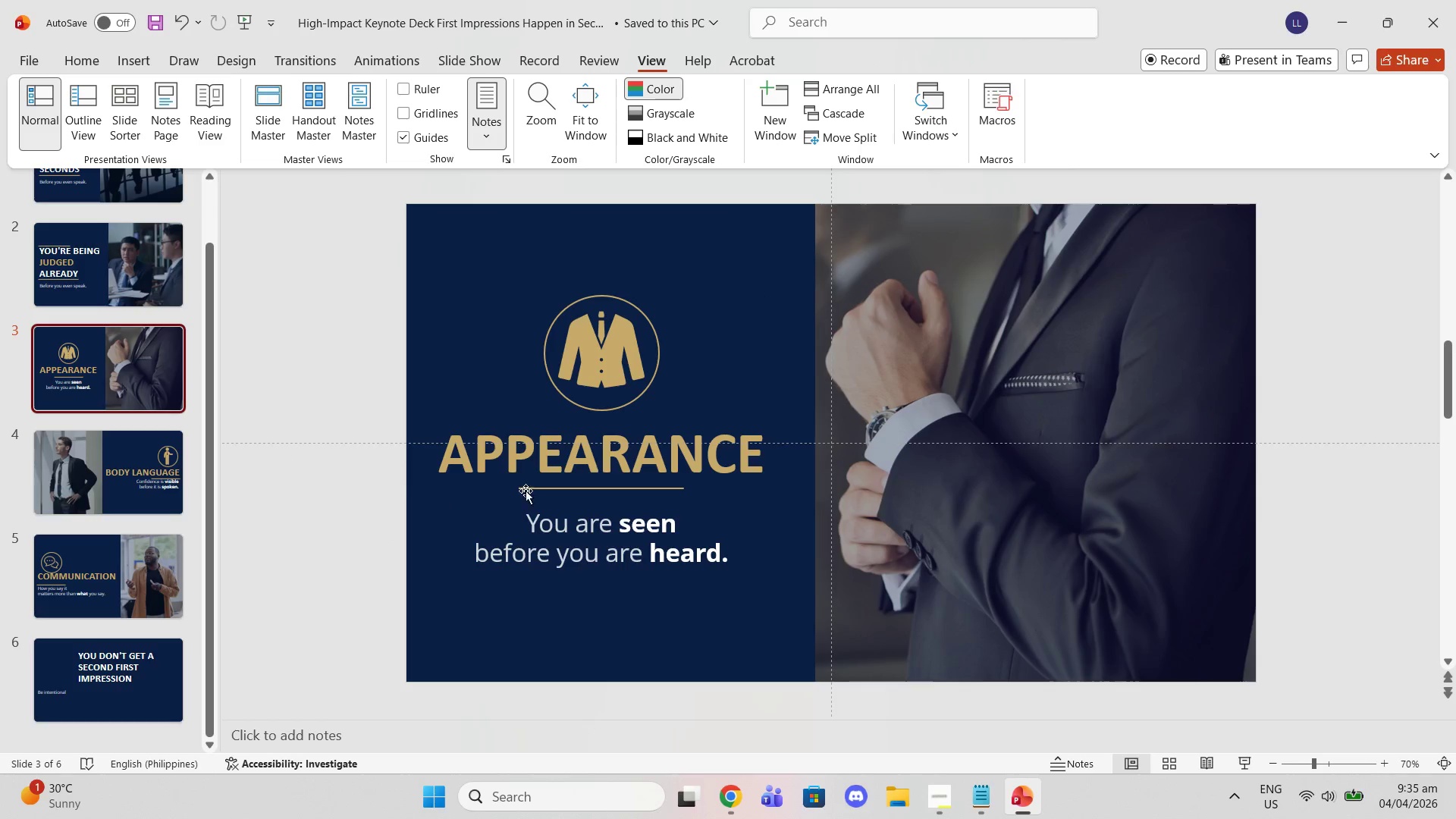 
left_click([547, 472])
 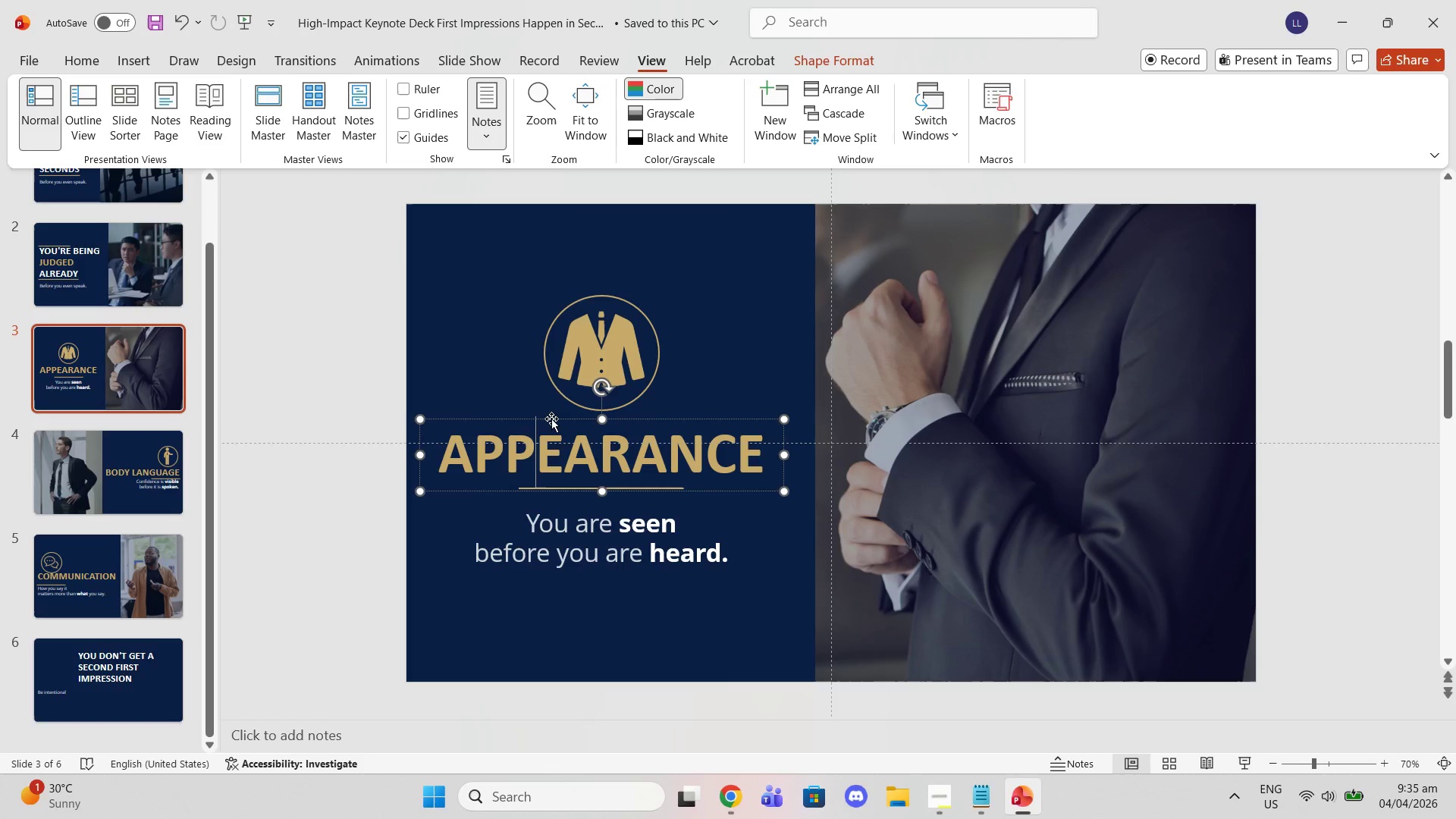 
left_click_drag(start_coordinate=[551, 416], to_coordinate=[551, 404])
 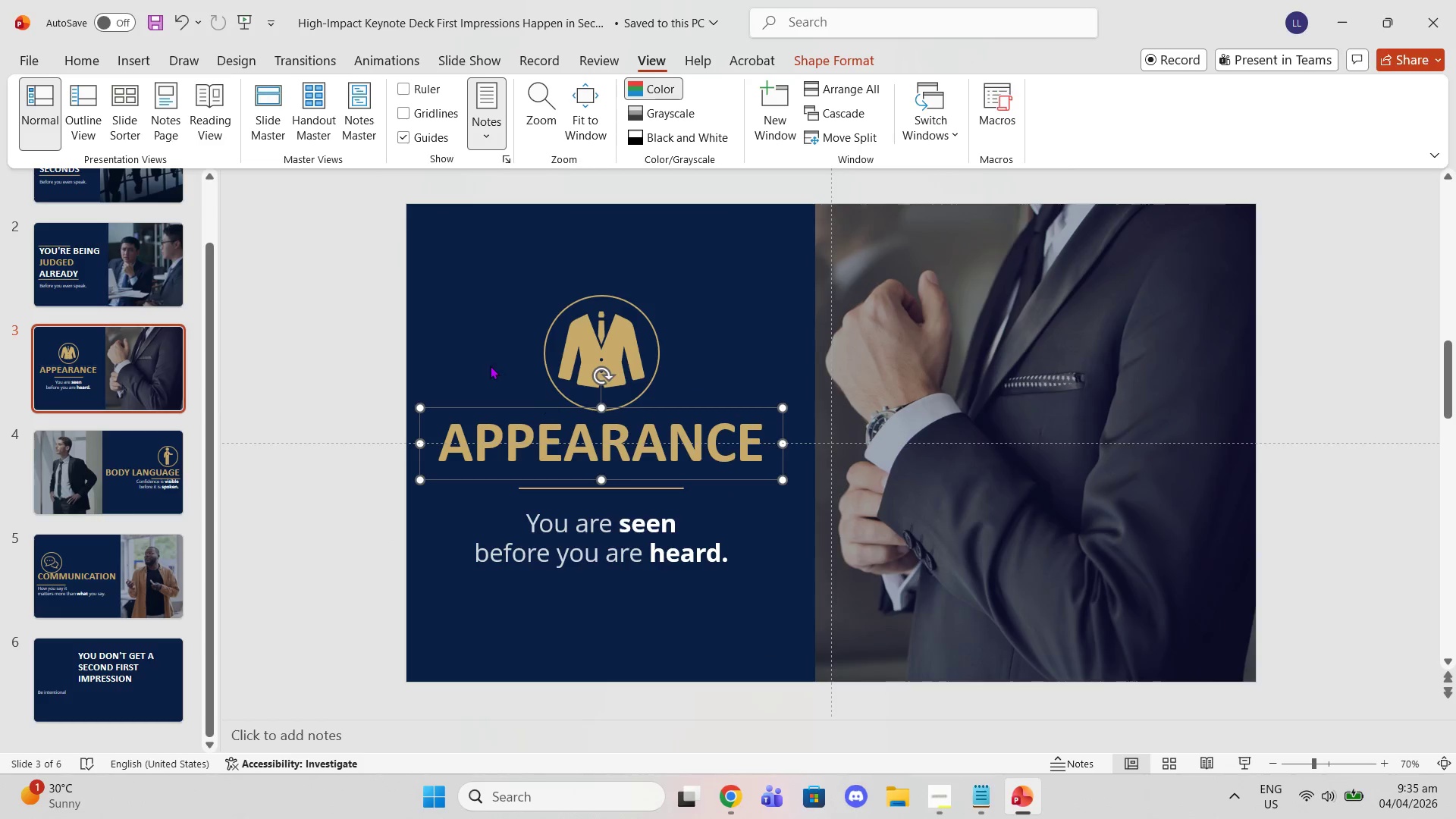 
left_click([490, 366])
 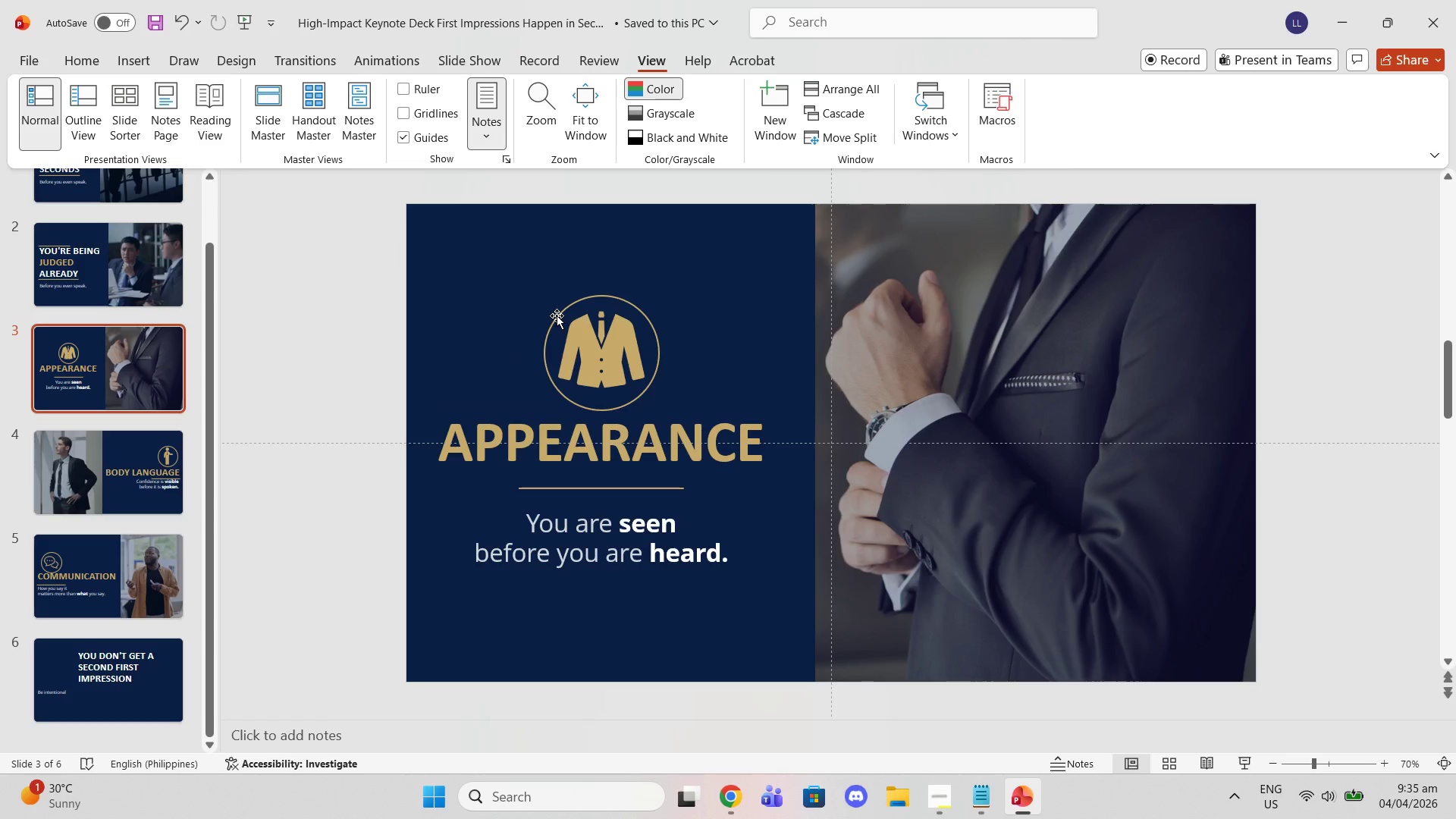 
left_click([557, 315])
 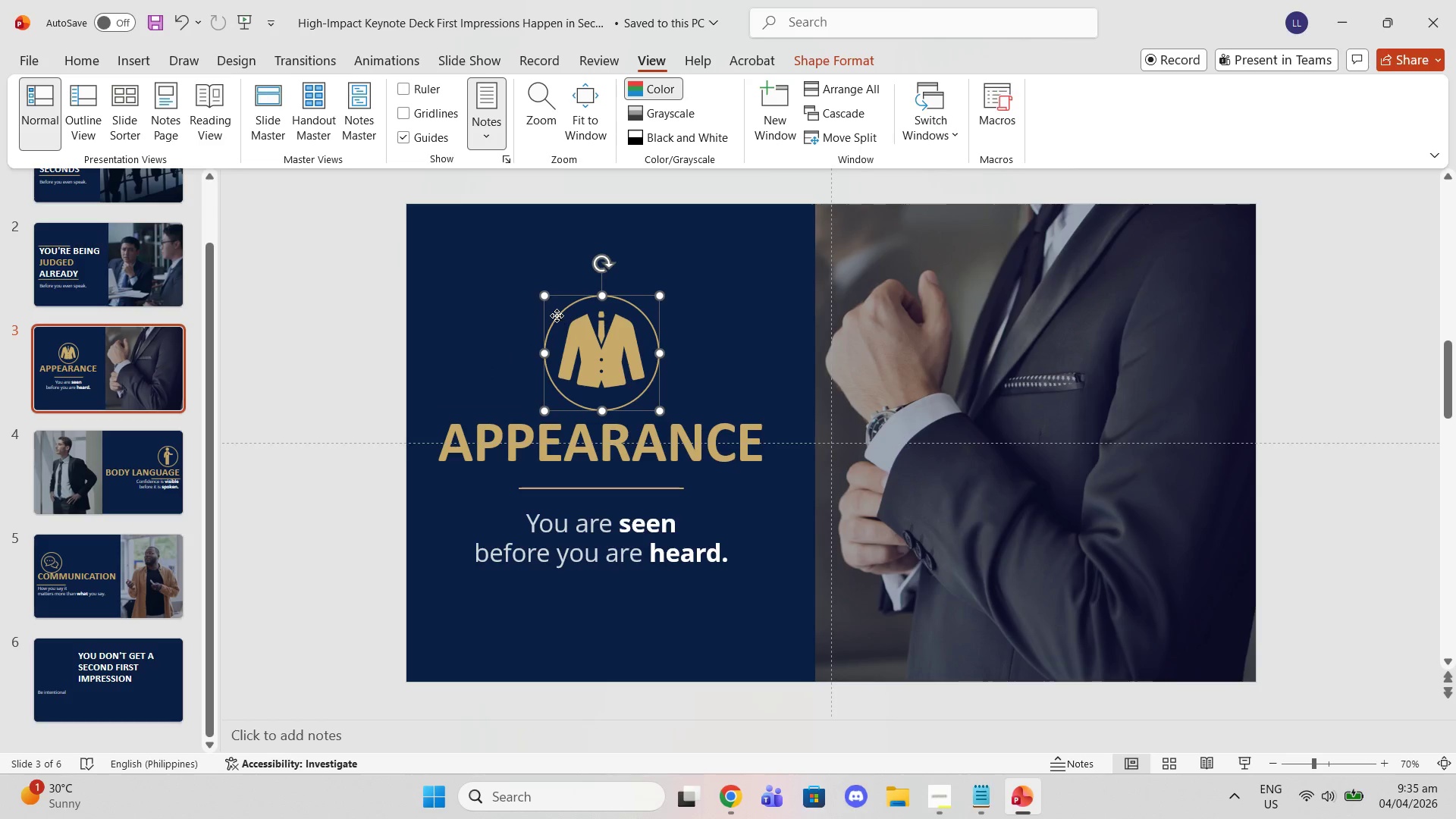 
left_click_drag(start_coordinate=[557, 315], to_coordinate=[557, 304])
 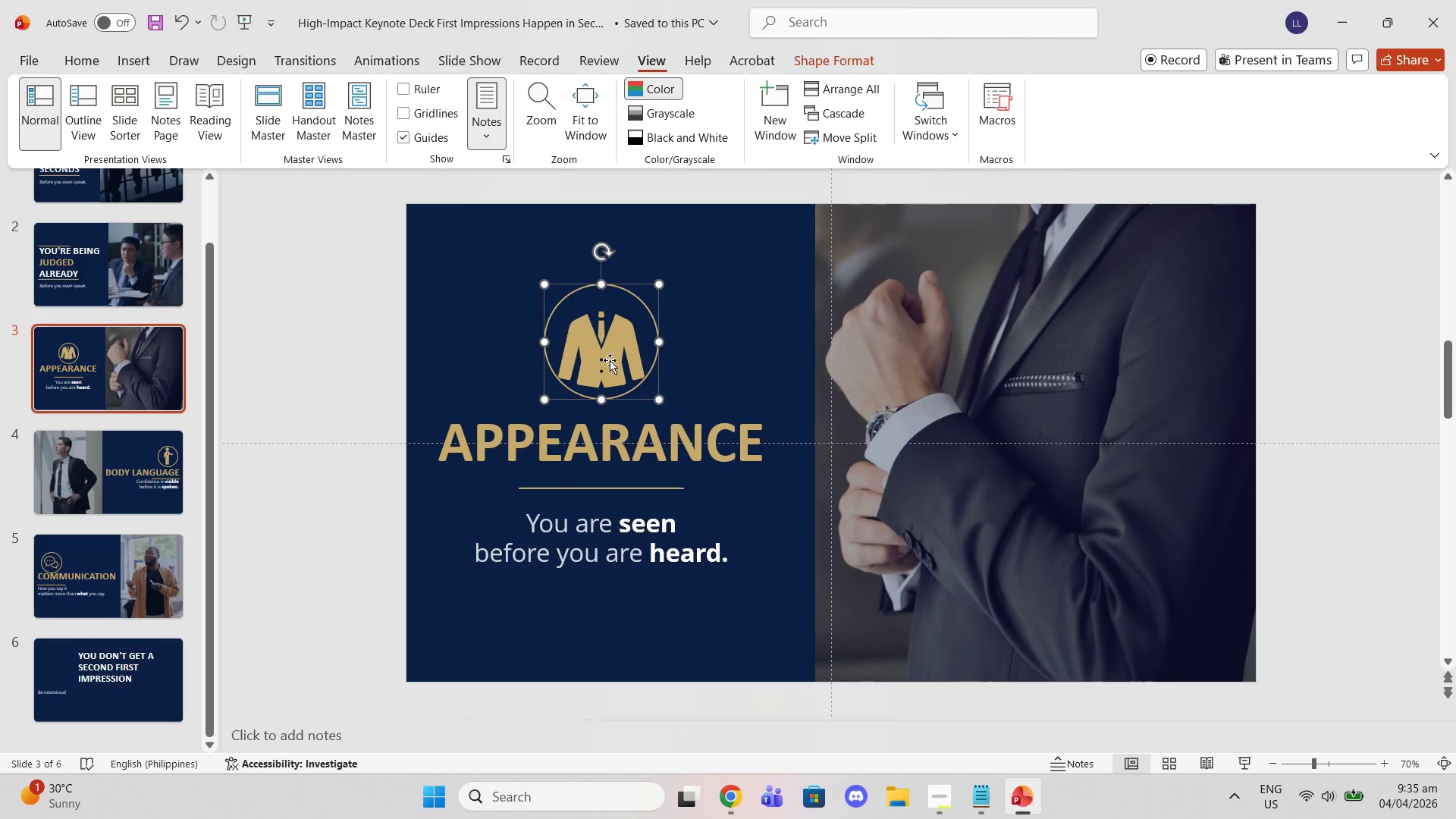 
left_click([610, 360])
 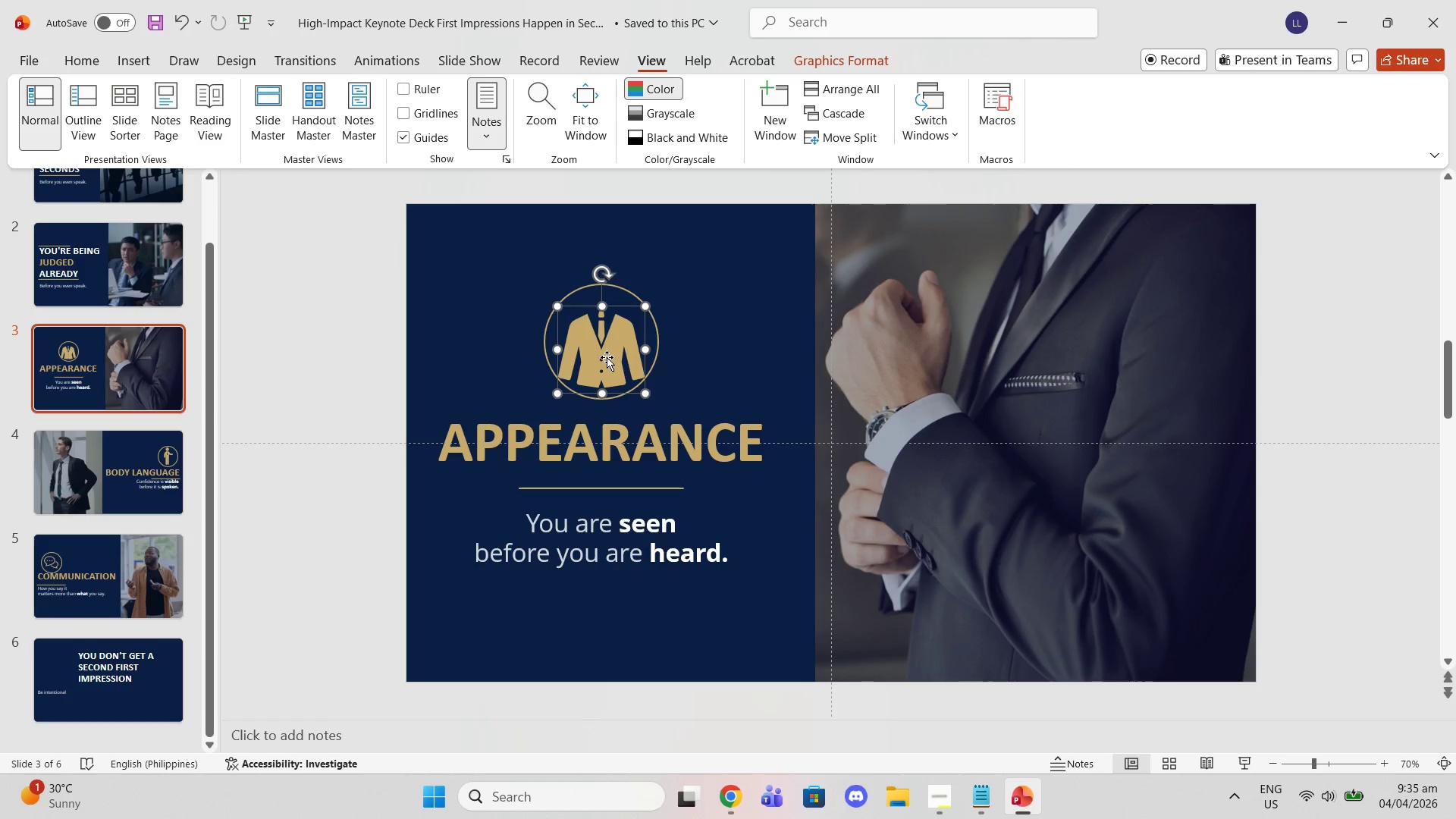 
left_click_drag(start_coordinate=[605, 356], to_coordinate=[604, 348])
 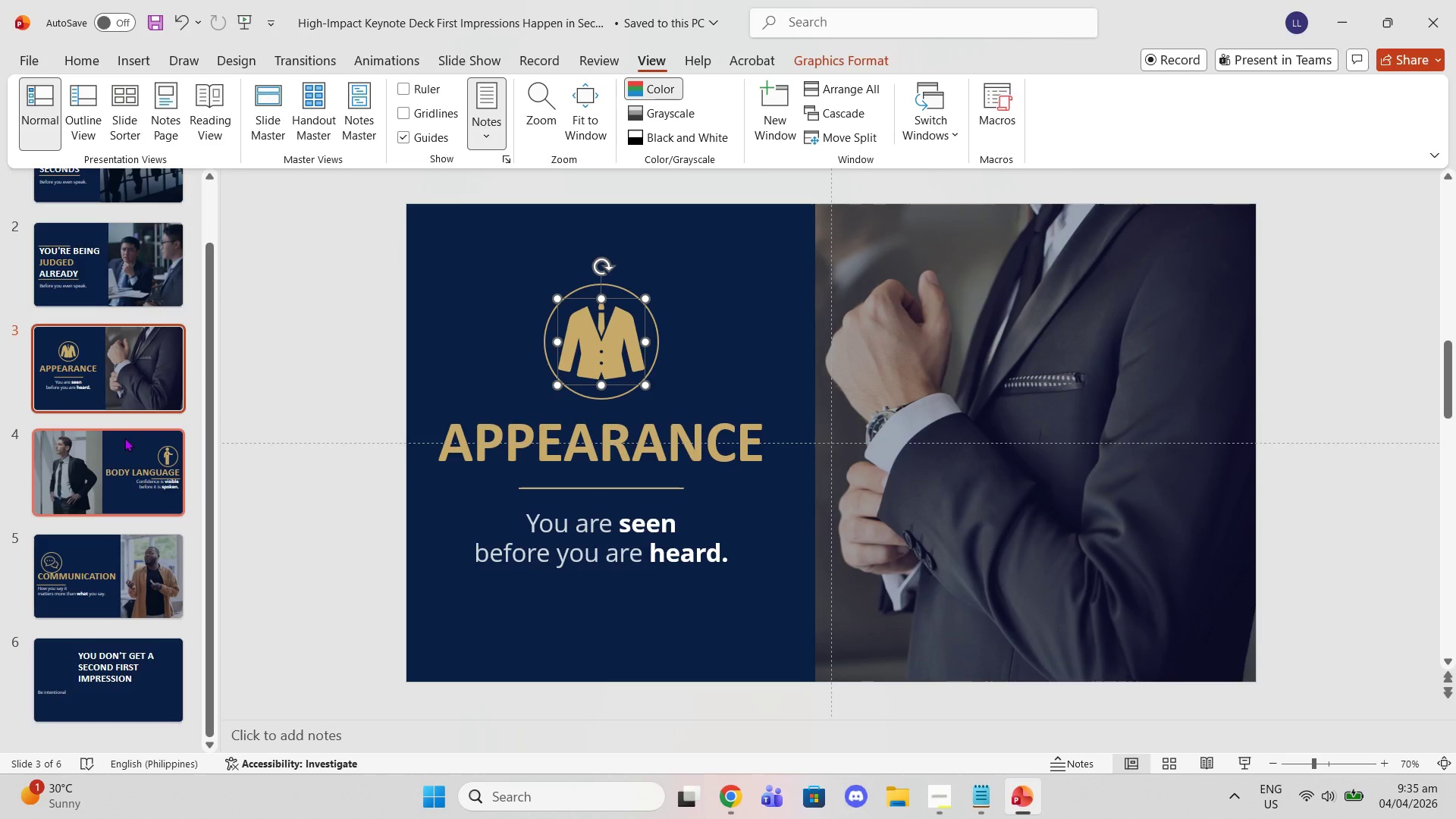 
left_click([124, 438])
 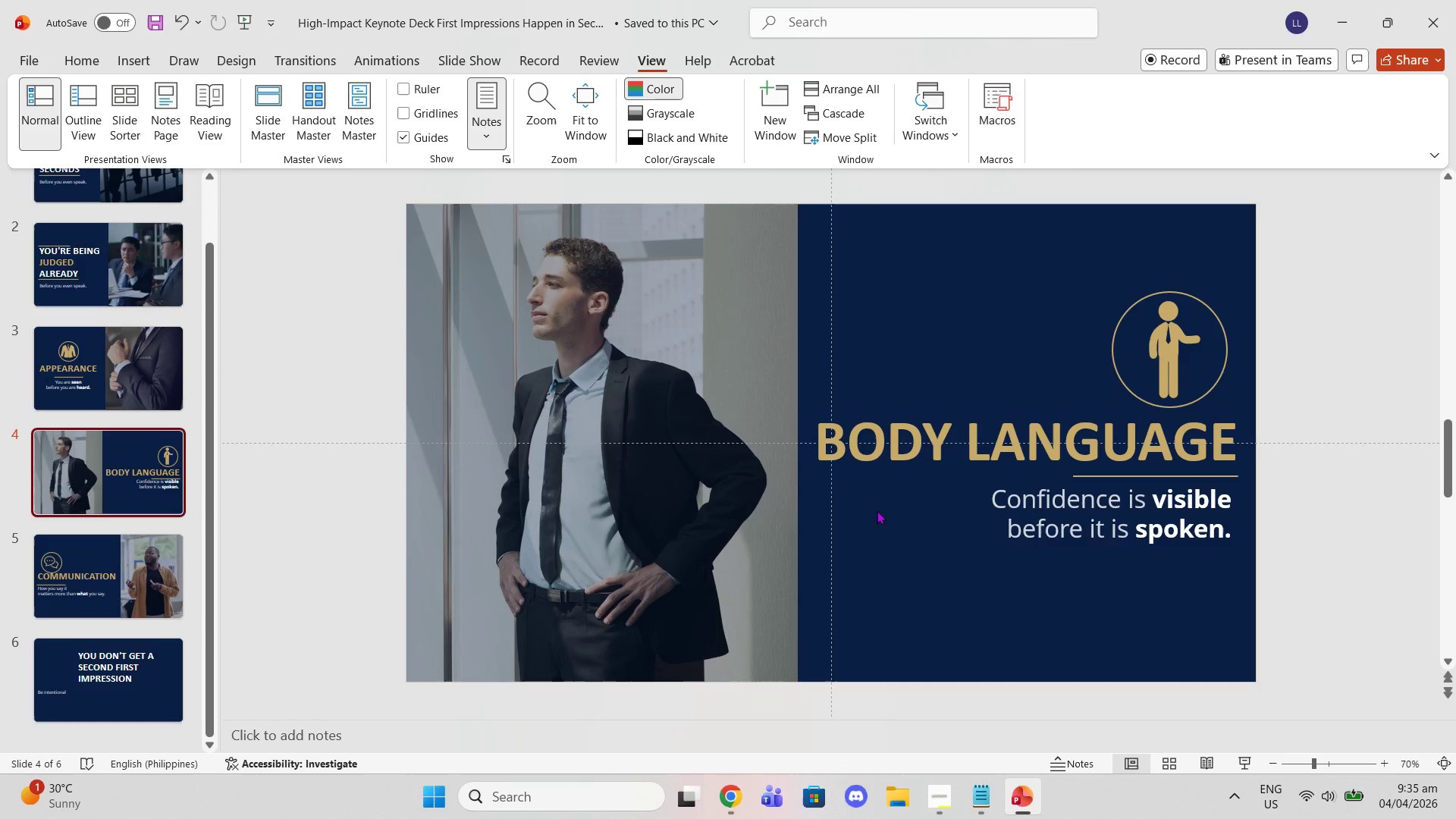 
left_click([1147, 350])
 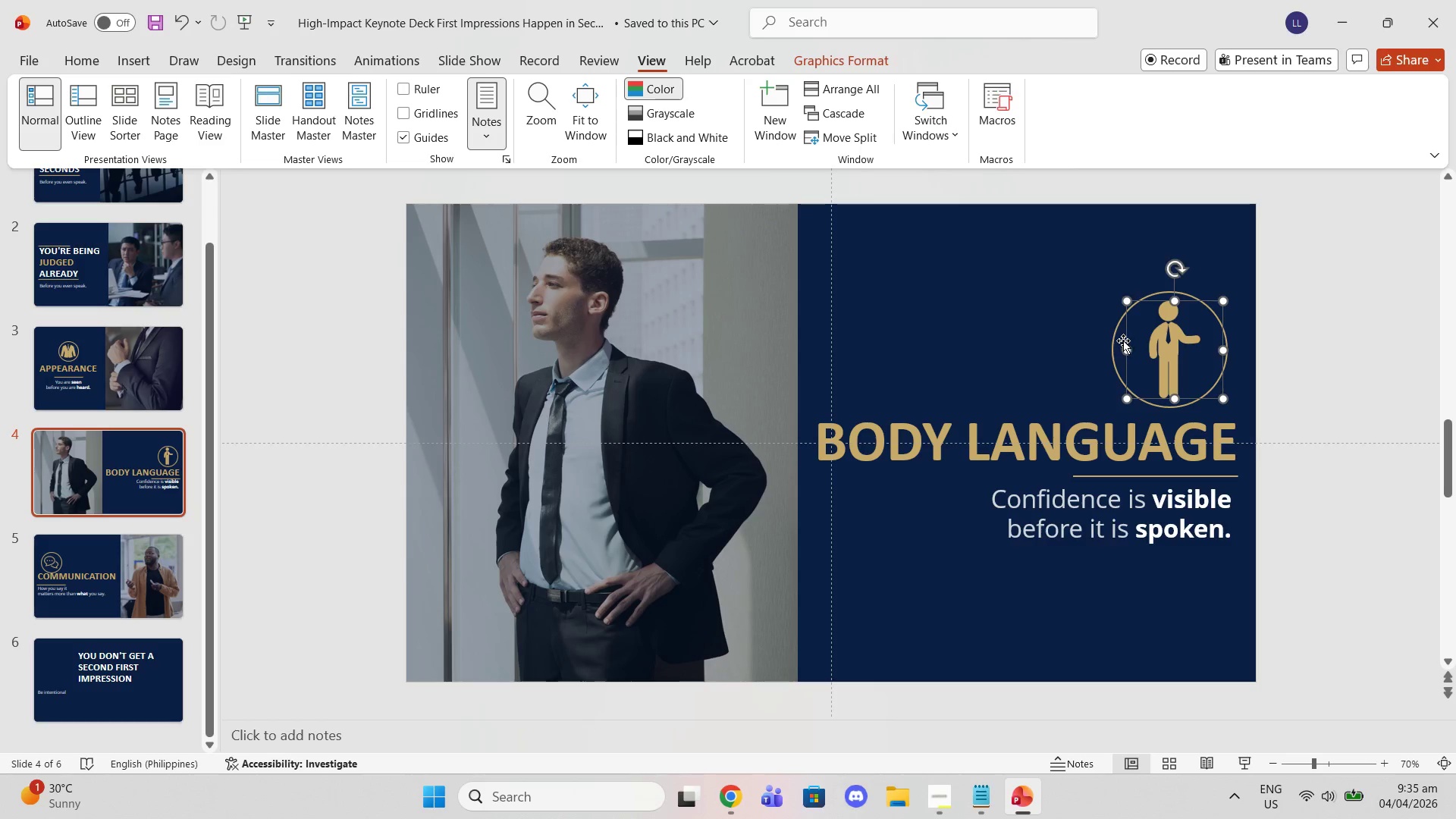 
left_click([1120, 340])
 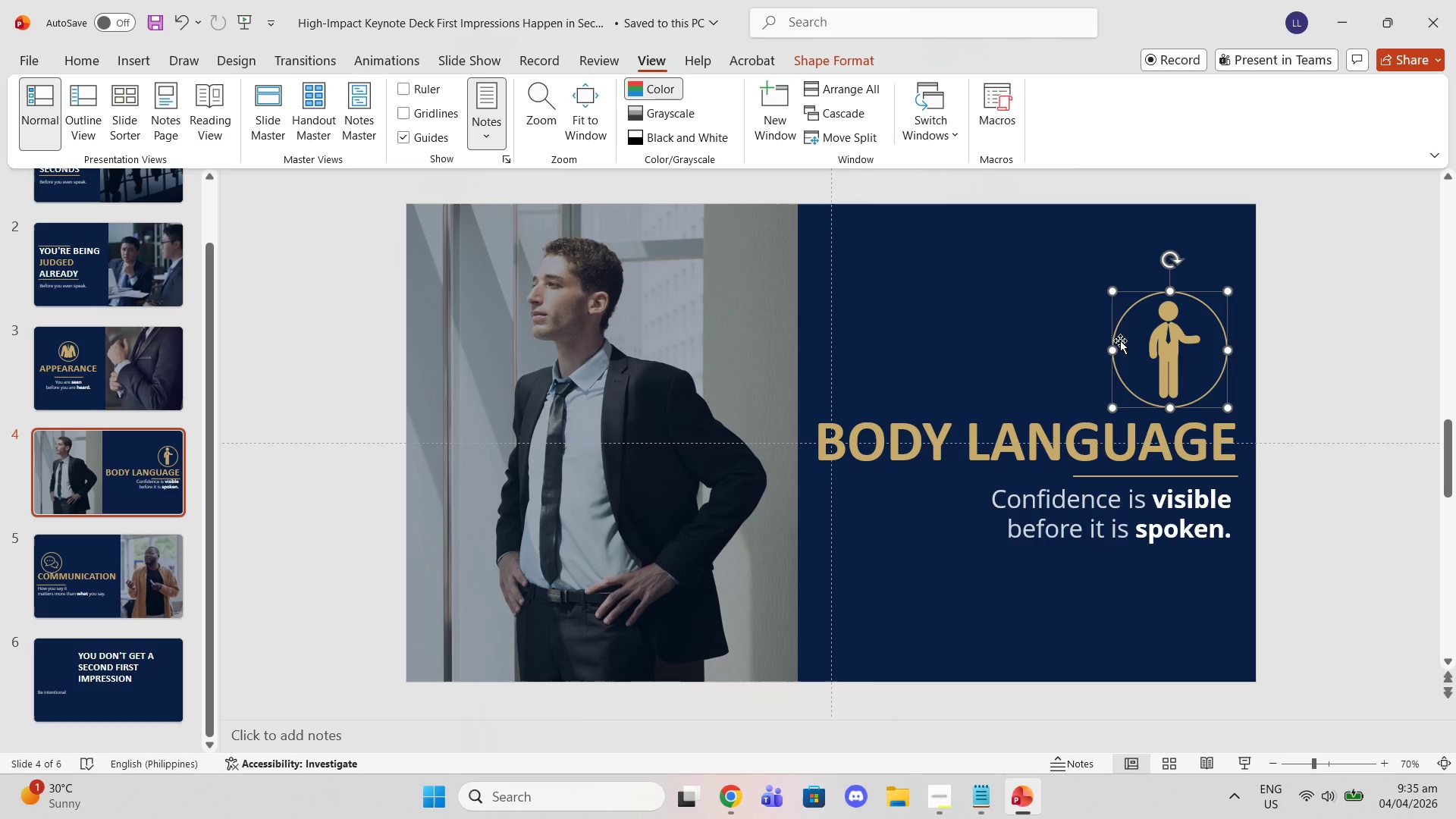 
left_click_drag(start_coordinate=[1120, 340], to_coordinate=[1122, 320])
 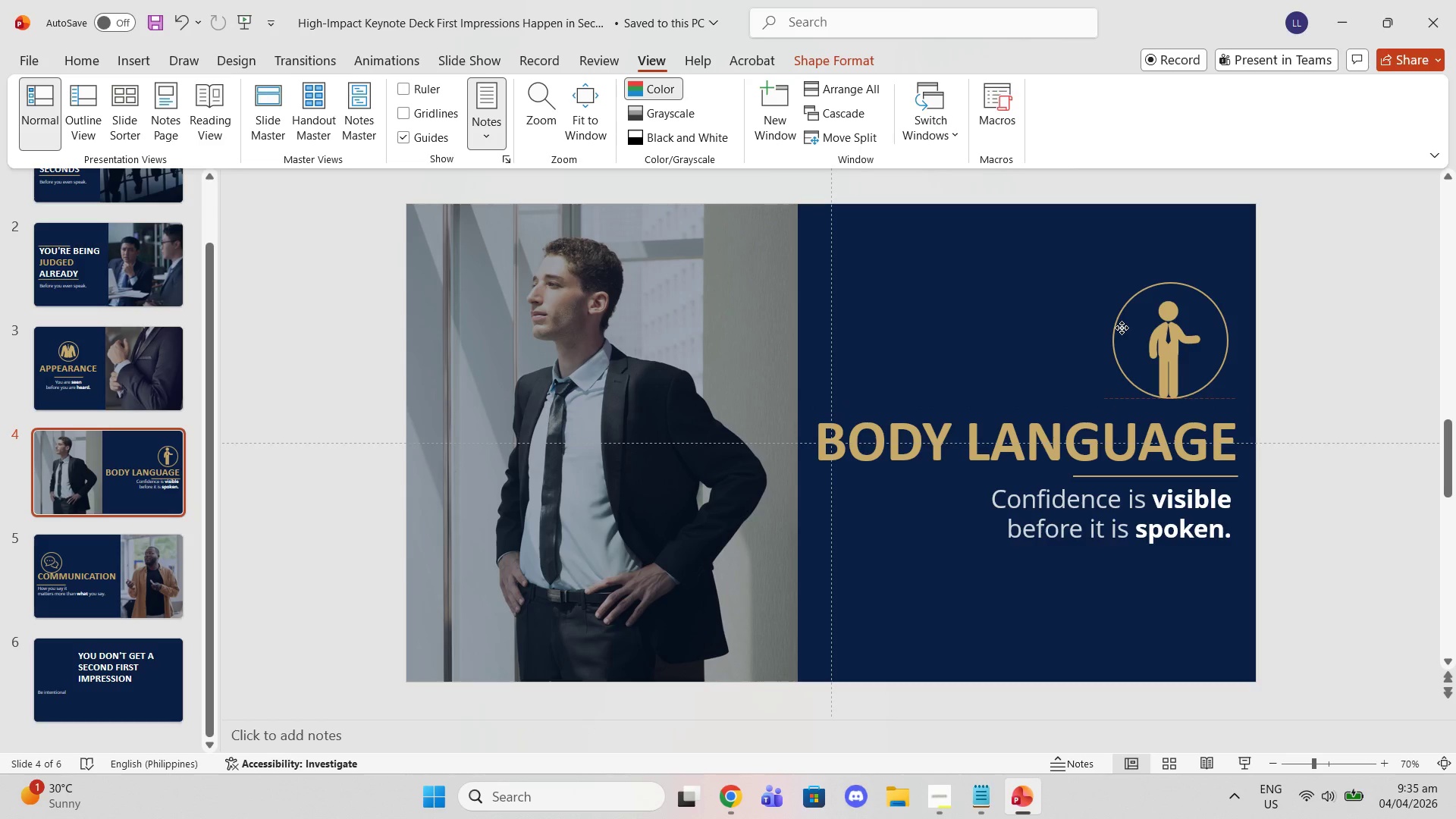 
wait(7.75)
 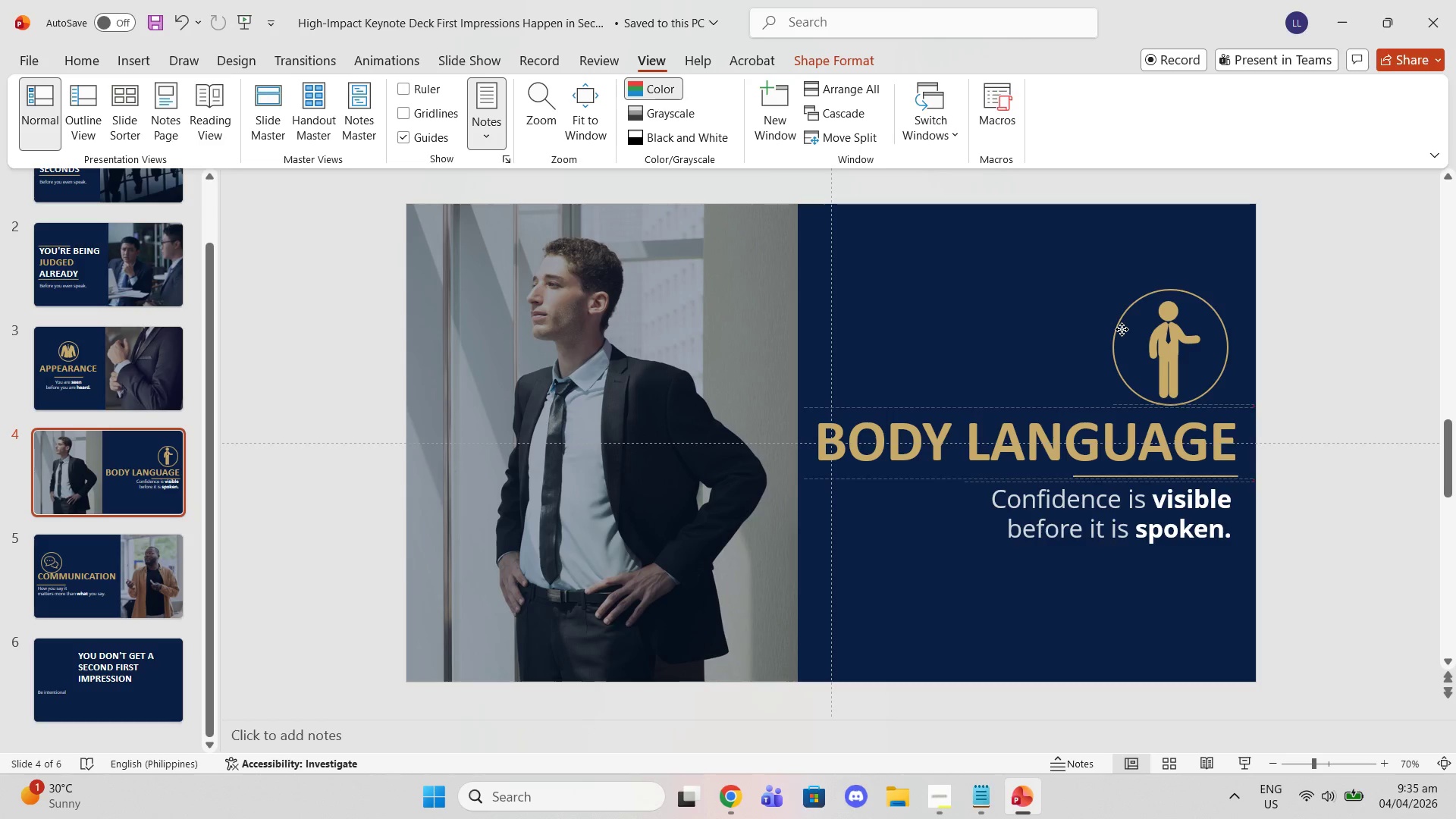 
left_click([1175, 368])
 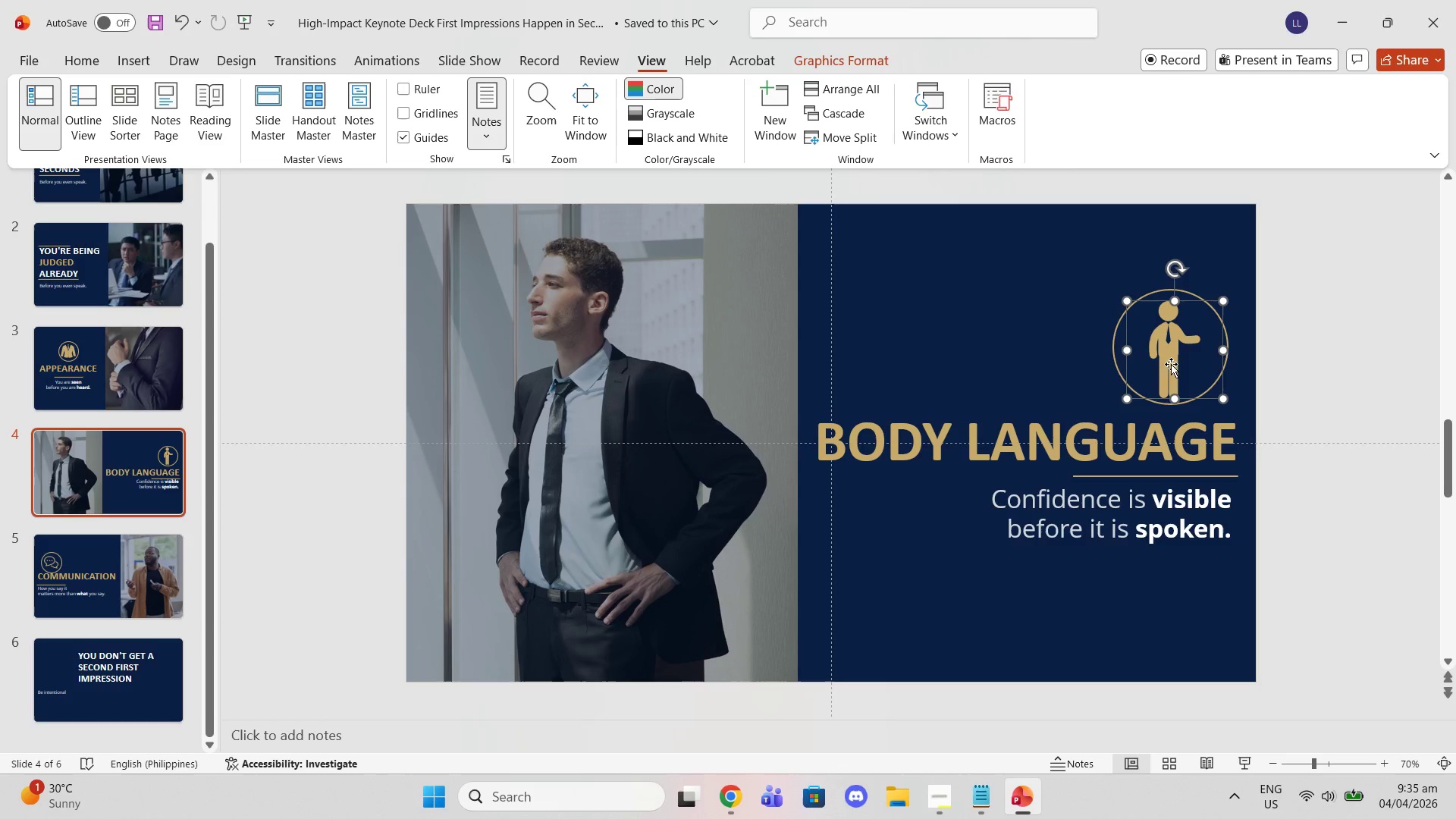 
left_click_drag(start_coordinate=[1171, 364], to_coordinate=[1175, 359])
 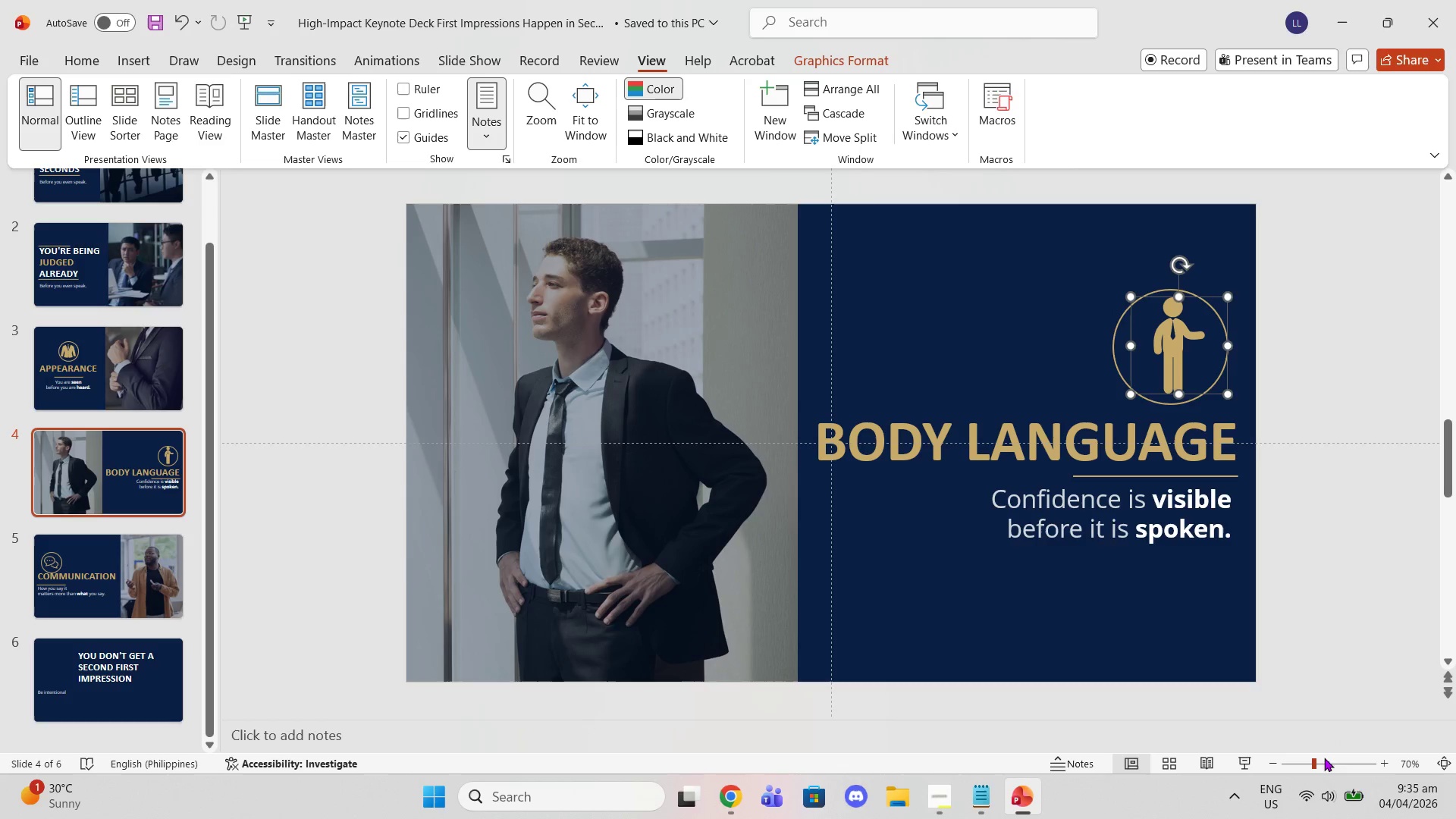 
left_click_drag(start_coordinate=[1315, 761], to_coordinate=[1338, 758])
 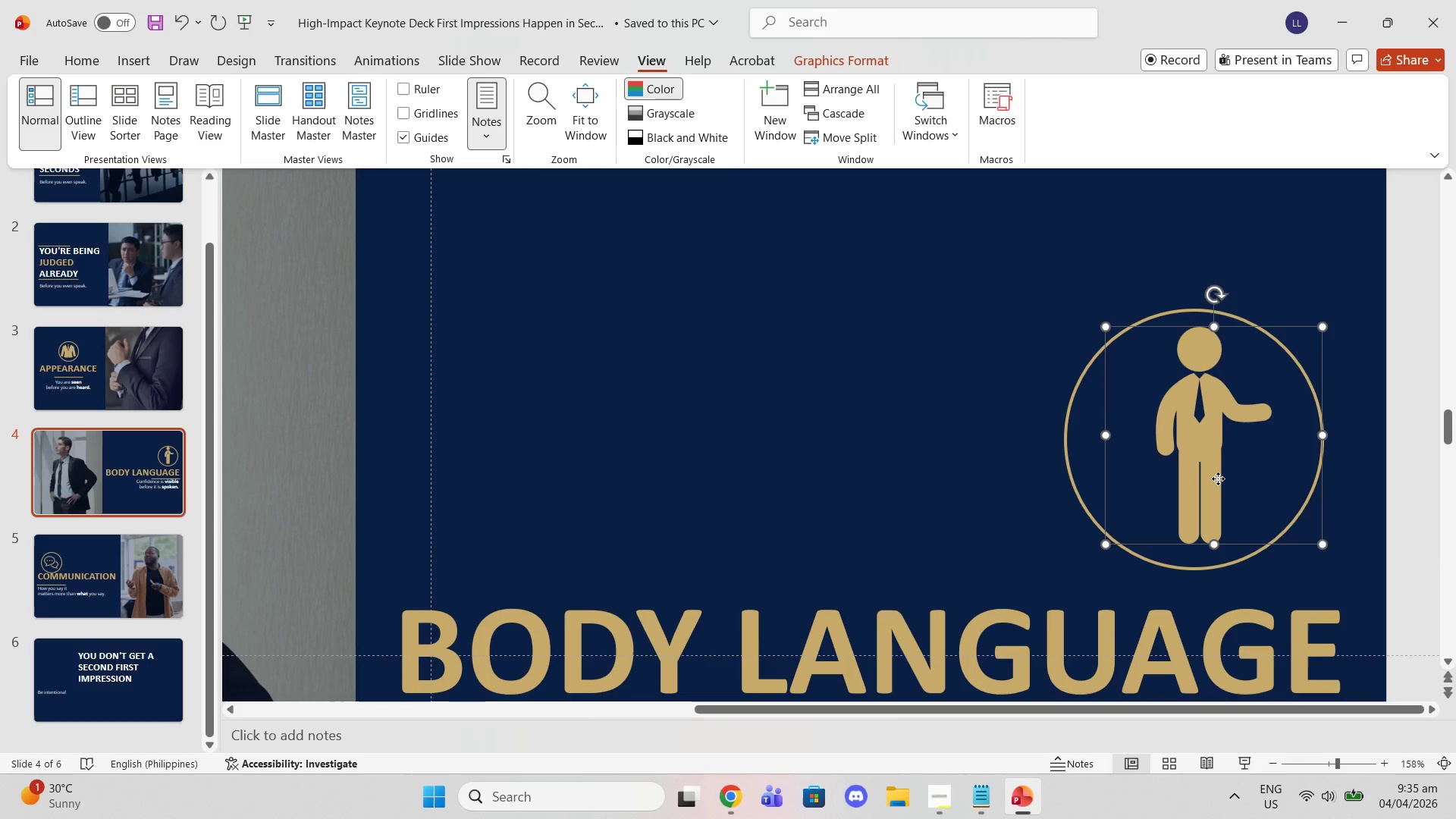 
left_click_drag(start_coordinate=[1218, 479], to_coordinate=[1210, 479])
 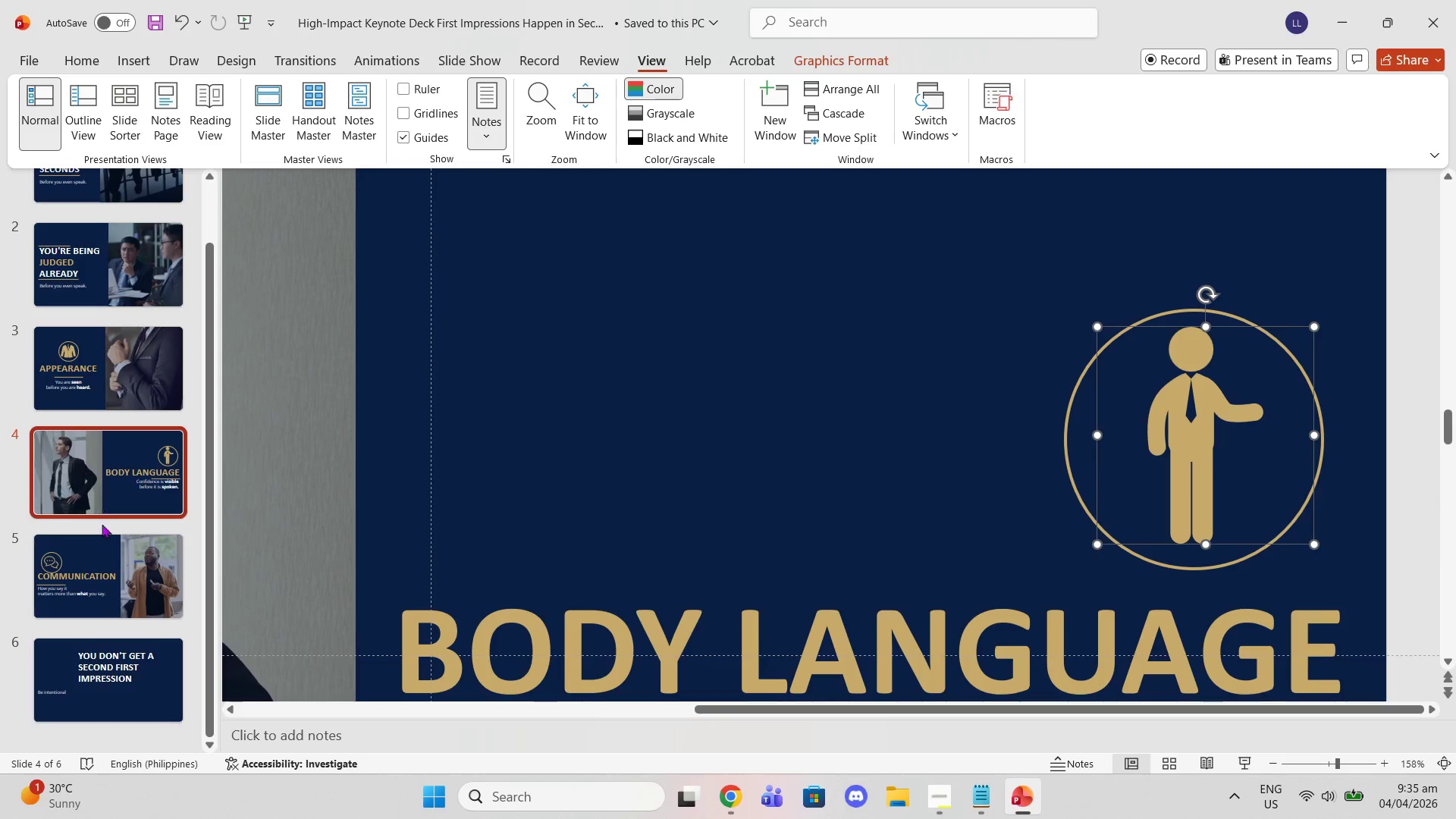 
left_click([100, 574])
 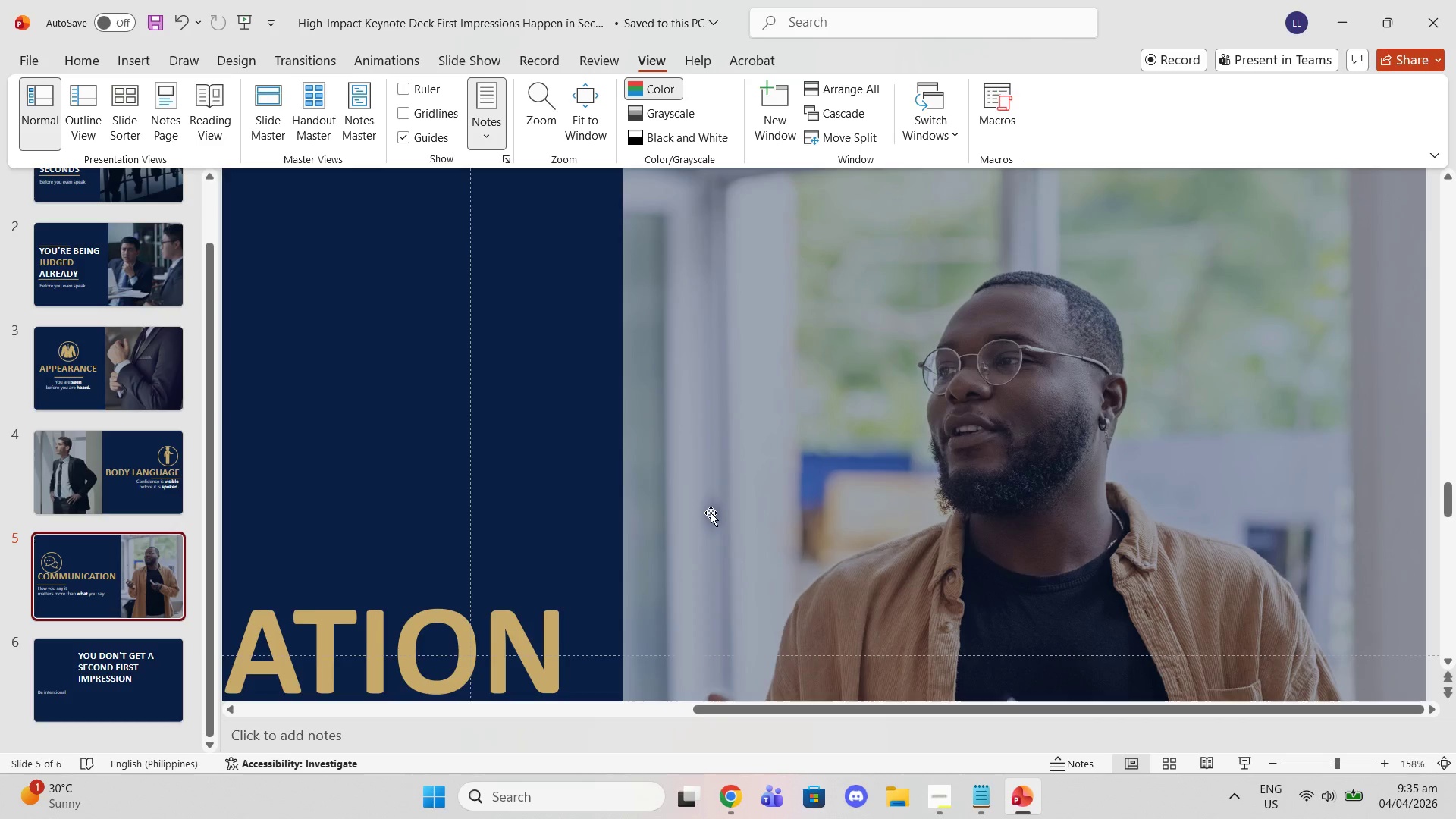 
scroll: coordinate [711, 513], scroll_direction: down, amount: 3.0
 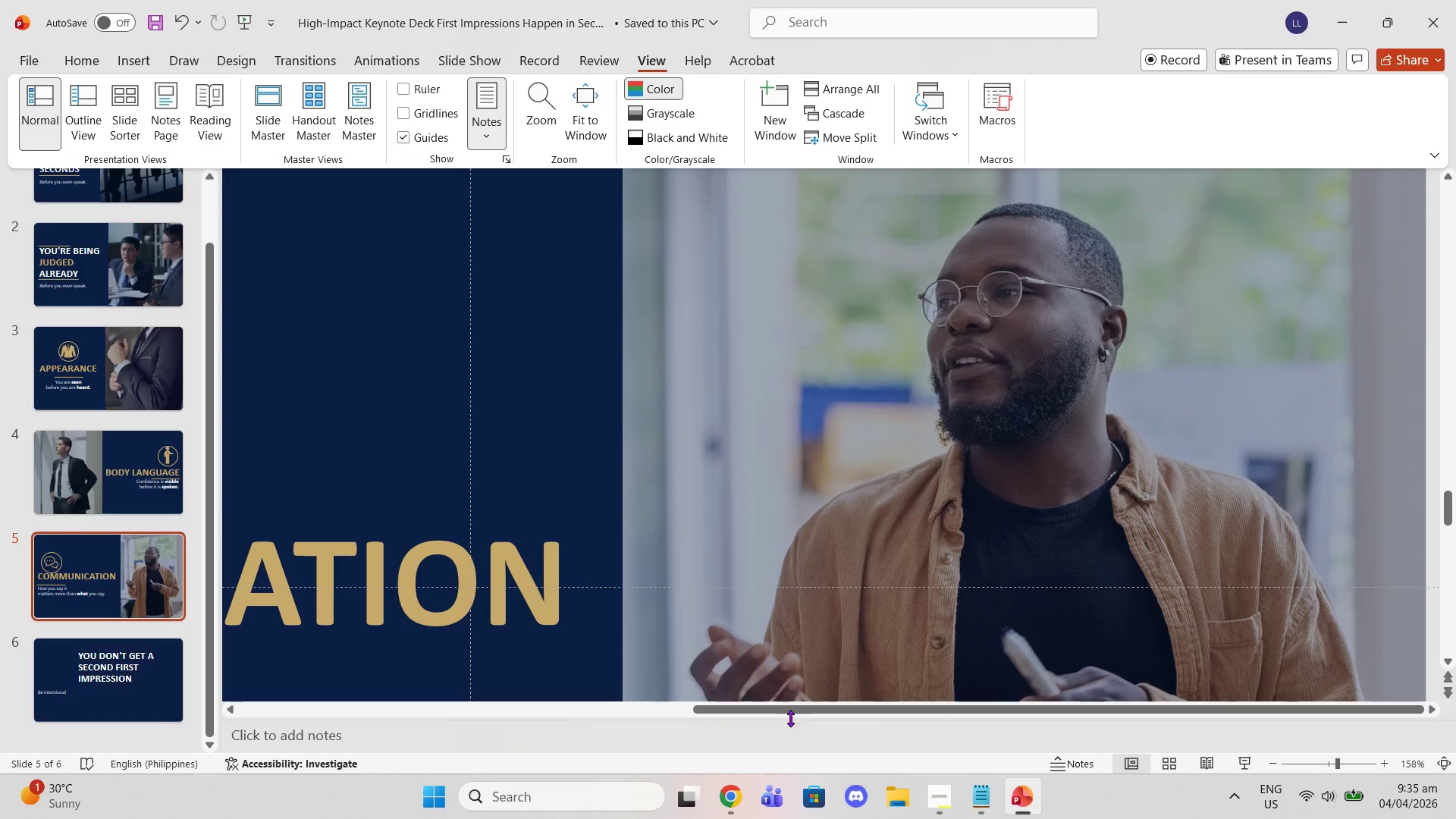 
left_click_drag(start_coordinate=[788, 714], to_coordinate=[254, 685])
 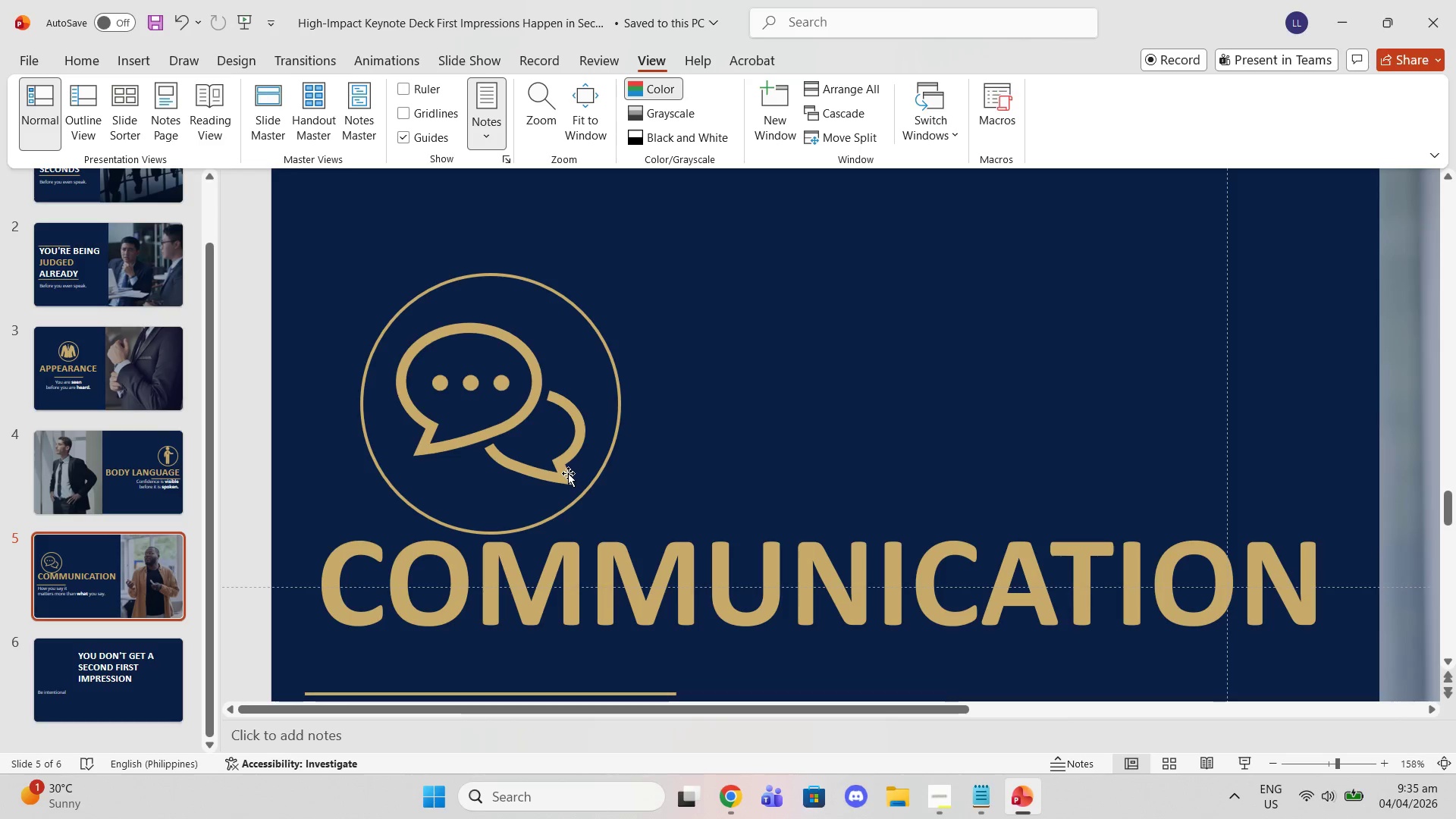 
left_click([519, 465])
 